 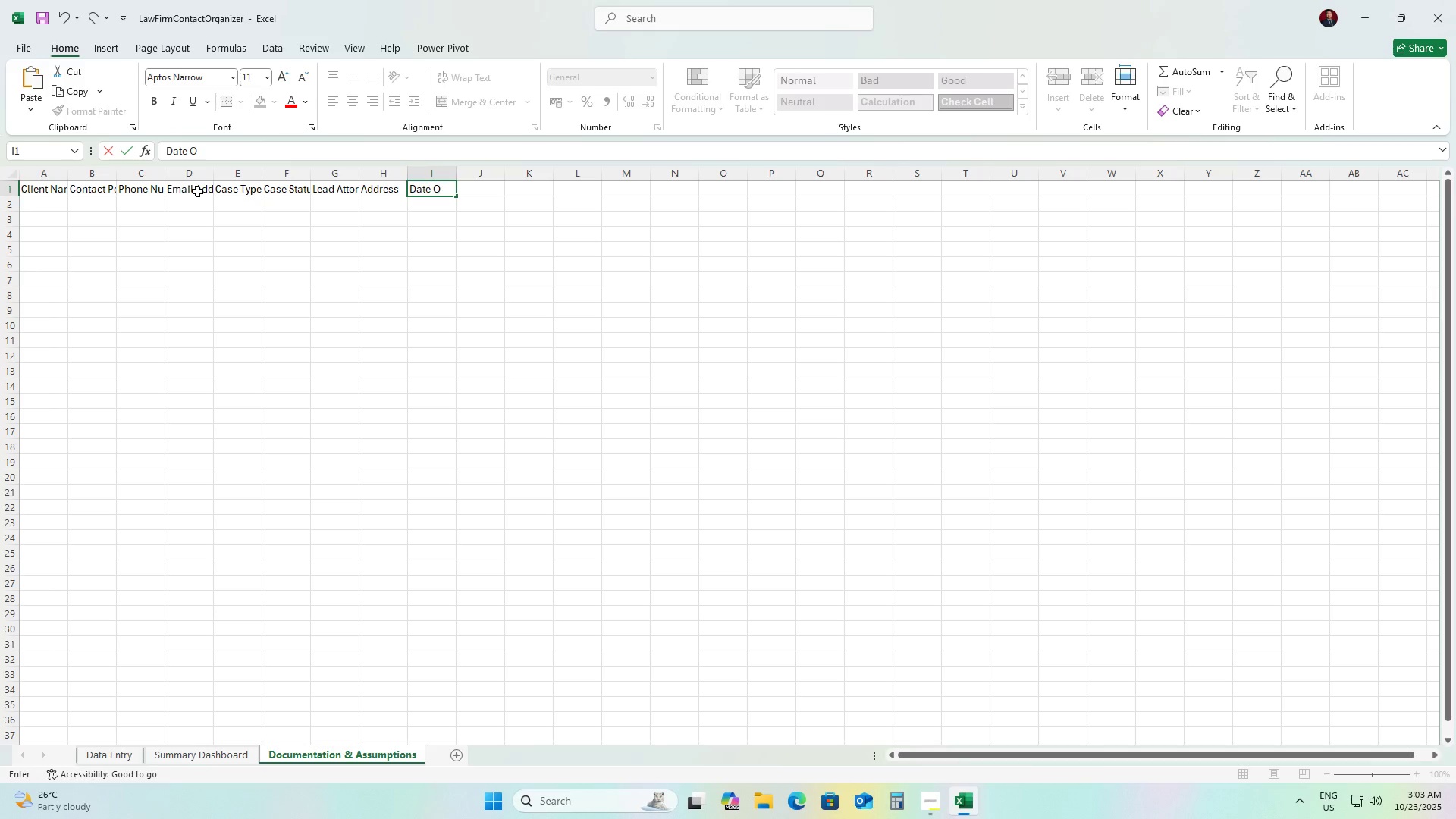 
hold_key(key=ShiftLeft, duration=0.32)
 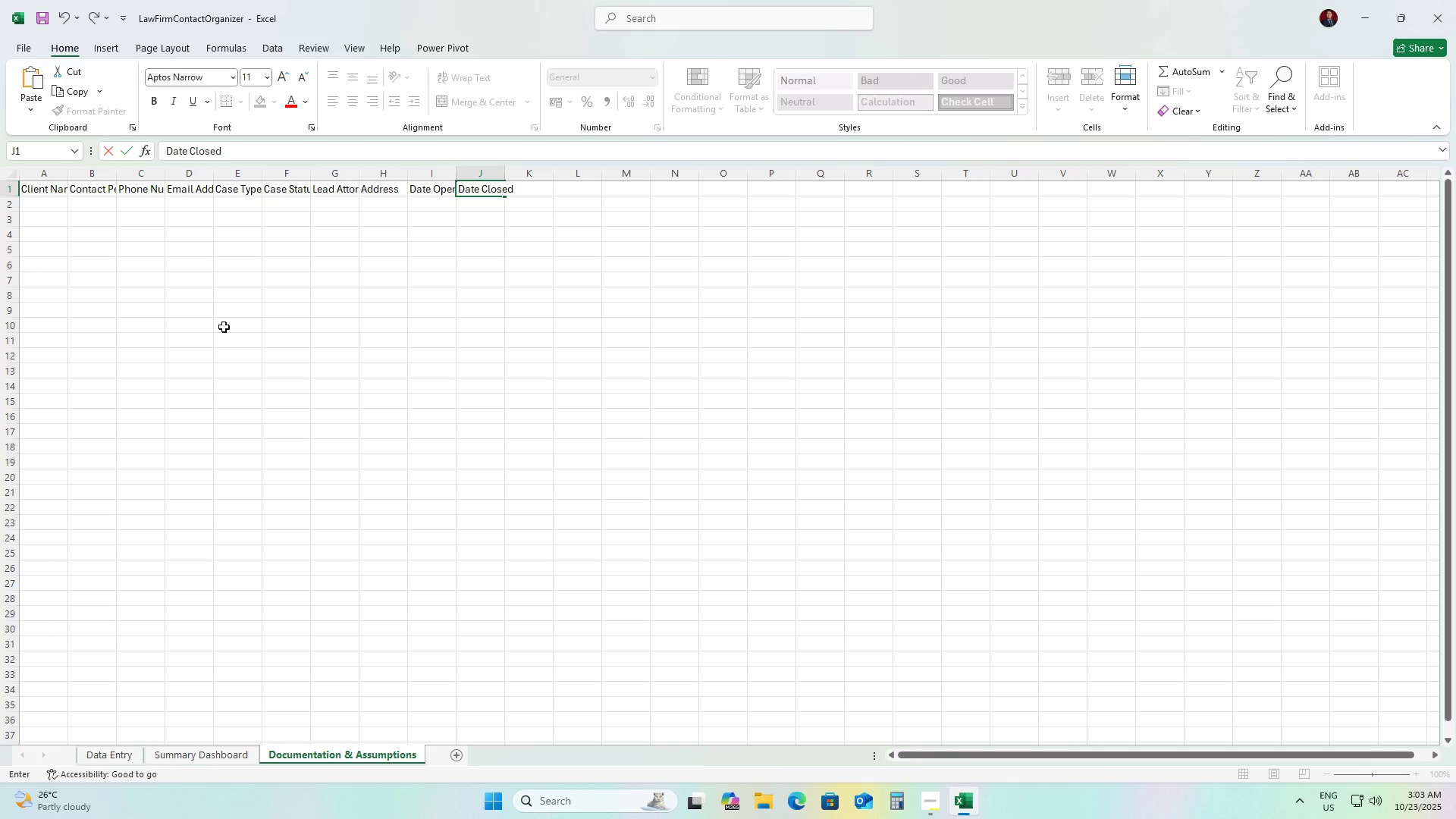 
wait(7.62)
 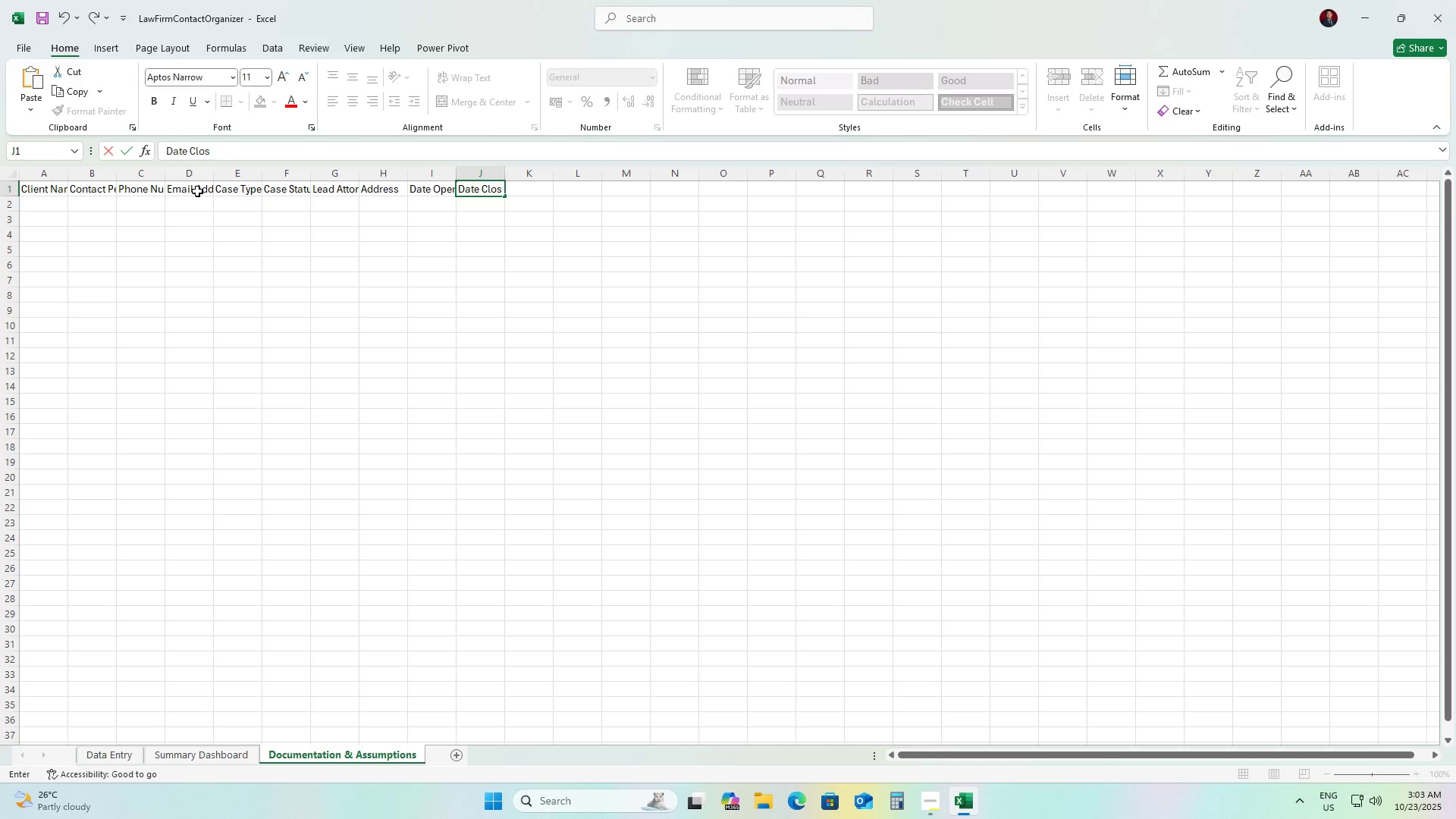 
left_click([33, 190])
 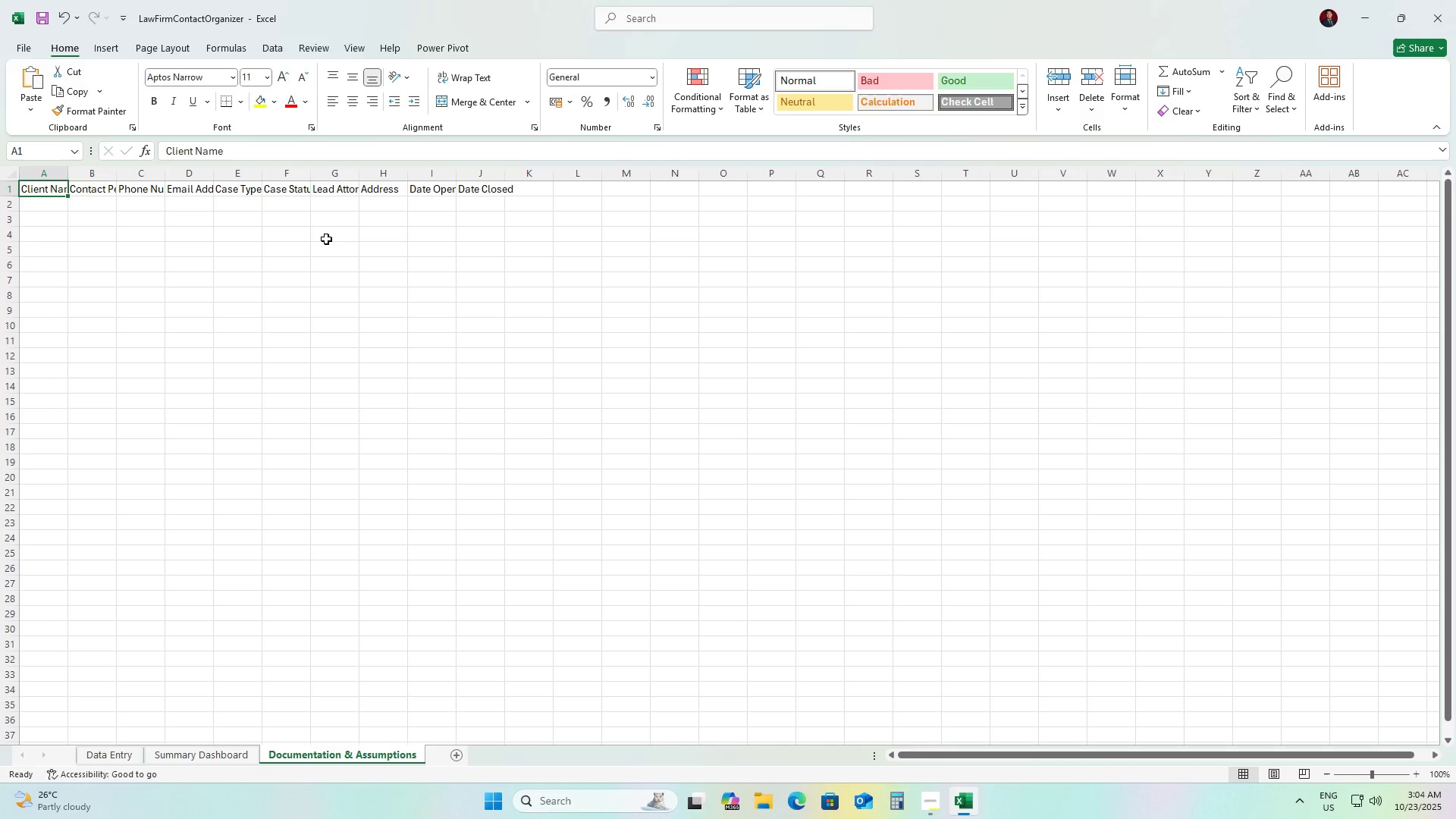 
wait(8.07)
 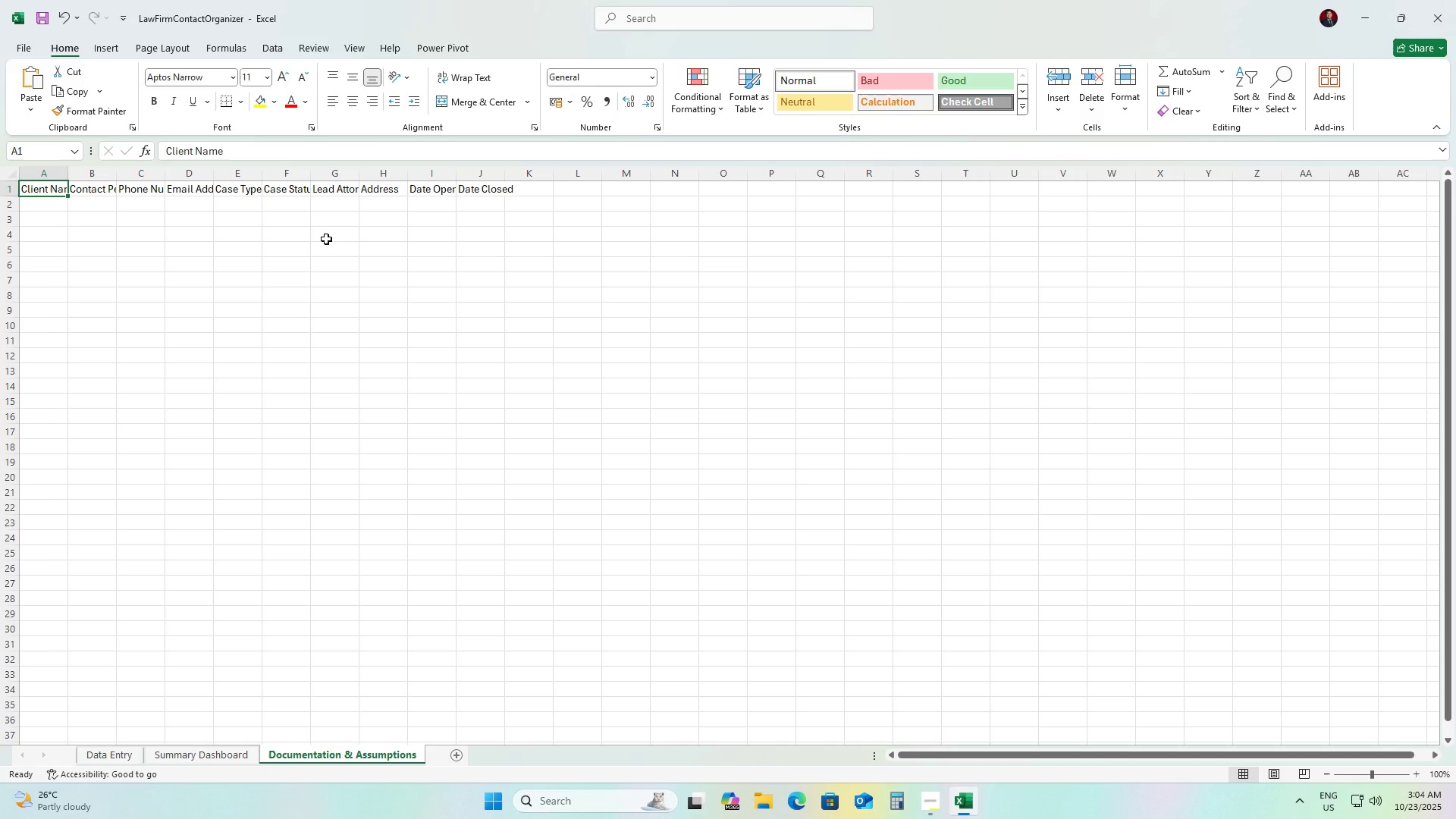 
hold_key(key=ShiftLeft, duration=1.53)
left_click([496, 192])
 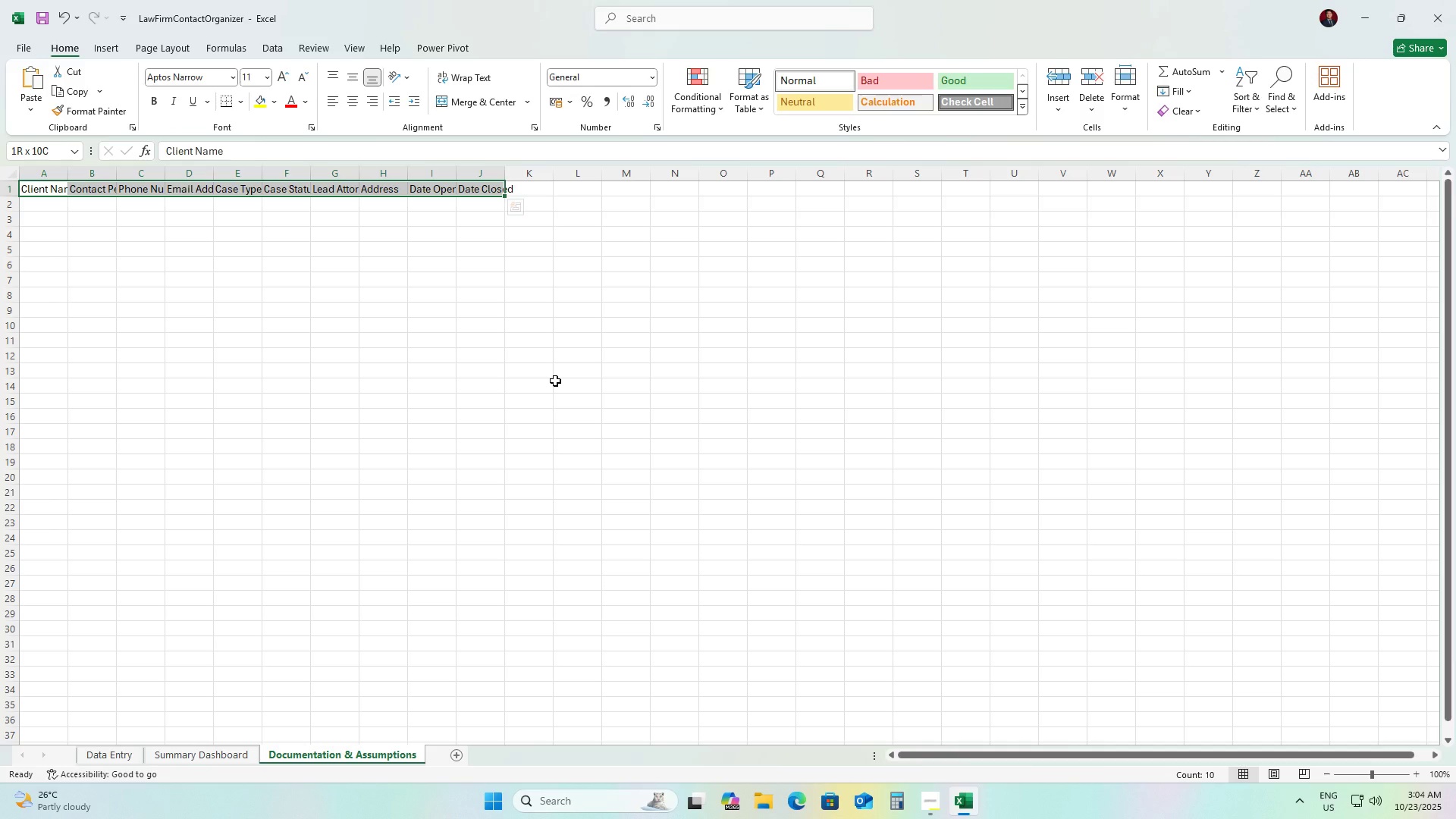 
hold_key(key=ShiftLeft, duration=0.71)
 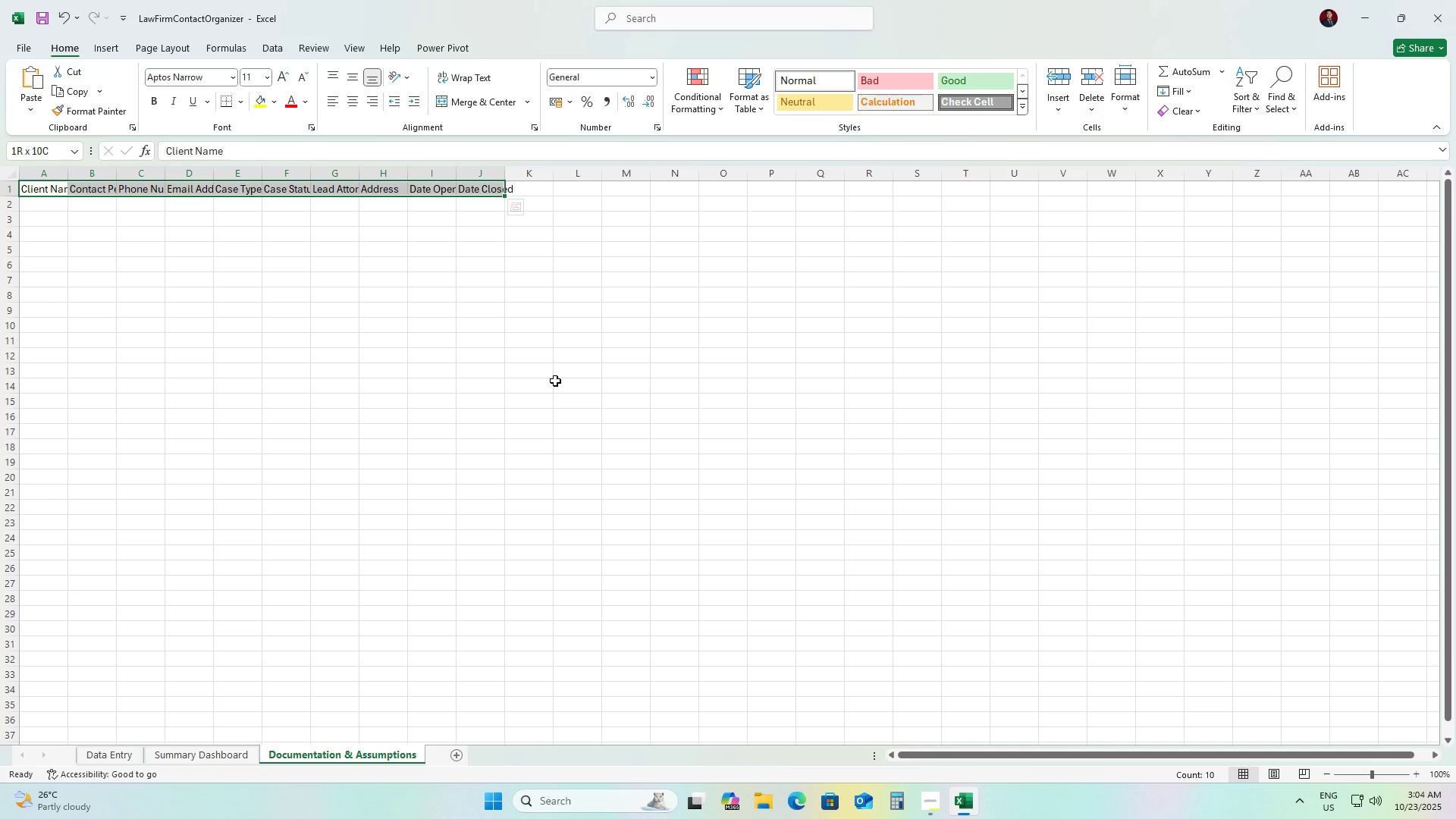 
key(Control+Shift+ArrowDown)
 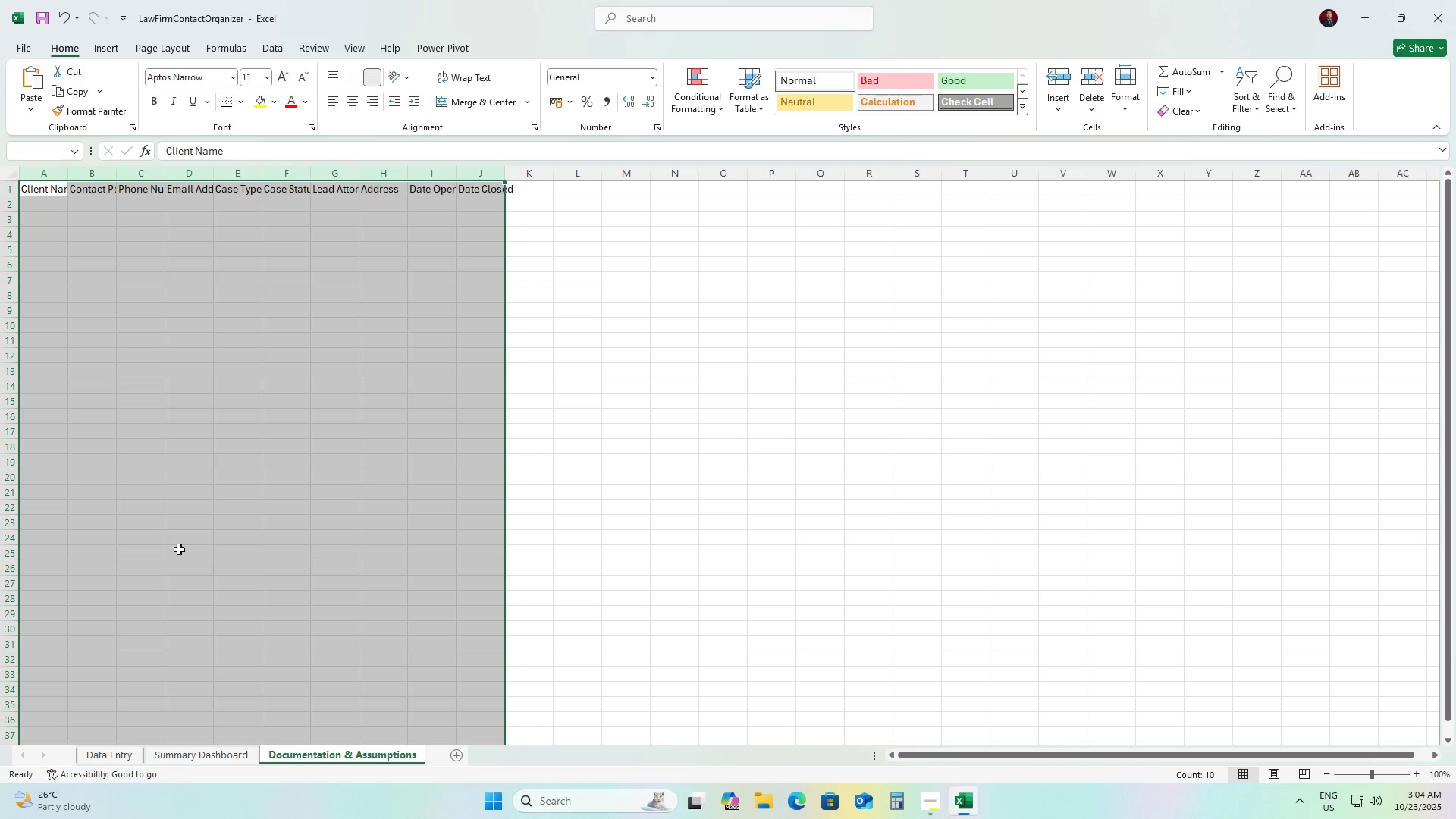 
left_click([305, 553])
 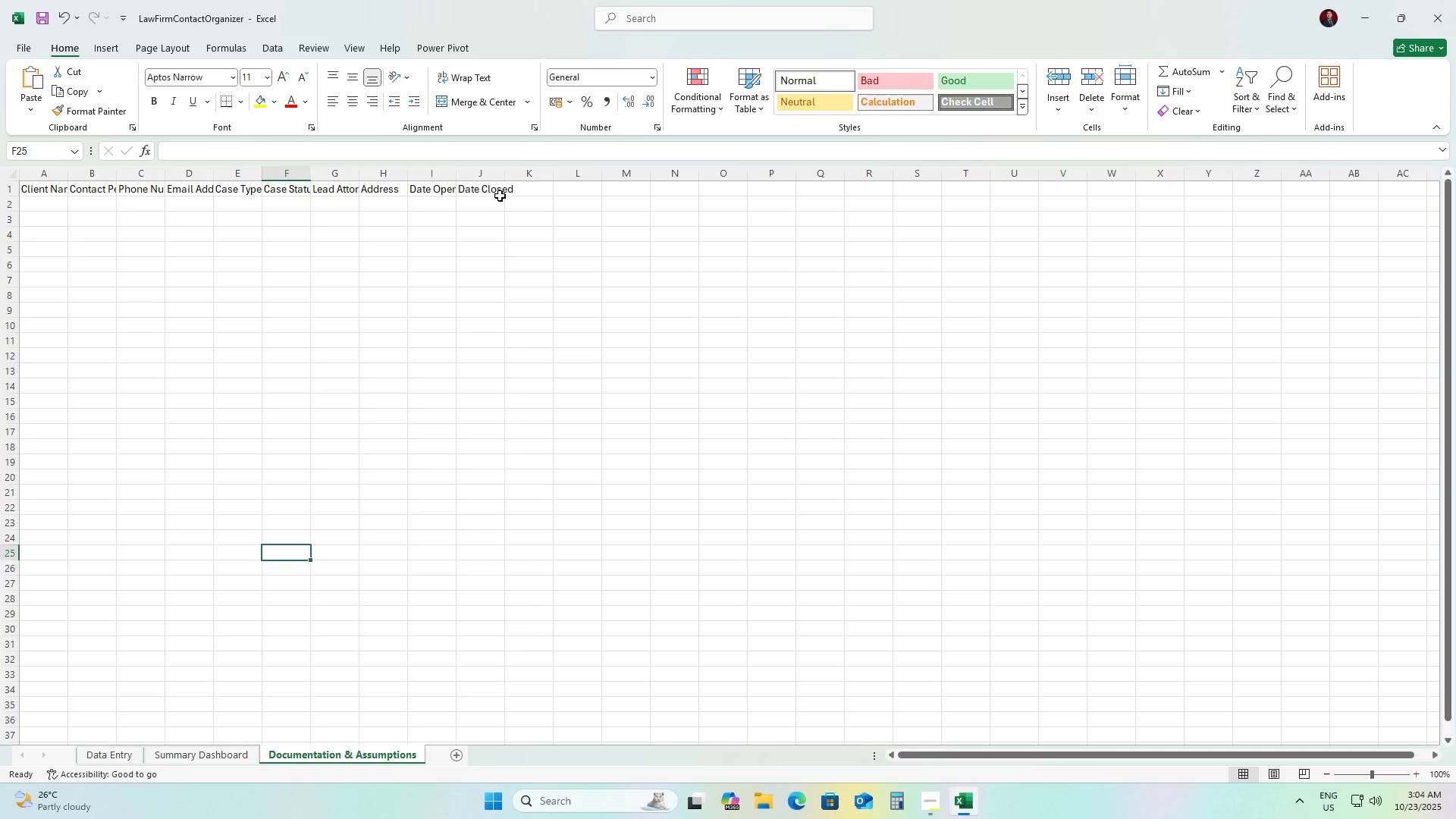 
left_click([498, 193])
 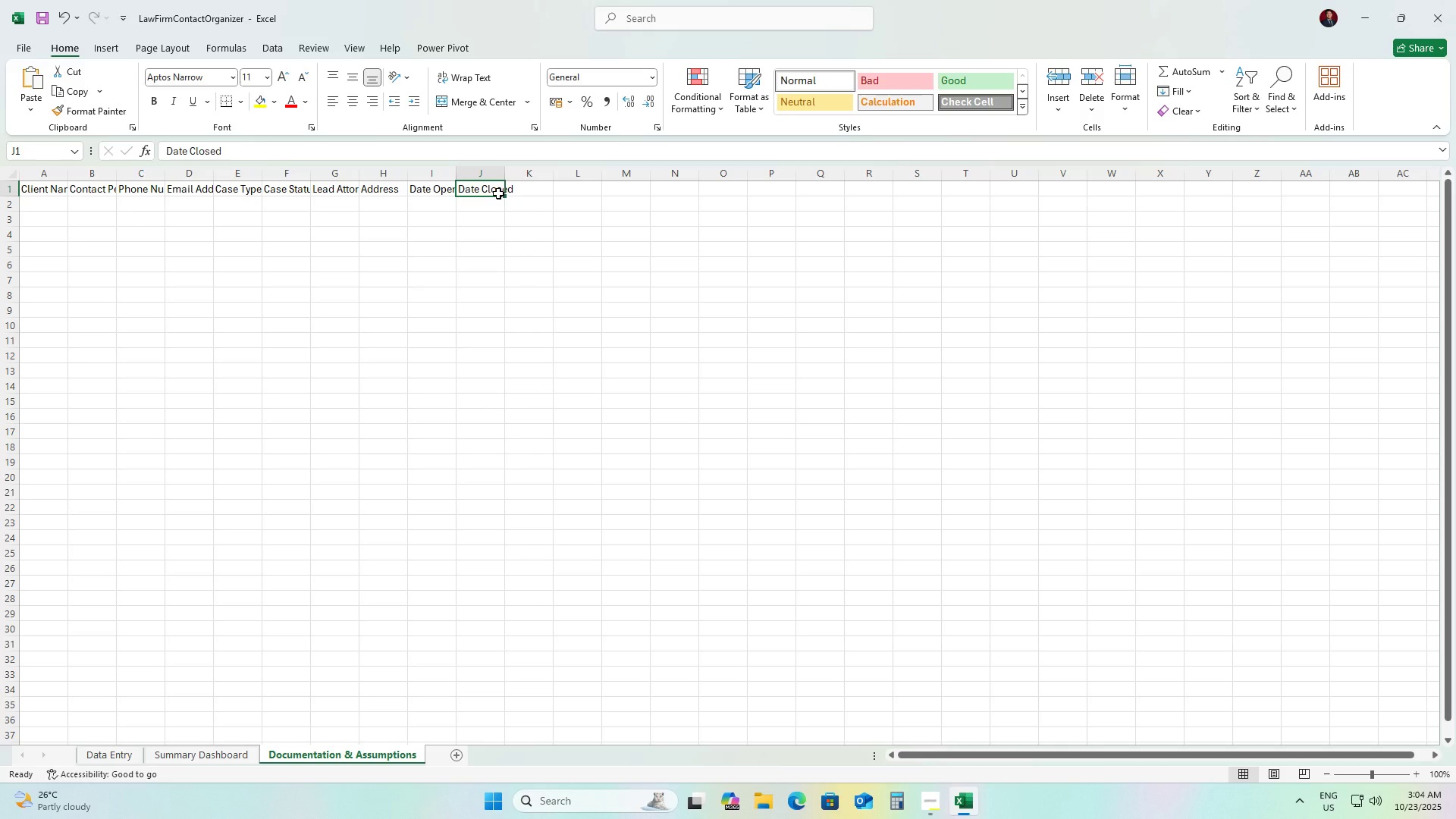 
key(Backspace)
 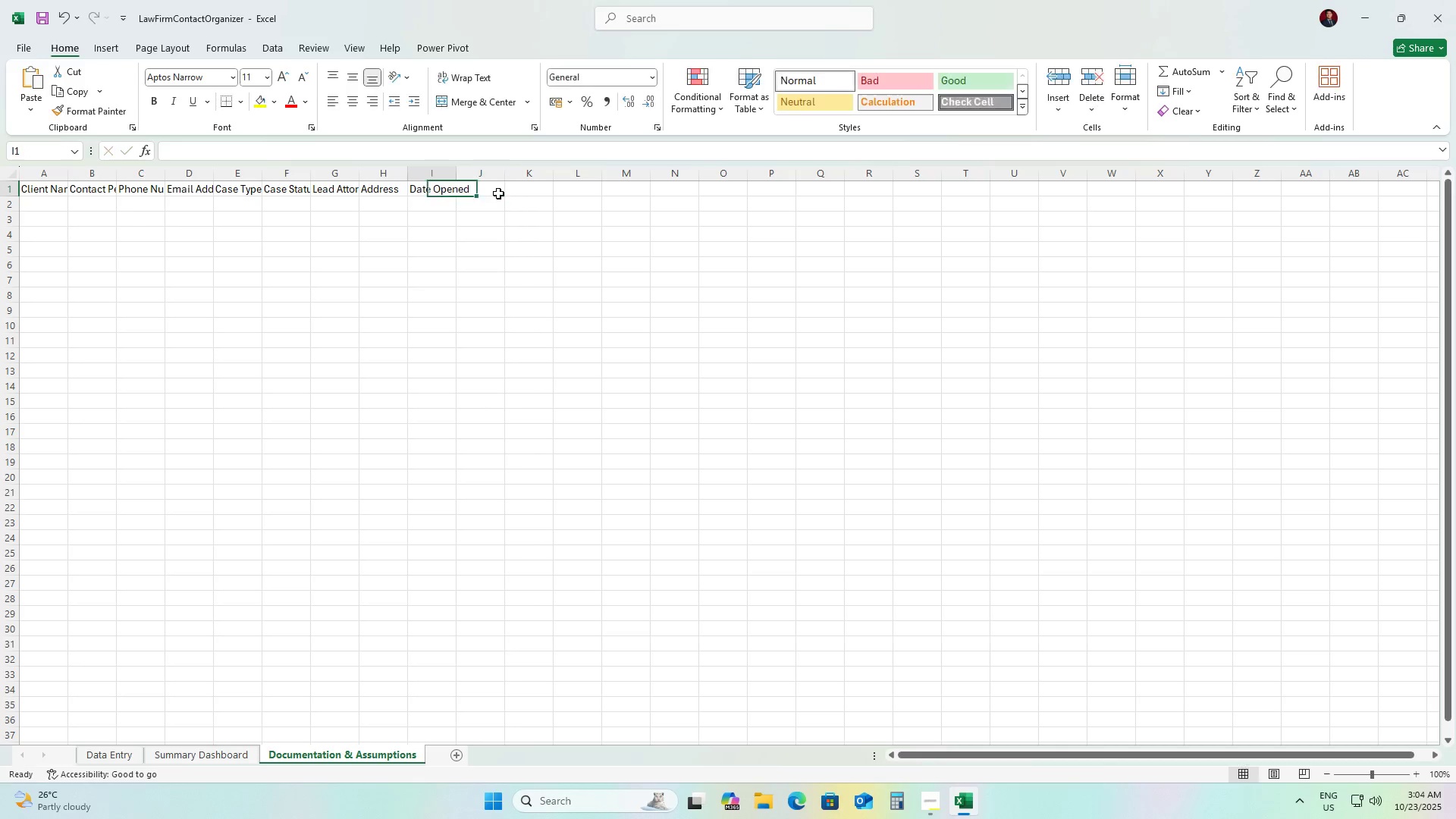 
key(ArrowLeft)
 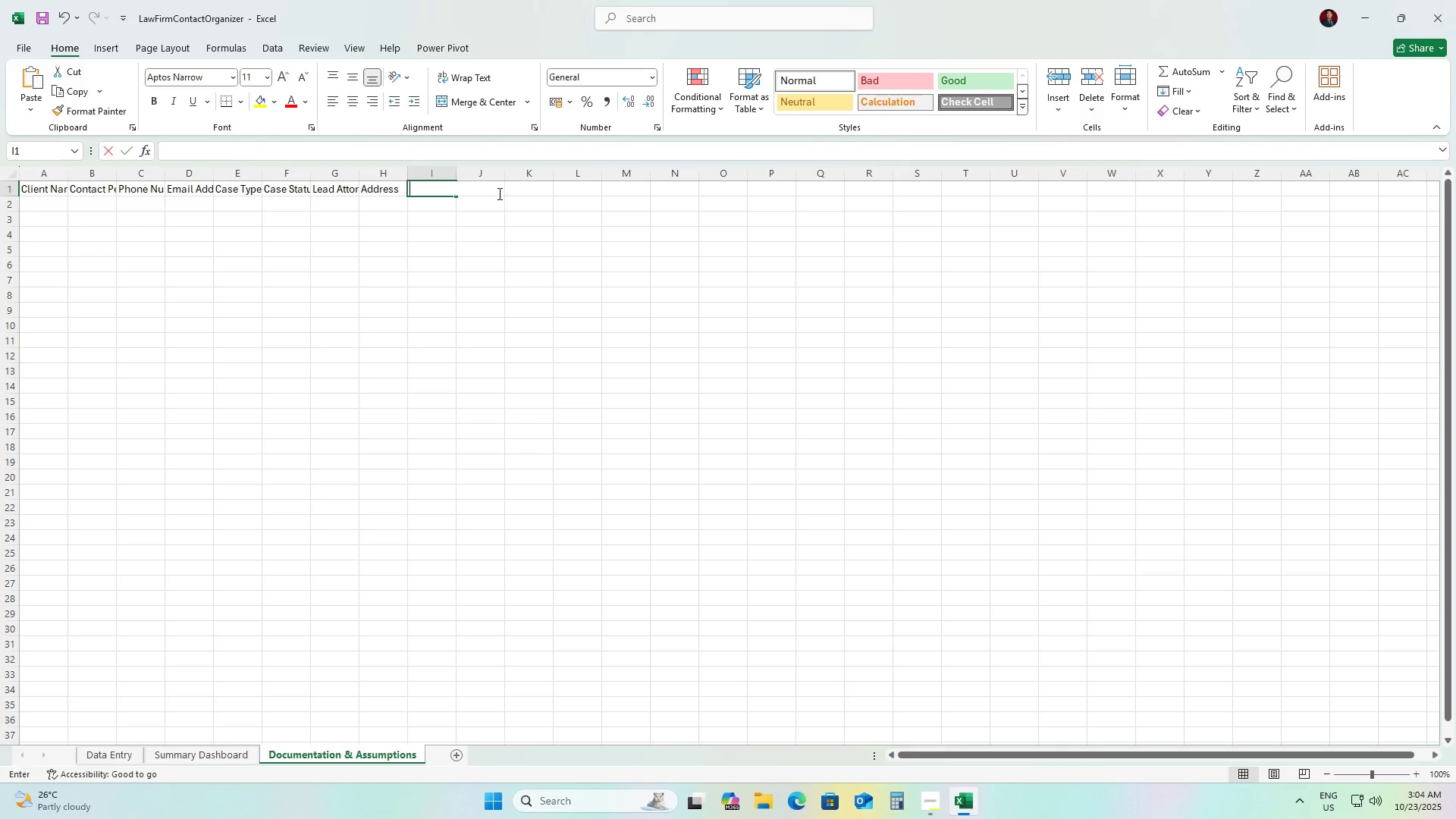 
key(Backspace)
 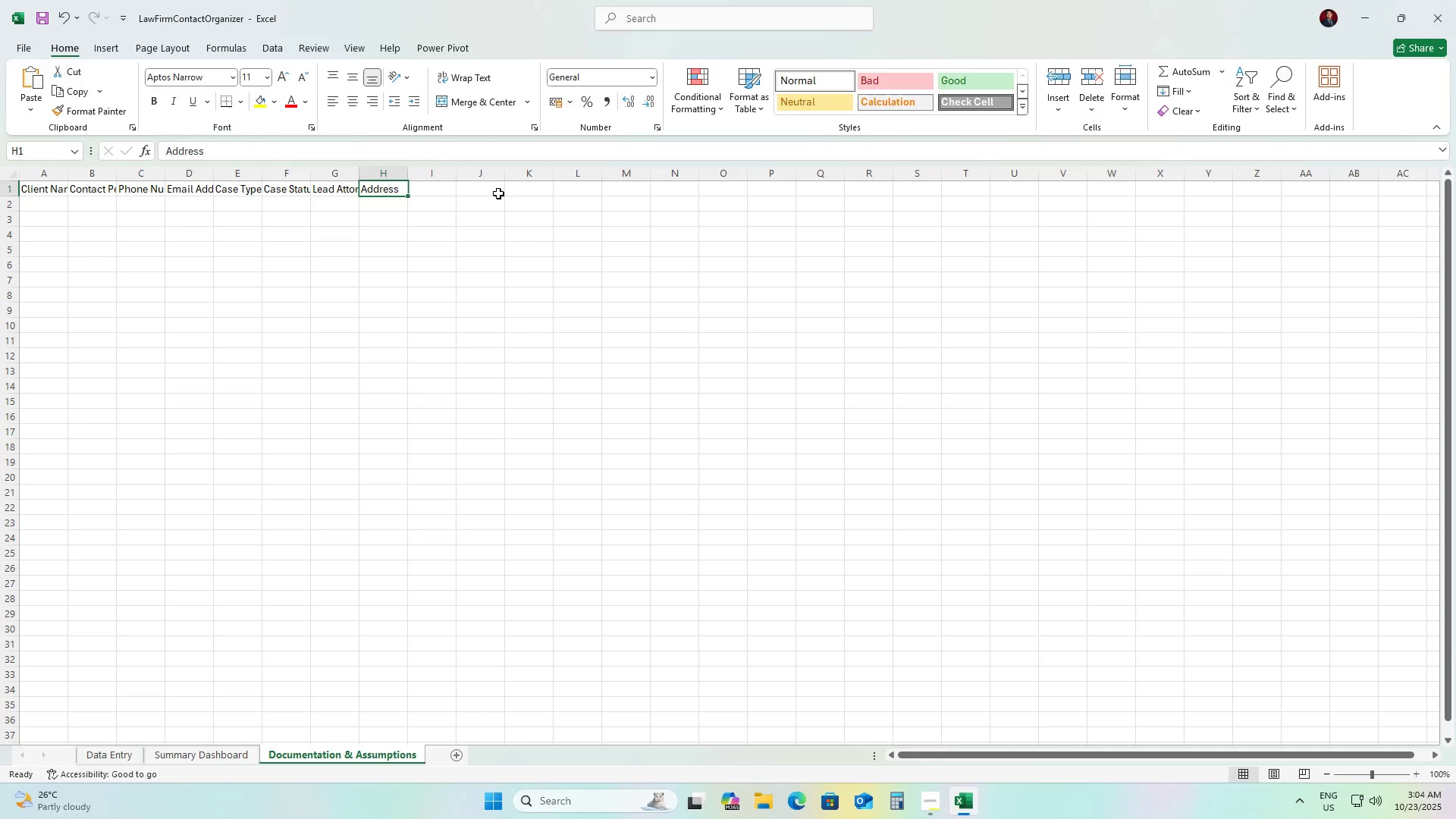 
key(ArrowLeft)
 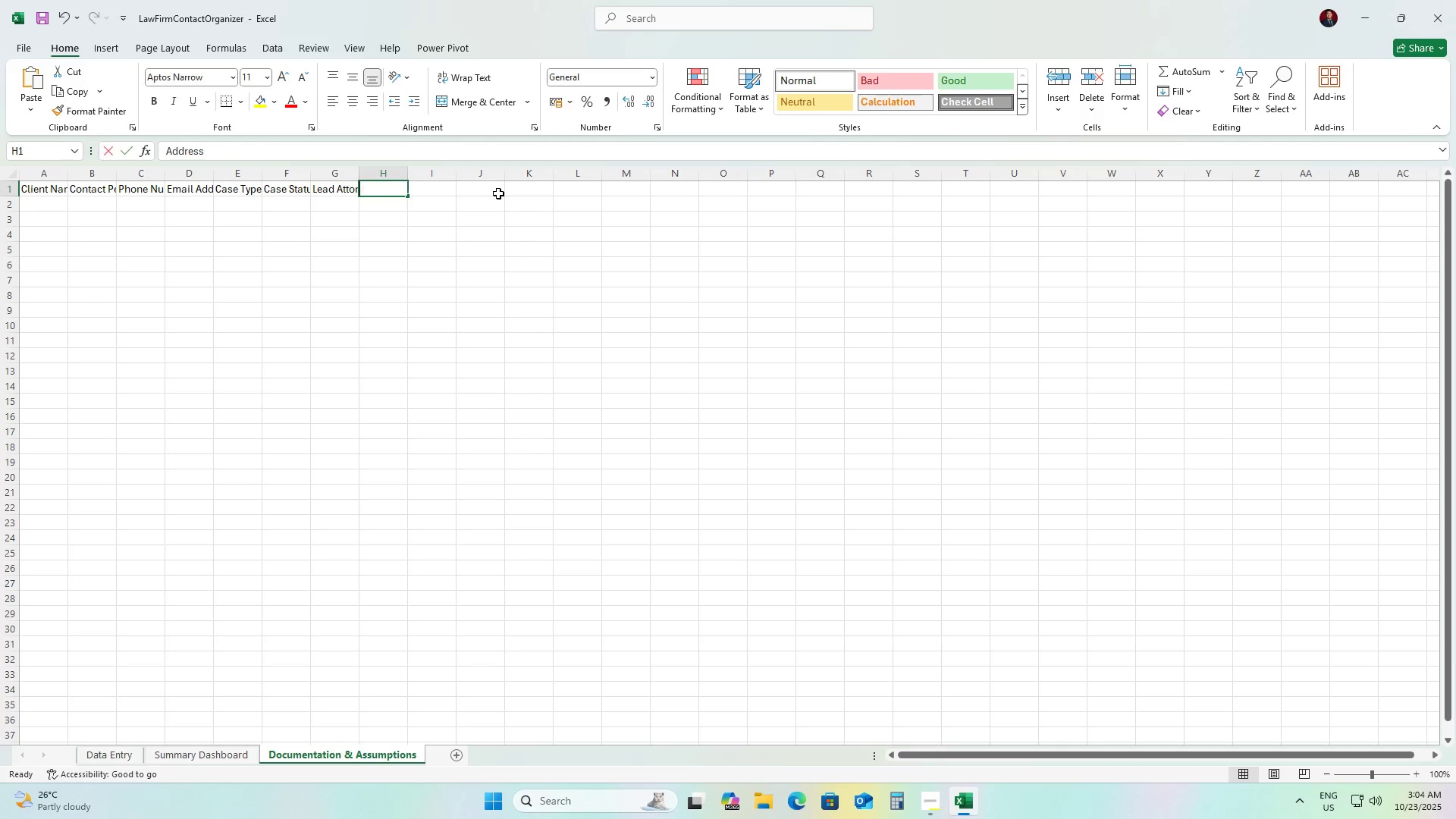 
key(Backspace)
 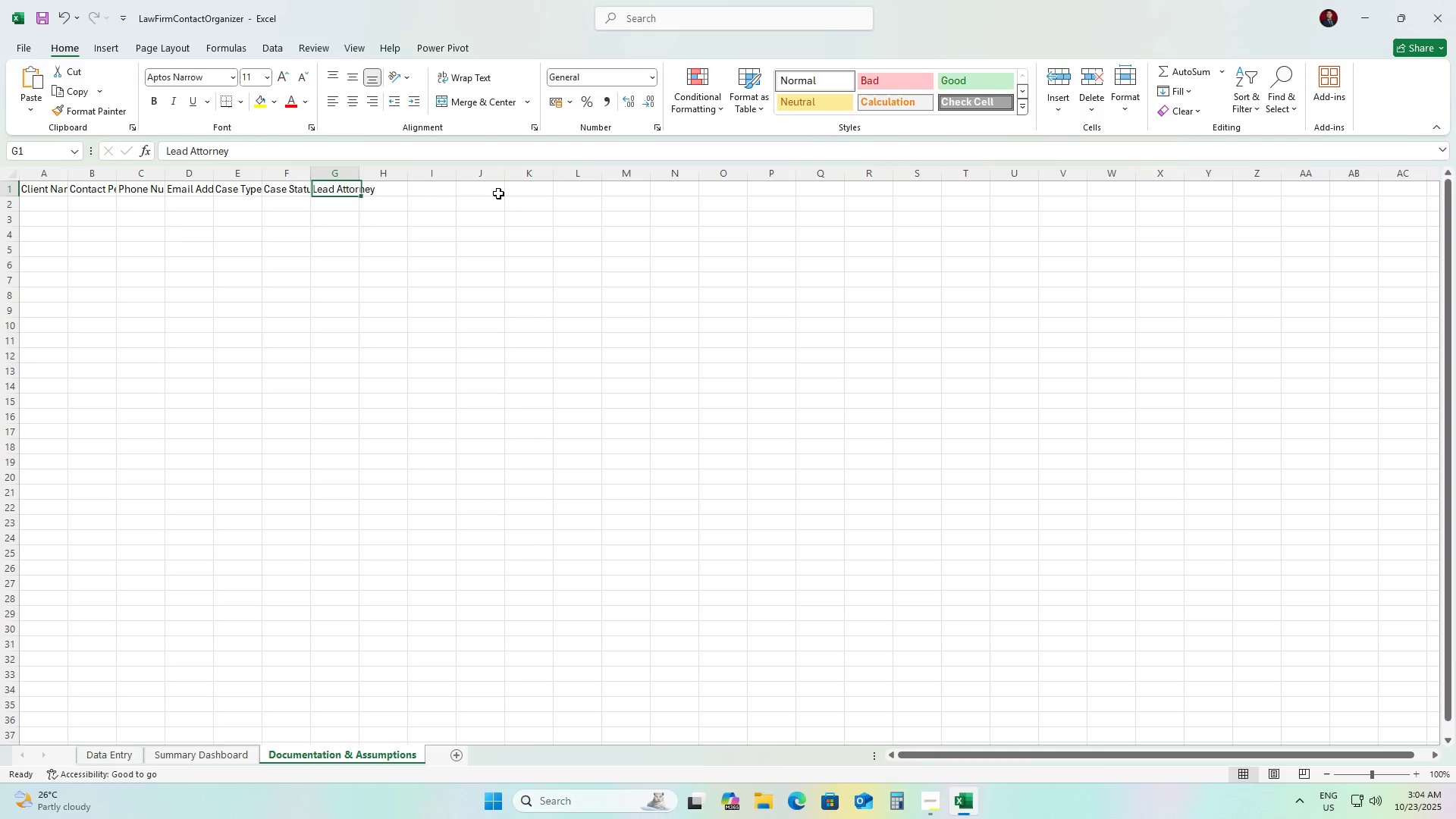 
key(ArrowLeft)
 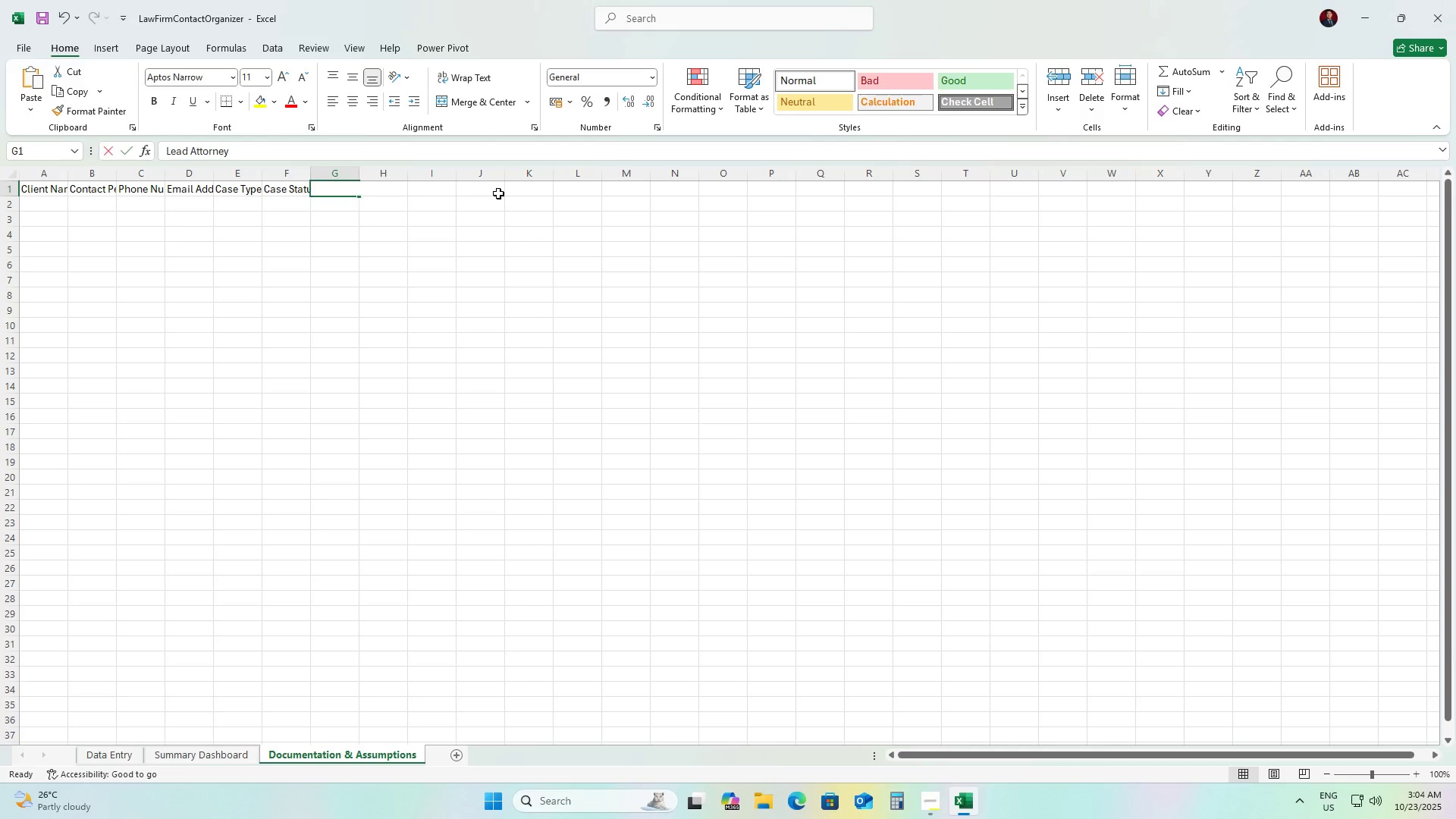 
key(Backspace)
 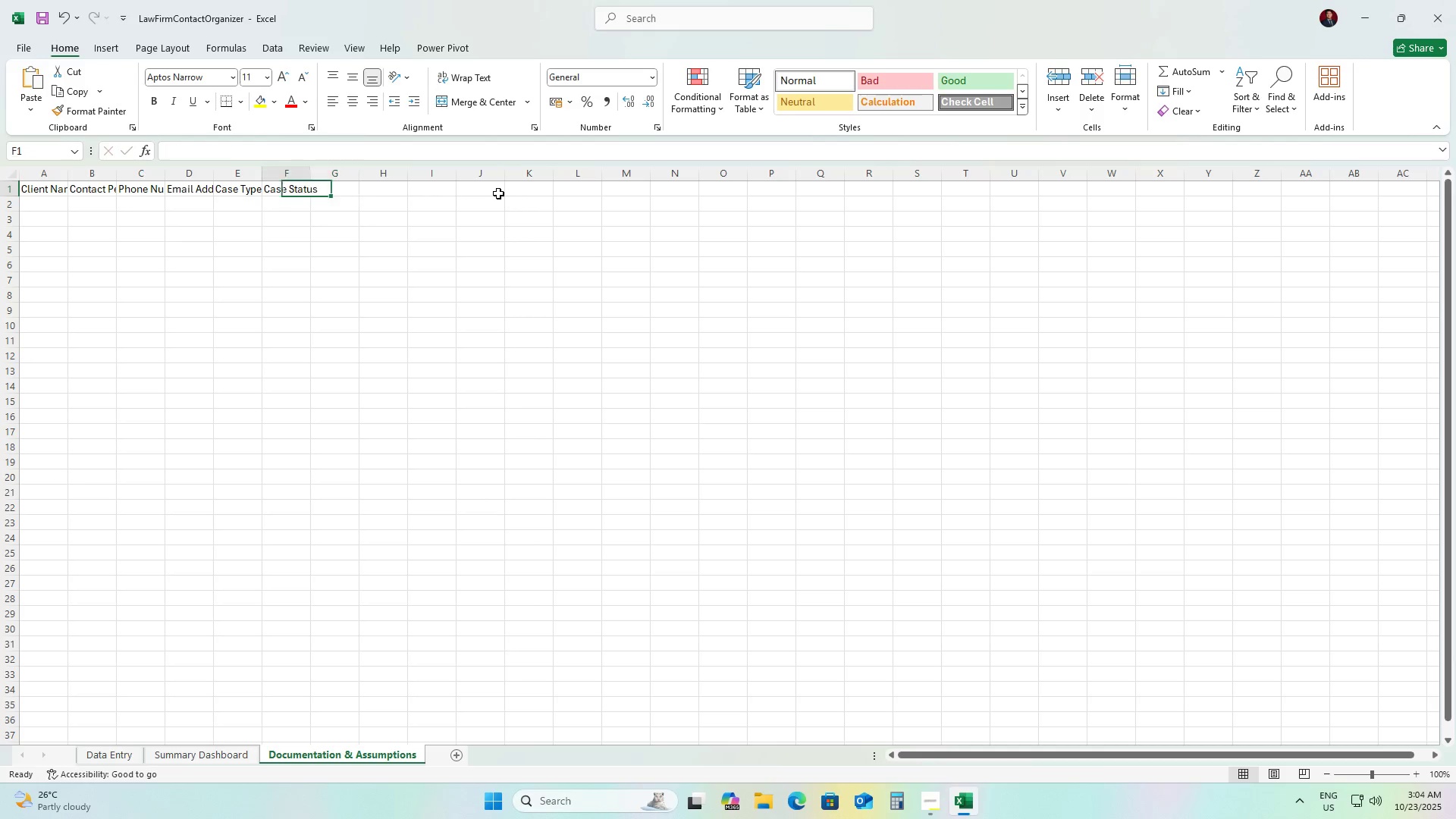 
key(ArrowLeft)
 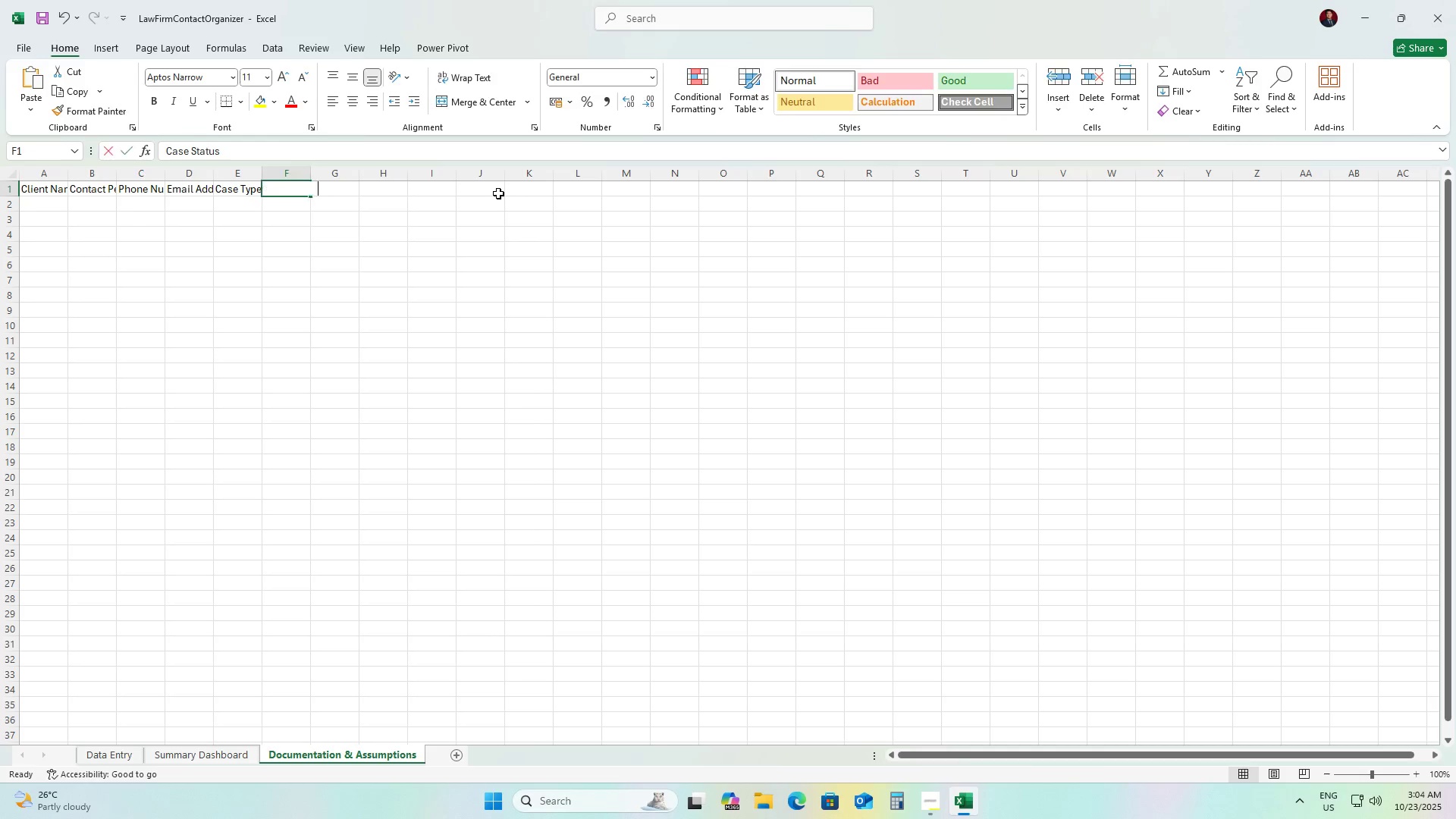 
key(Backspace)
 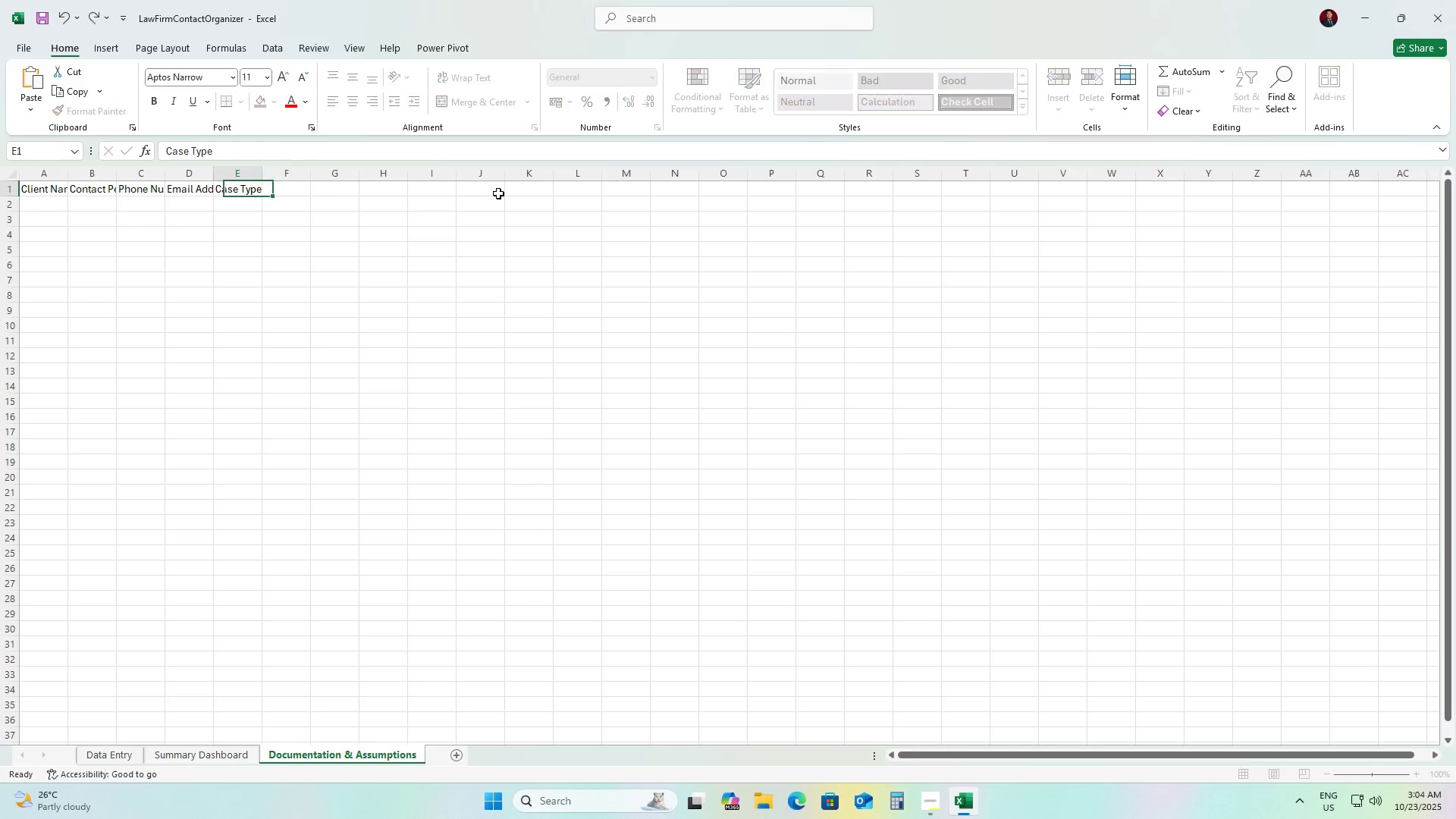 
key(ArrowLeft)
 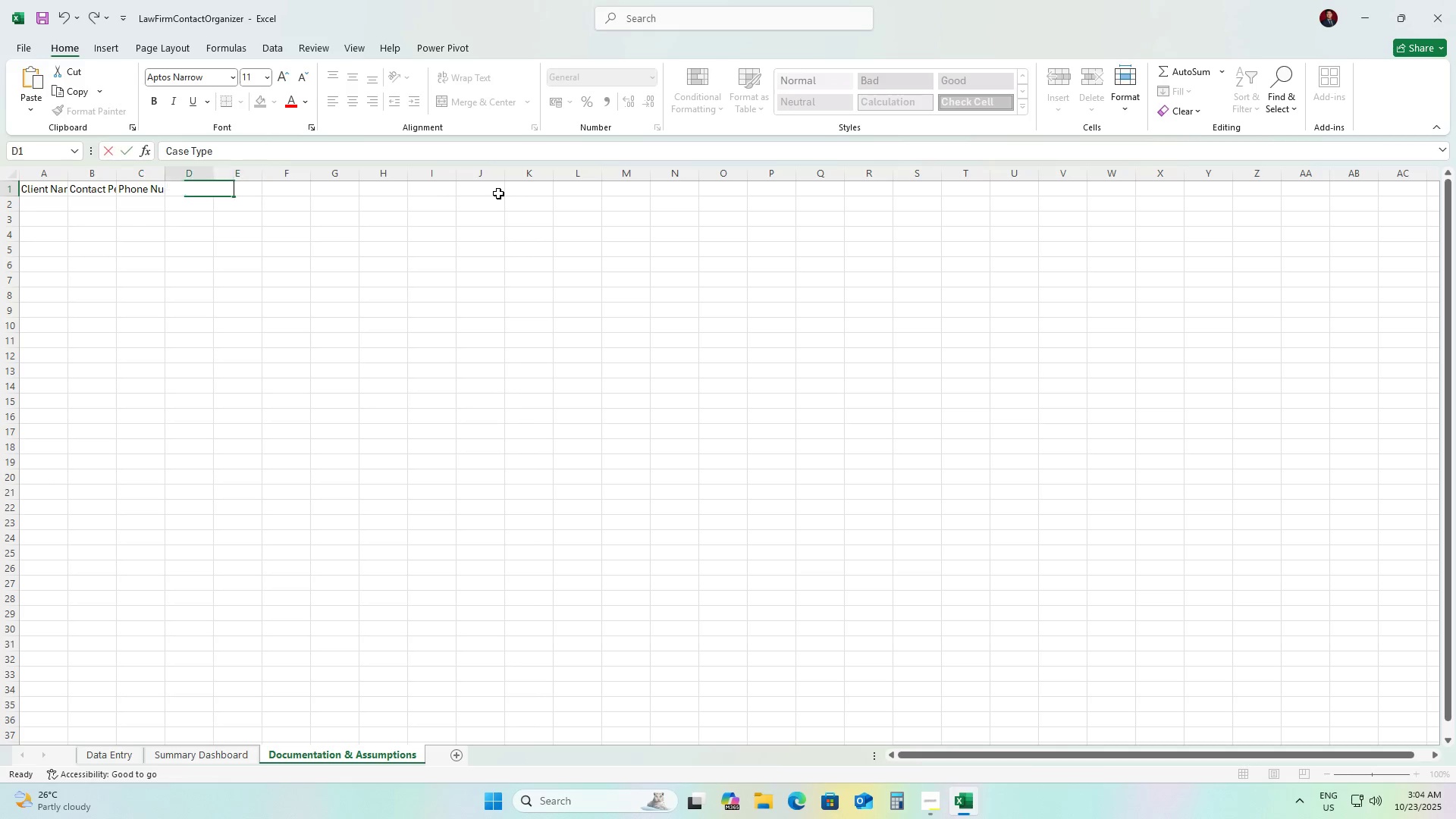 
key(ArrowLeft)
 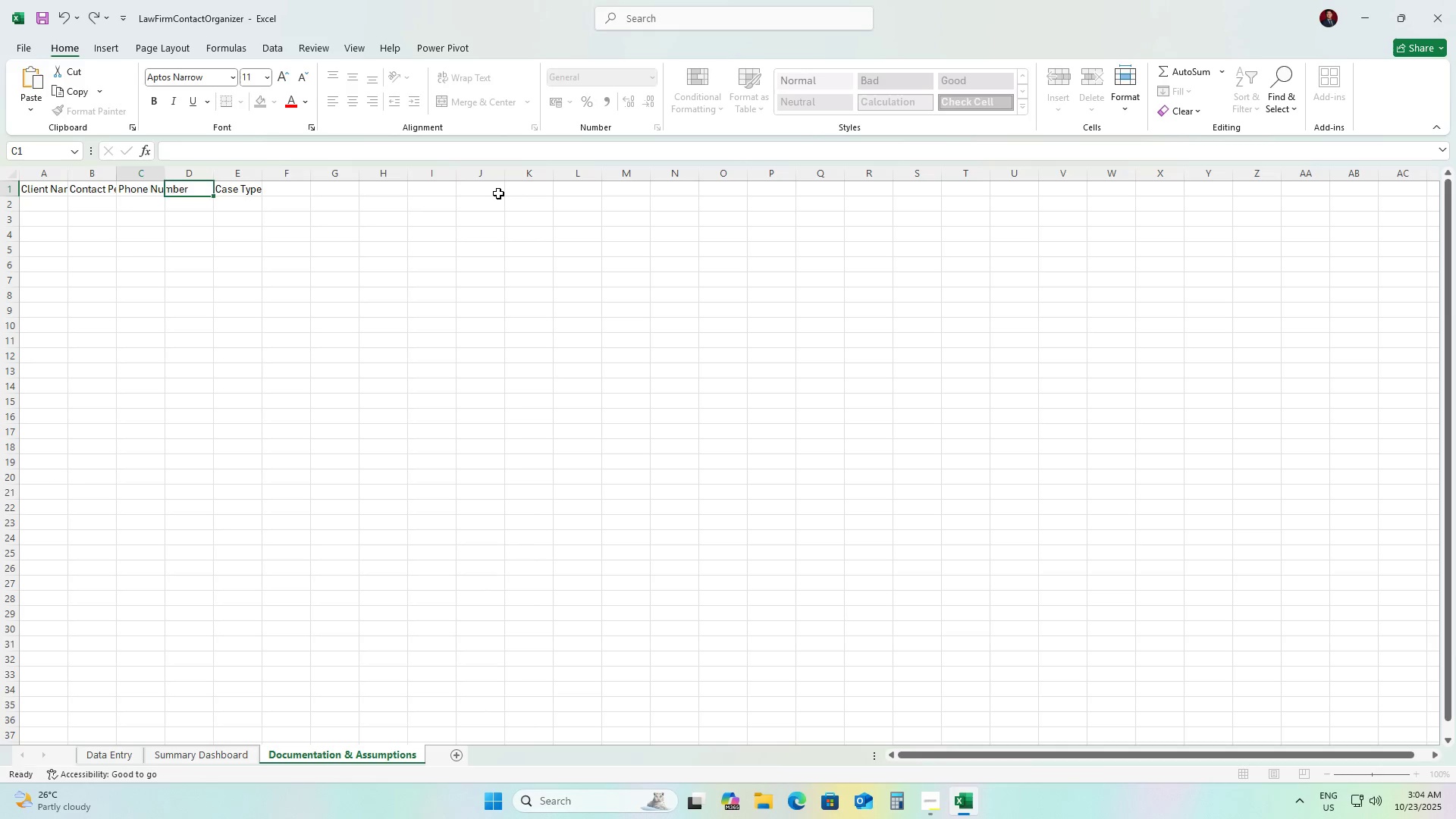 
key(Backspace)
 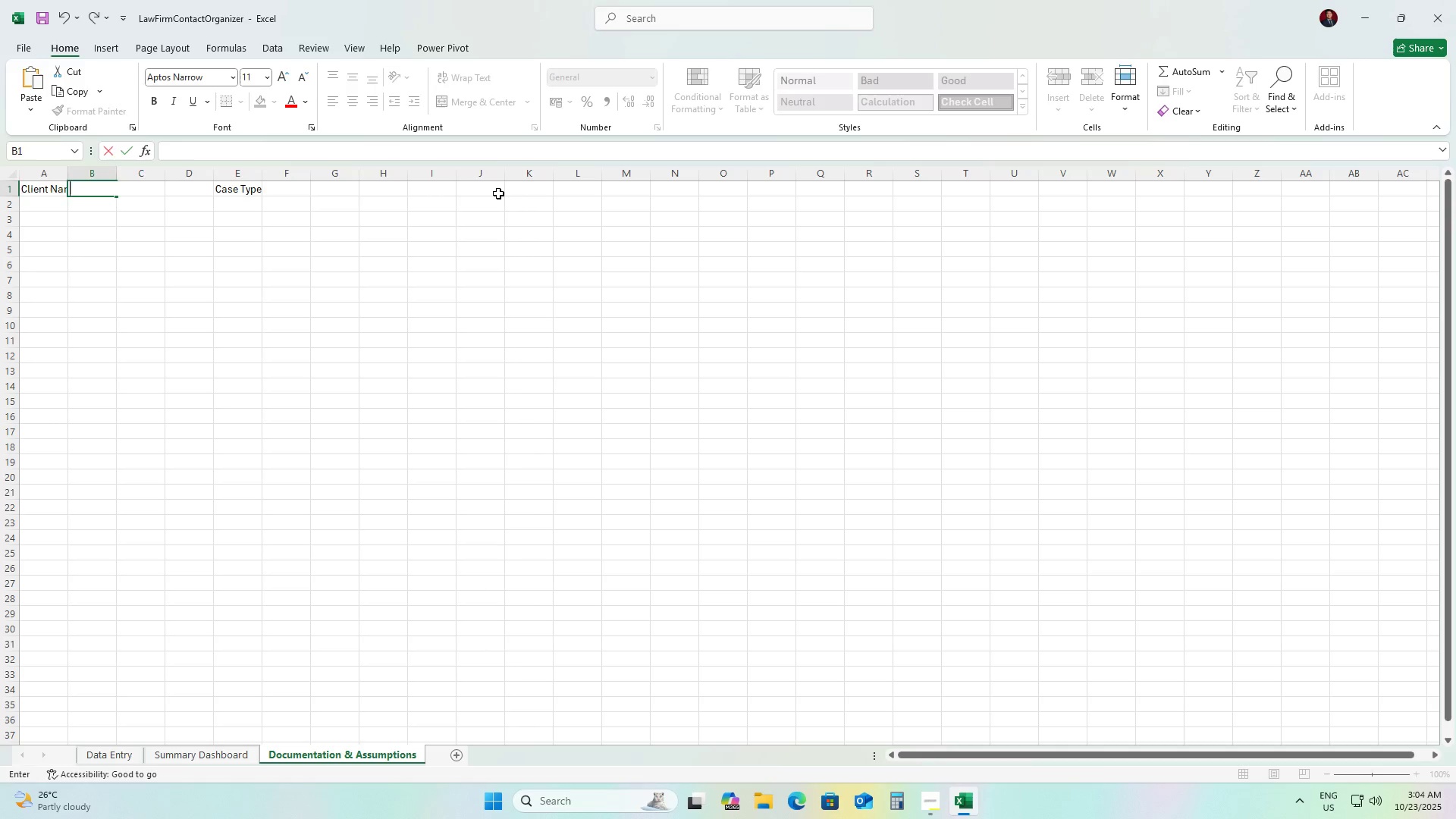 
key(ArrowLeft)
 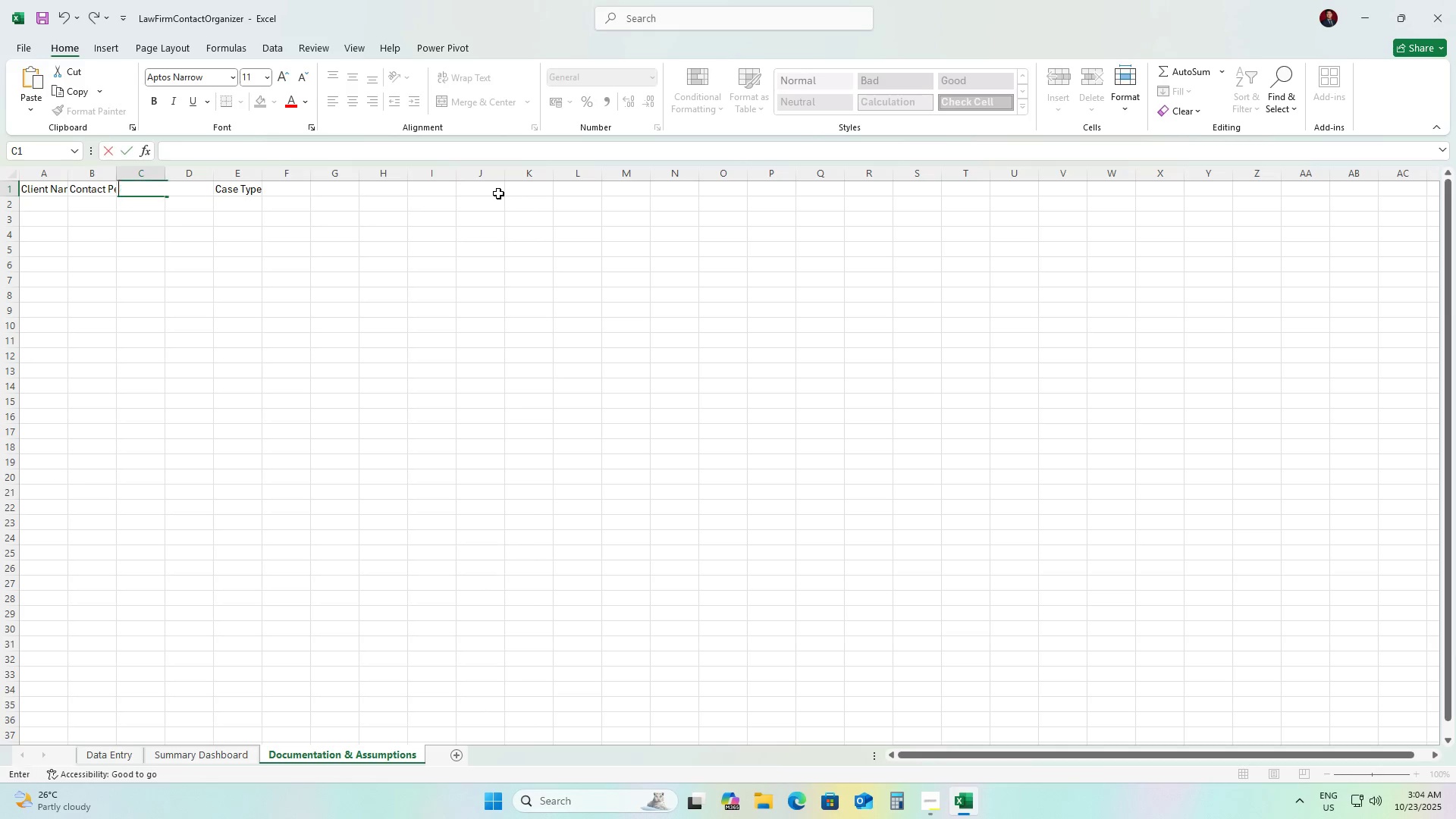 
key(Backspace)
 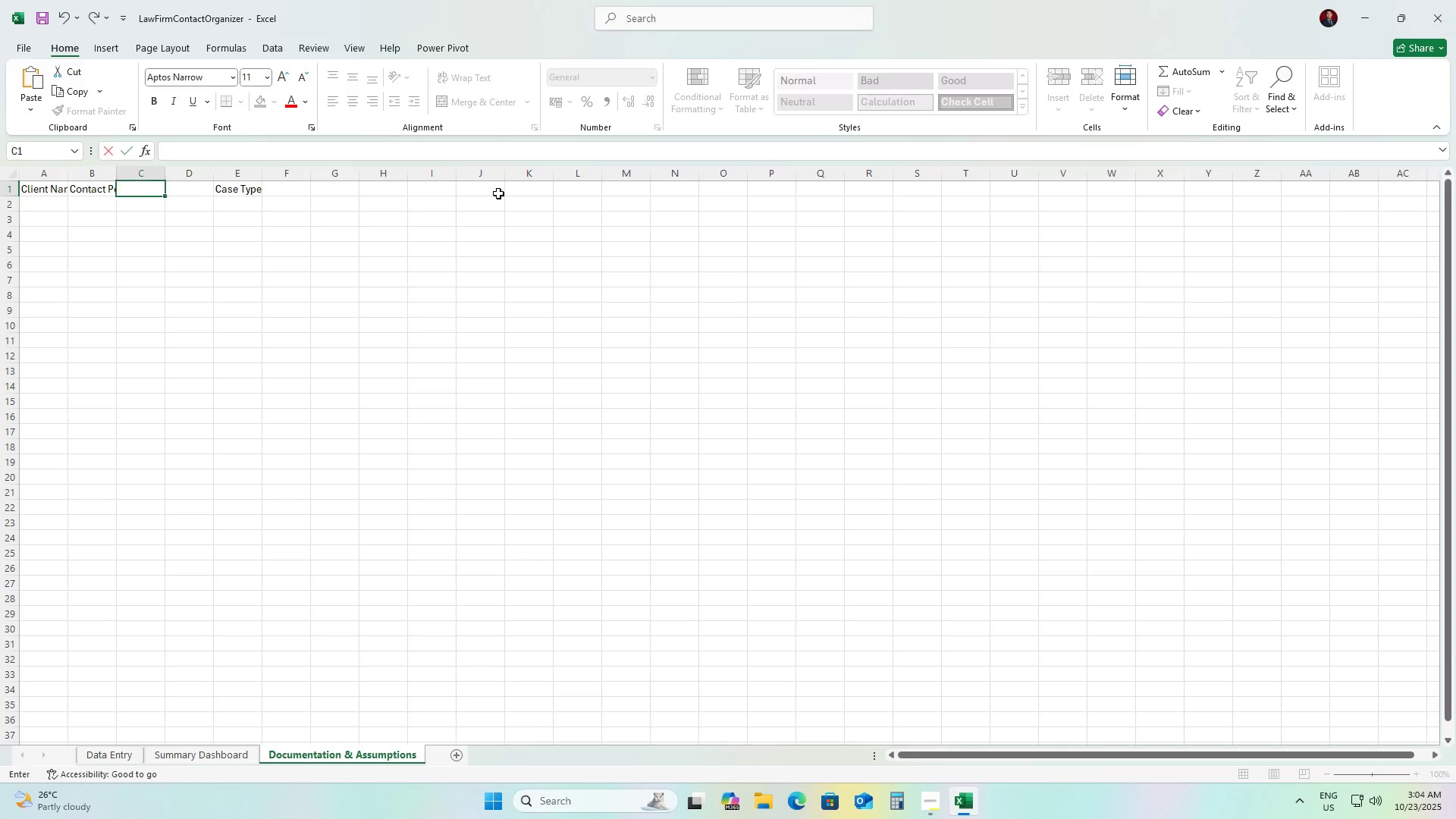 
key(ArrowLeft)
 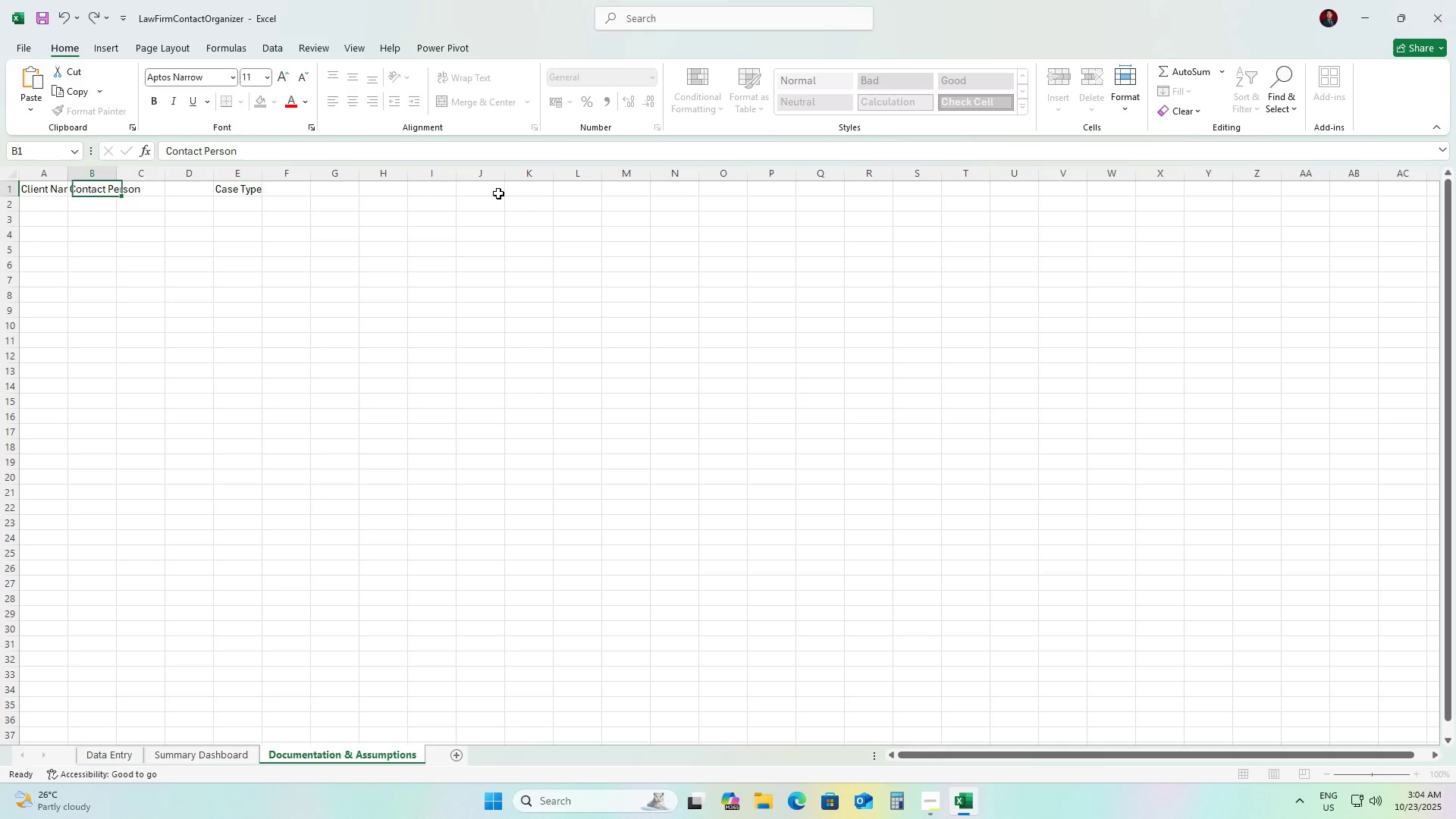 
key(Backspace)
 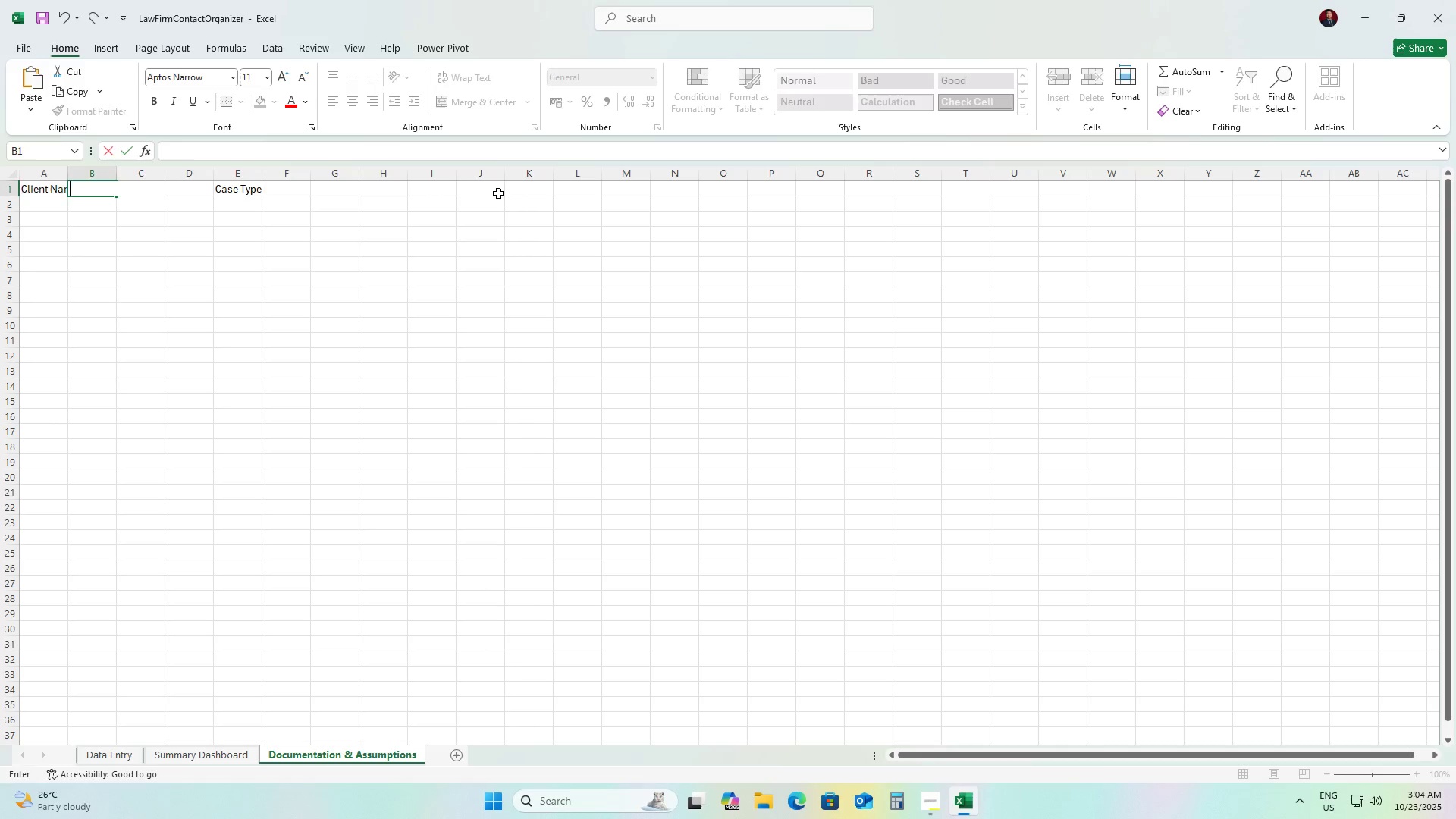 
key(ArrowLeft)
 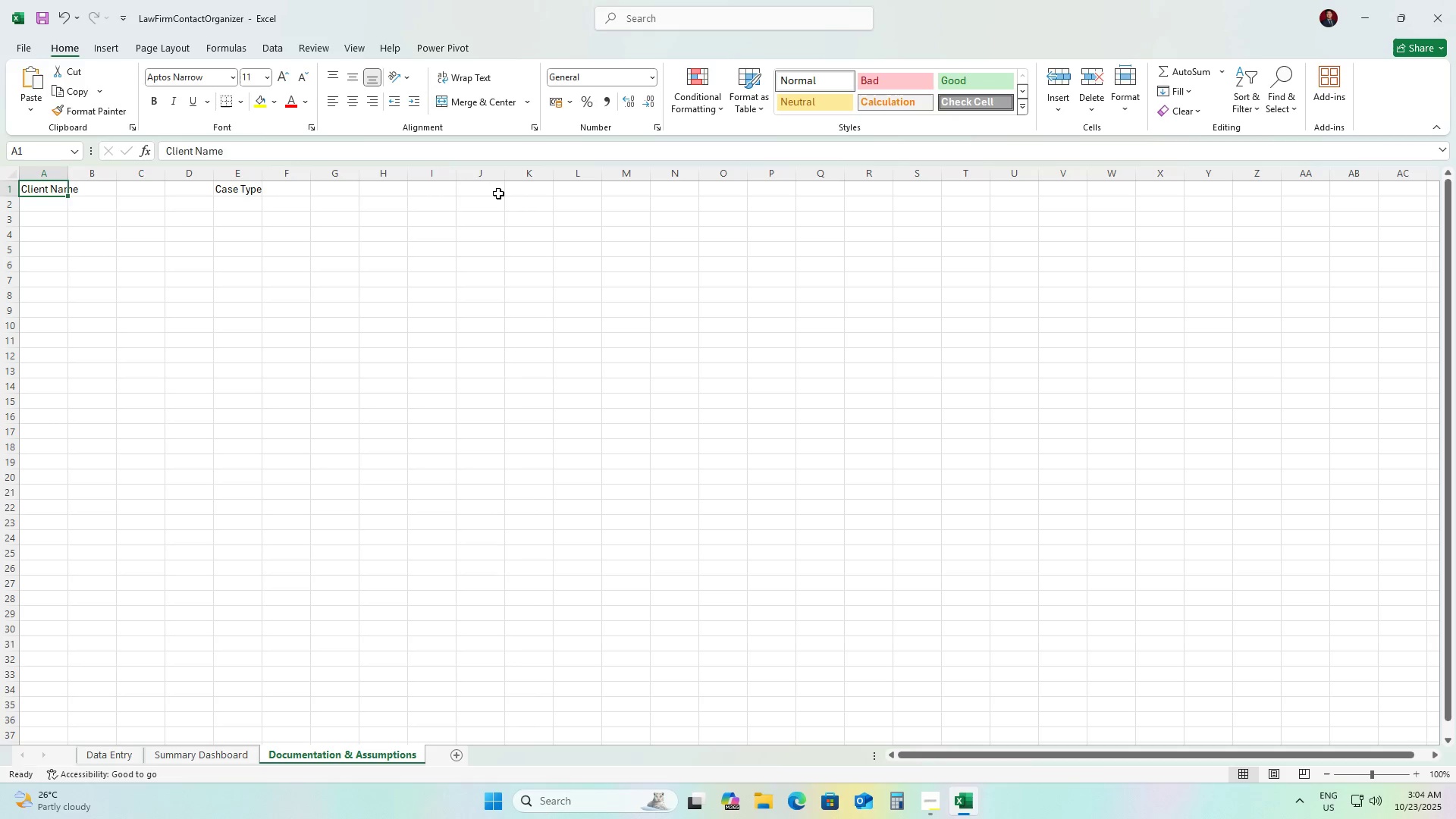 
key(Backspace)
 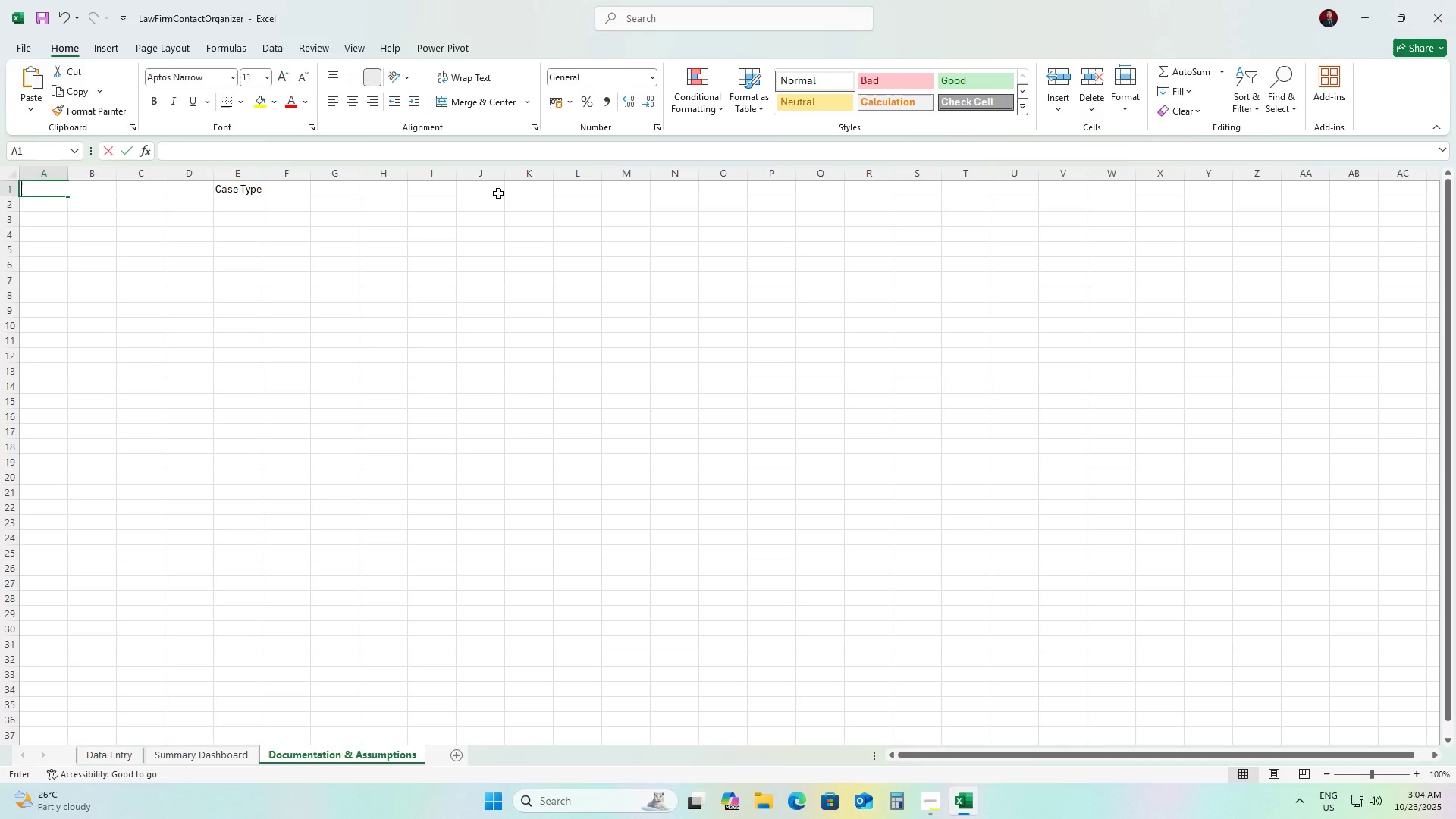 
key(ArrowRight)
 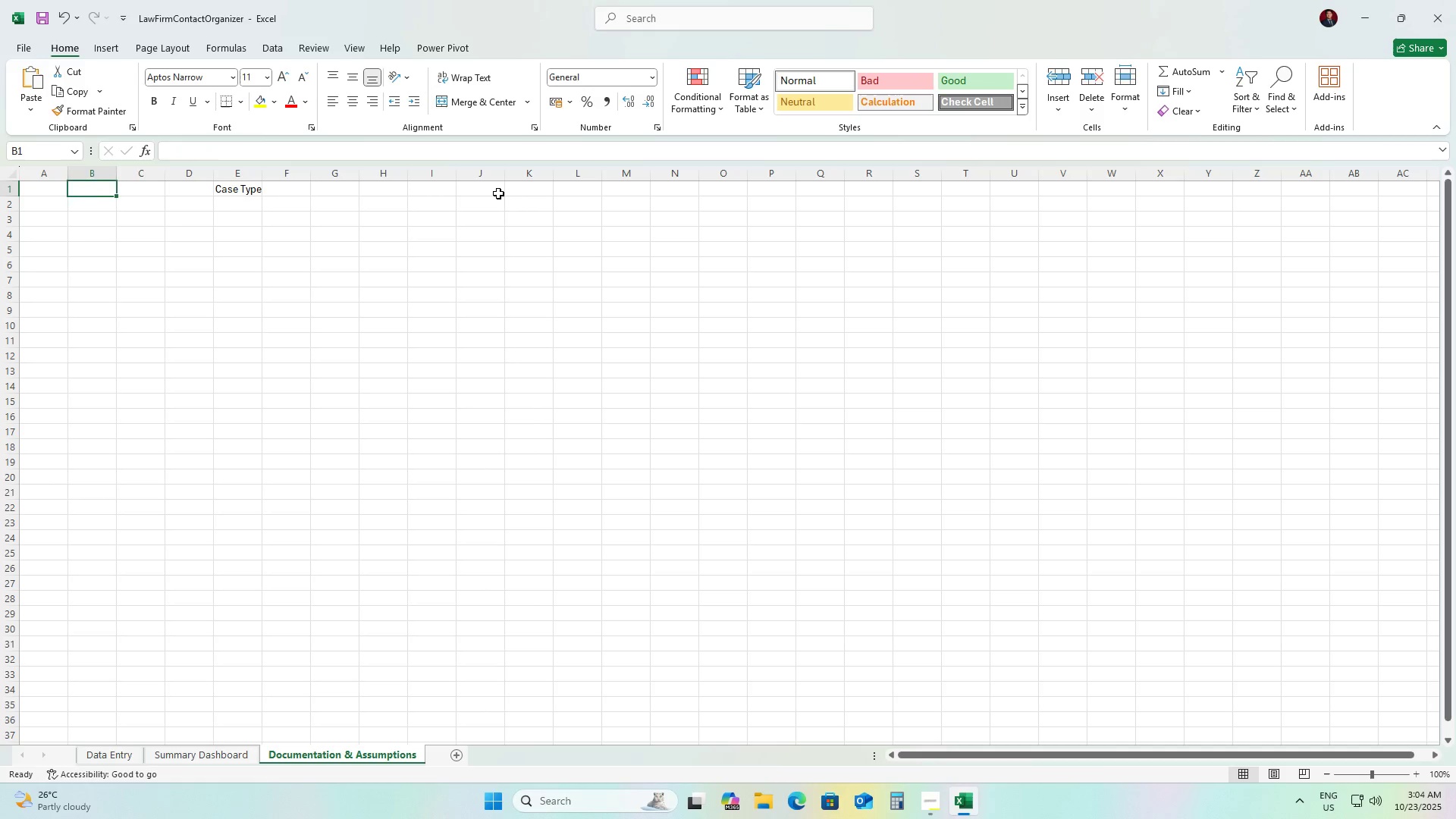 
key(ArrowRight)
 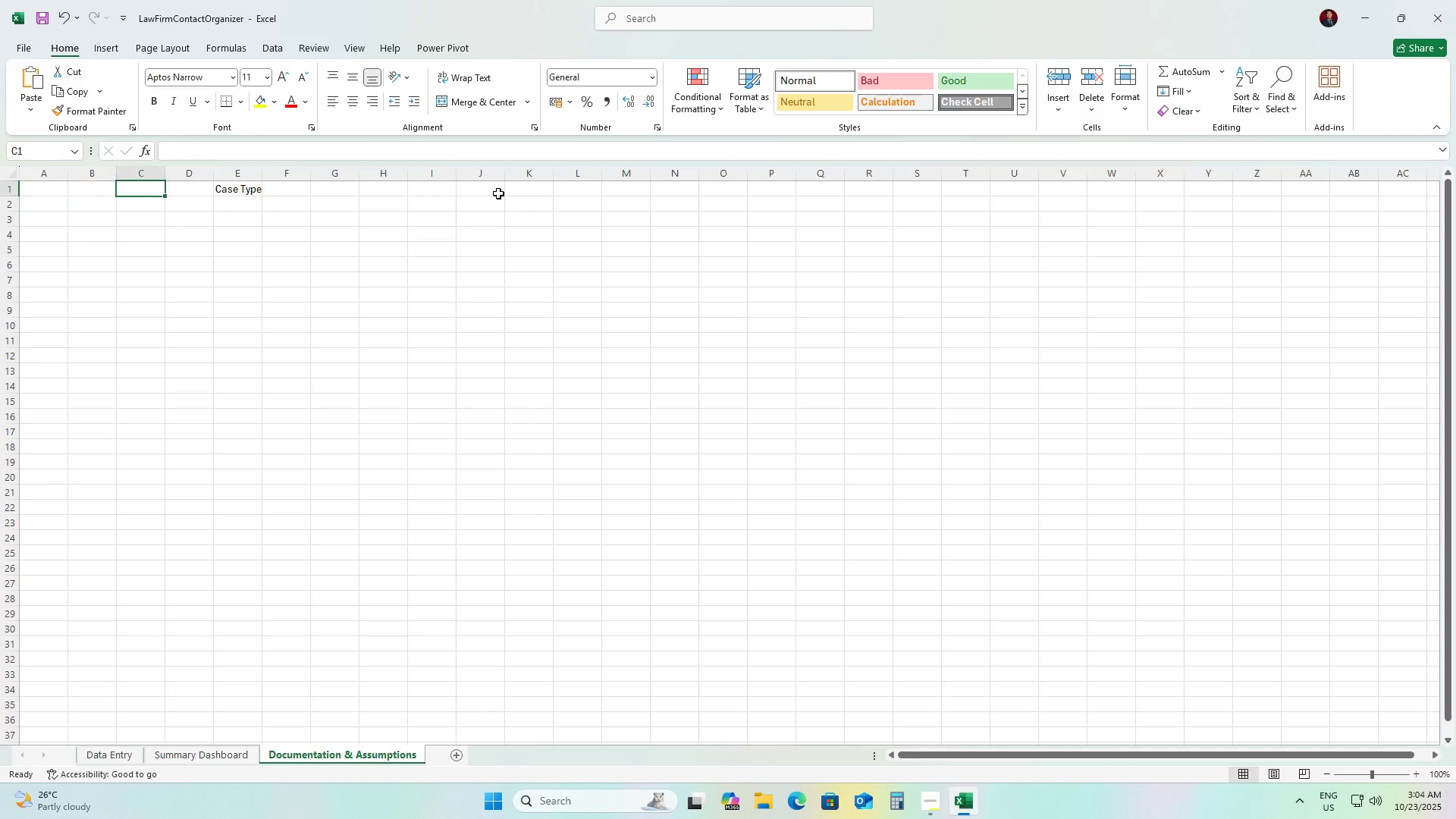 
key(ArrowRight)
 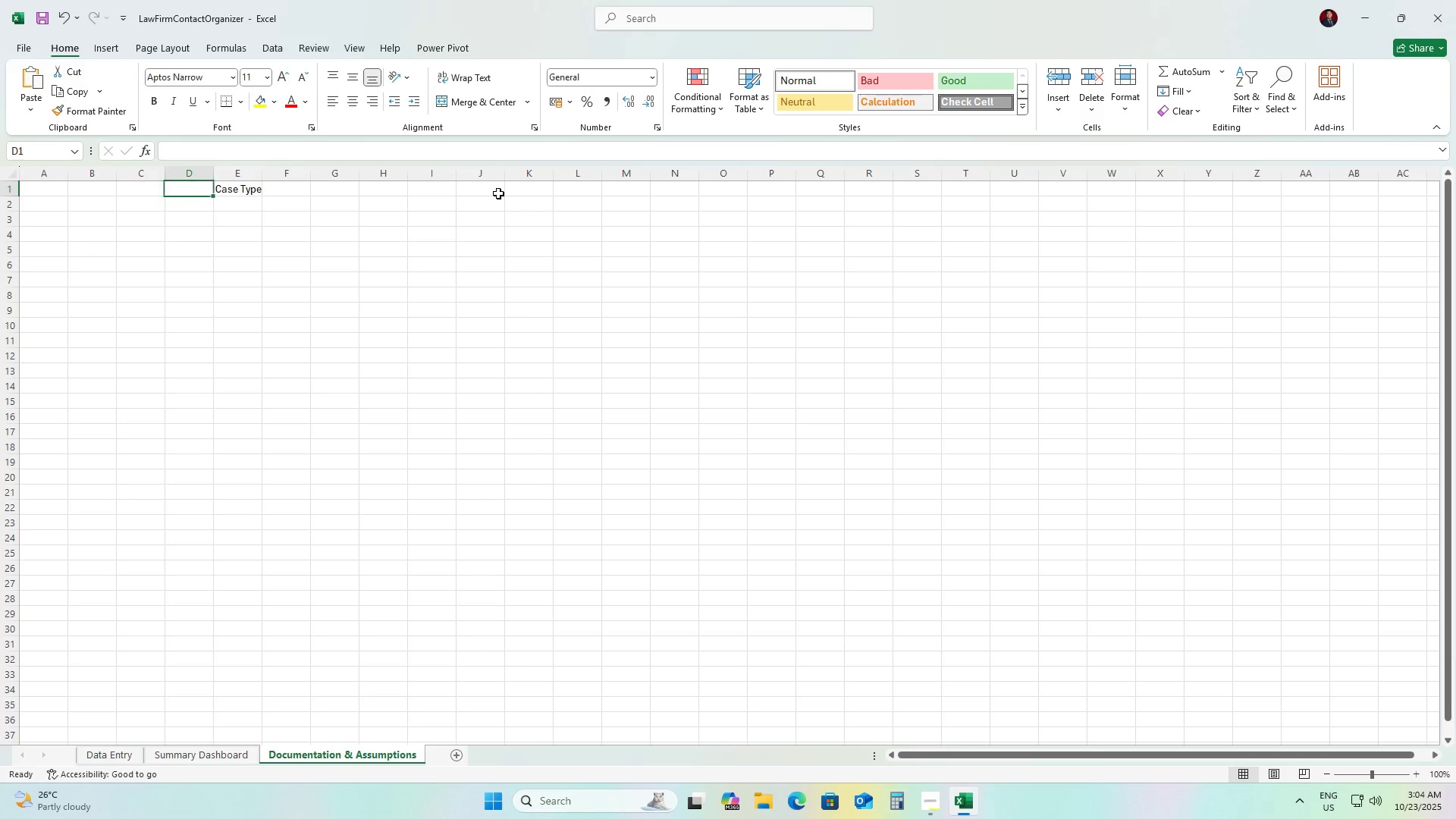 
key(ArrowRight)
 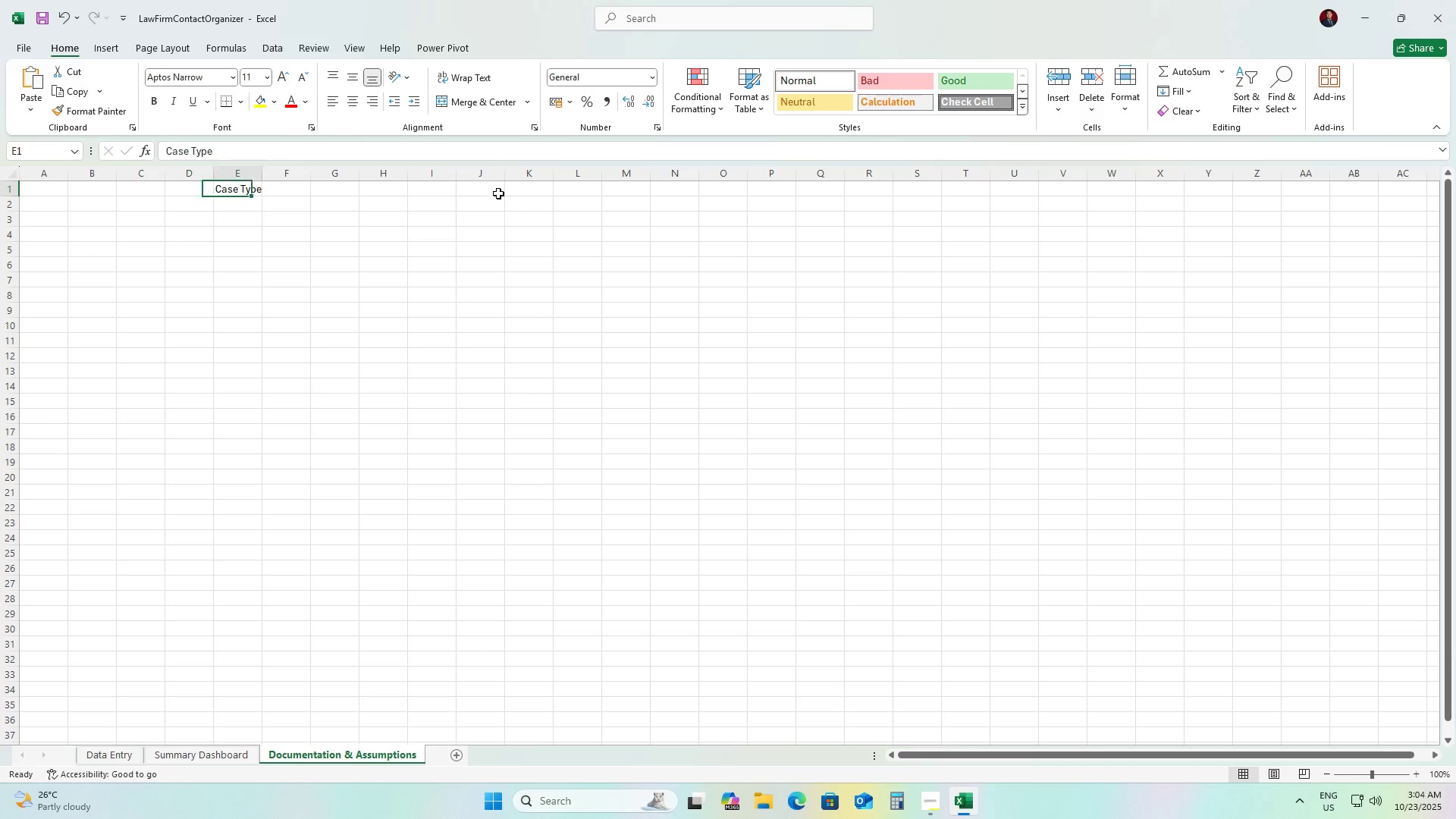 
key(ArrowRight)
 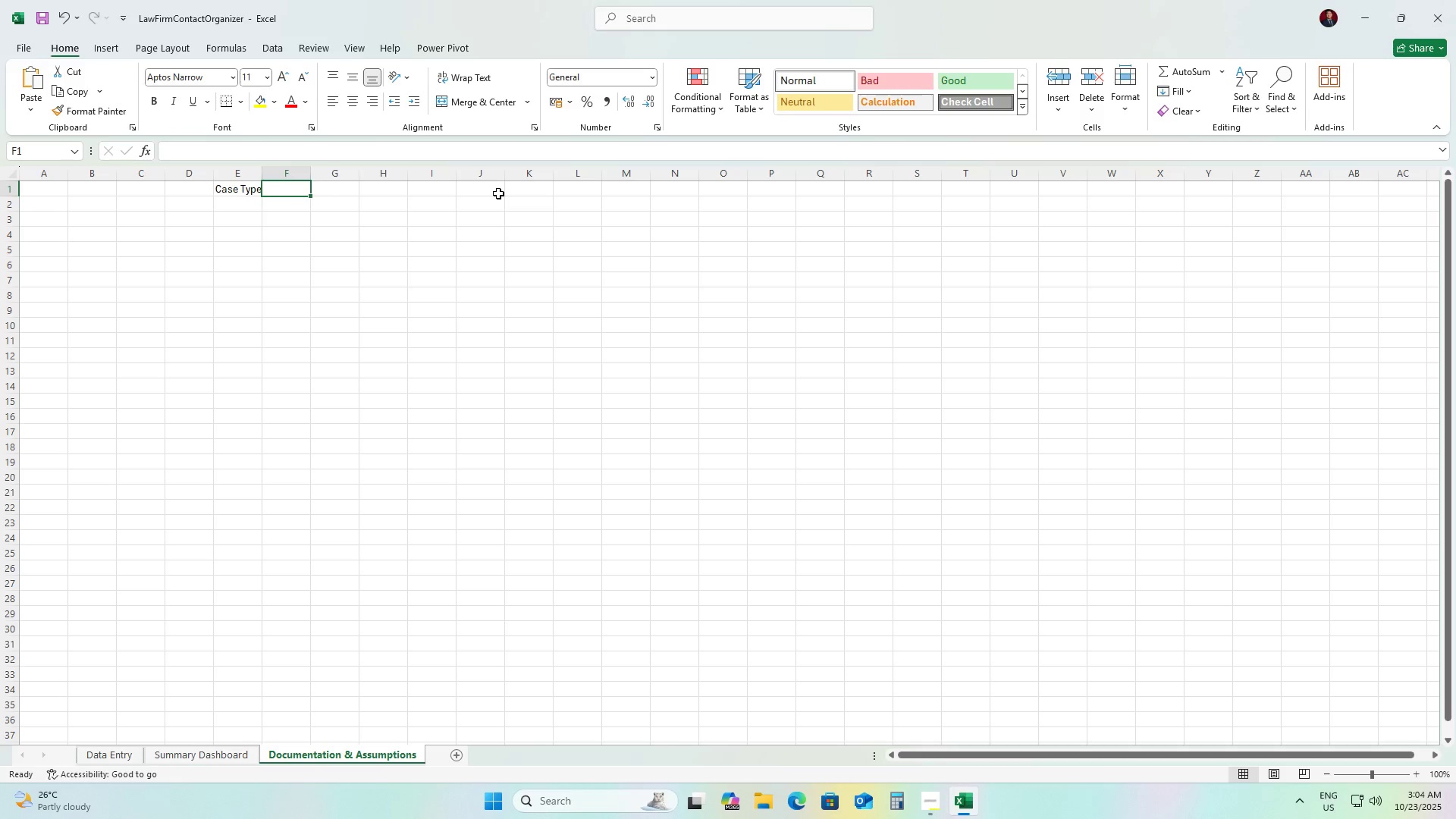 
key(ArrowLeft)
 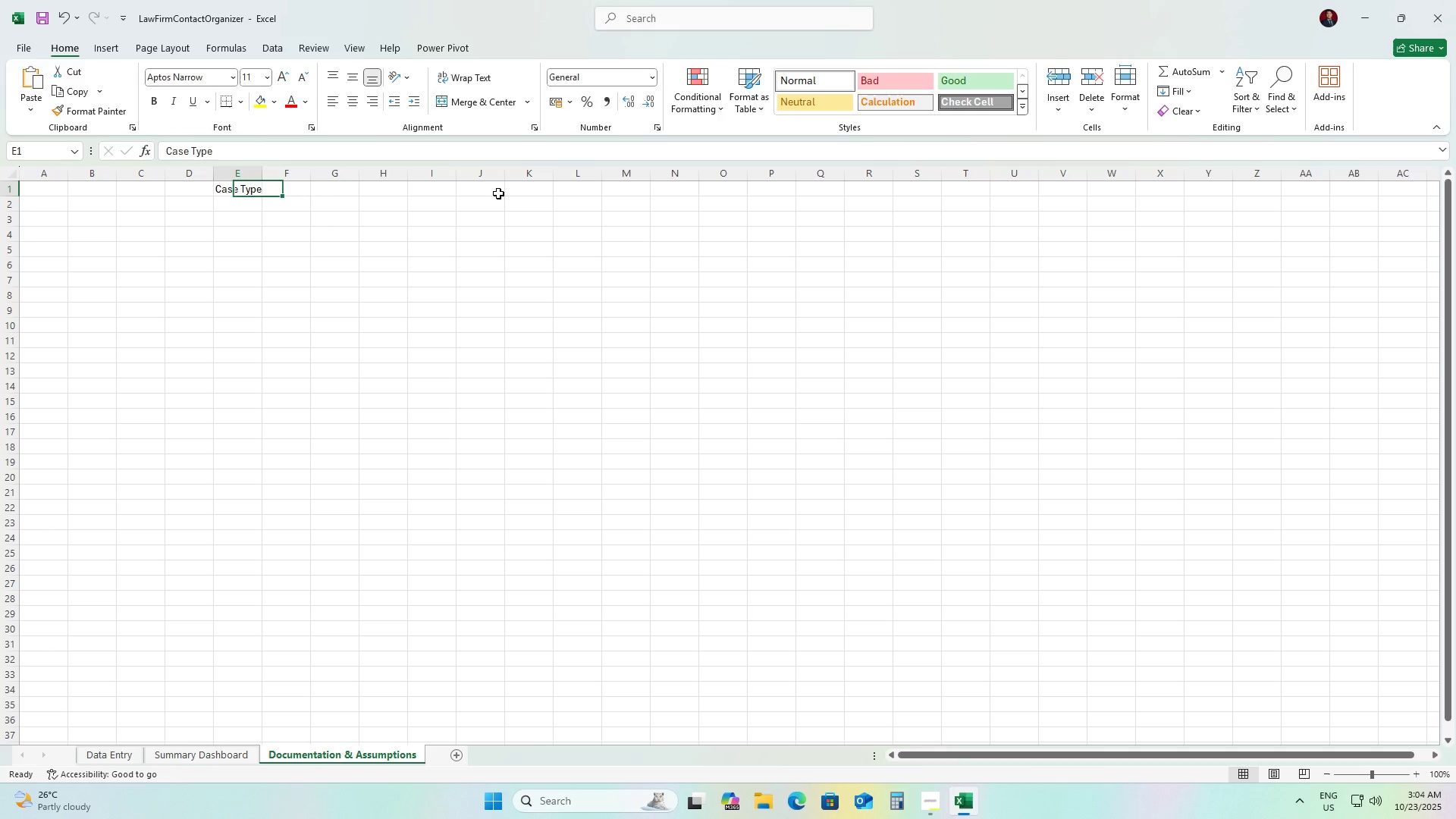 
key(Backspace)
 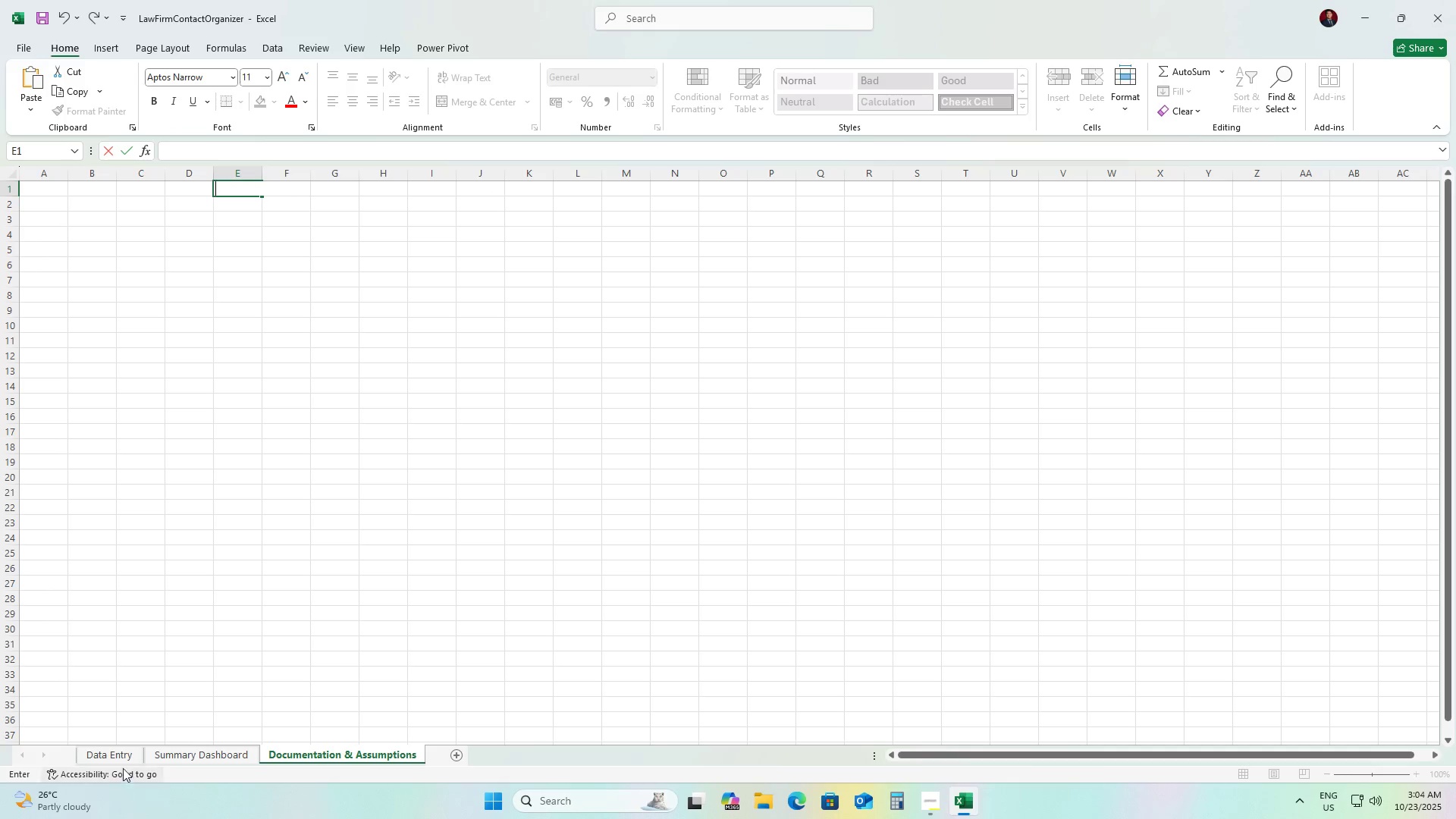 
left_click([116, 750])
 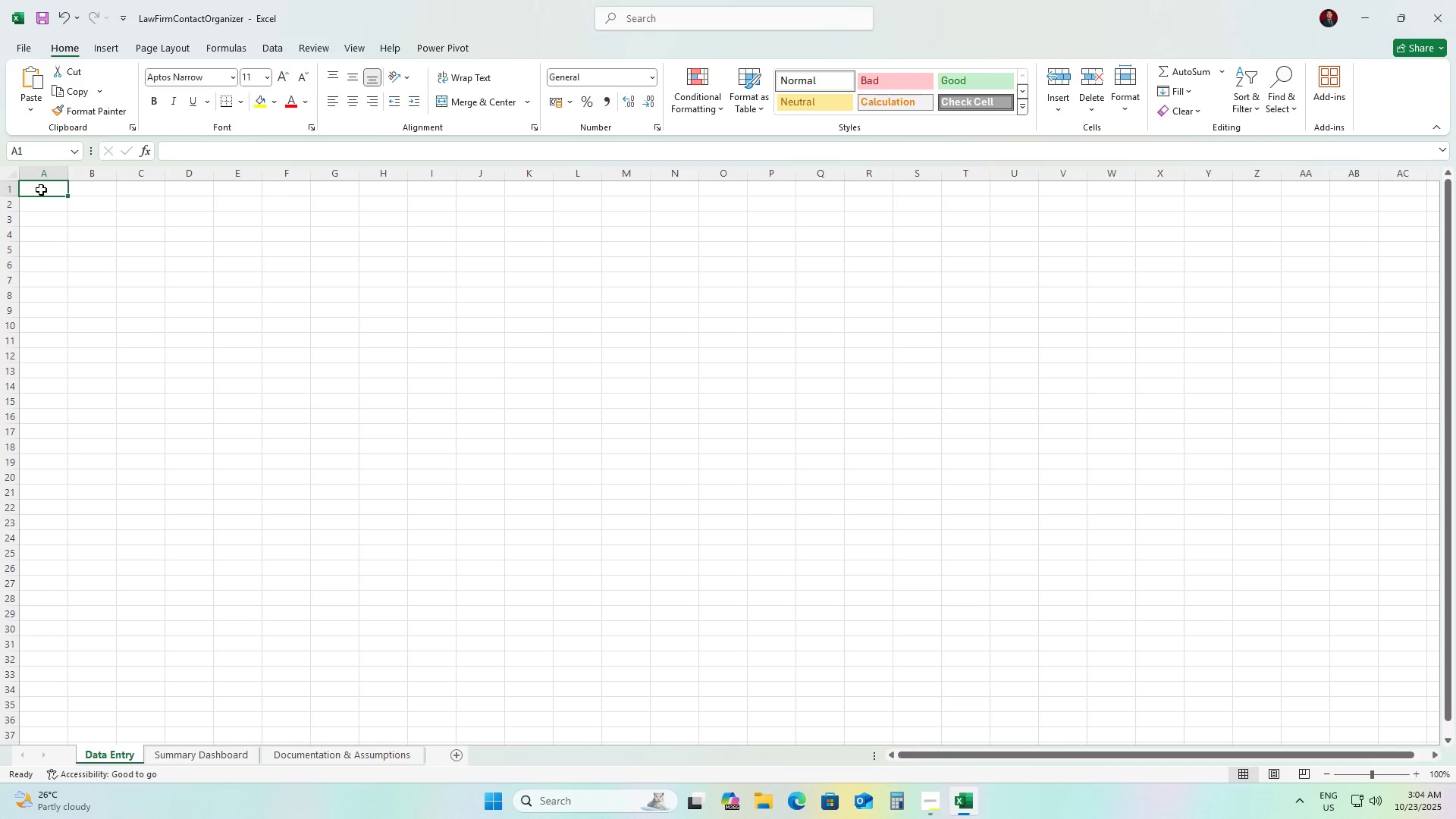 
double_click([41, 190])
 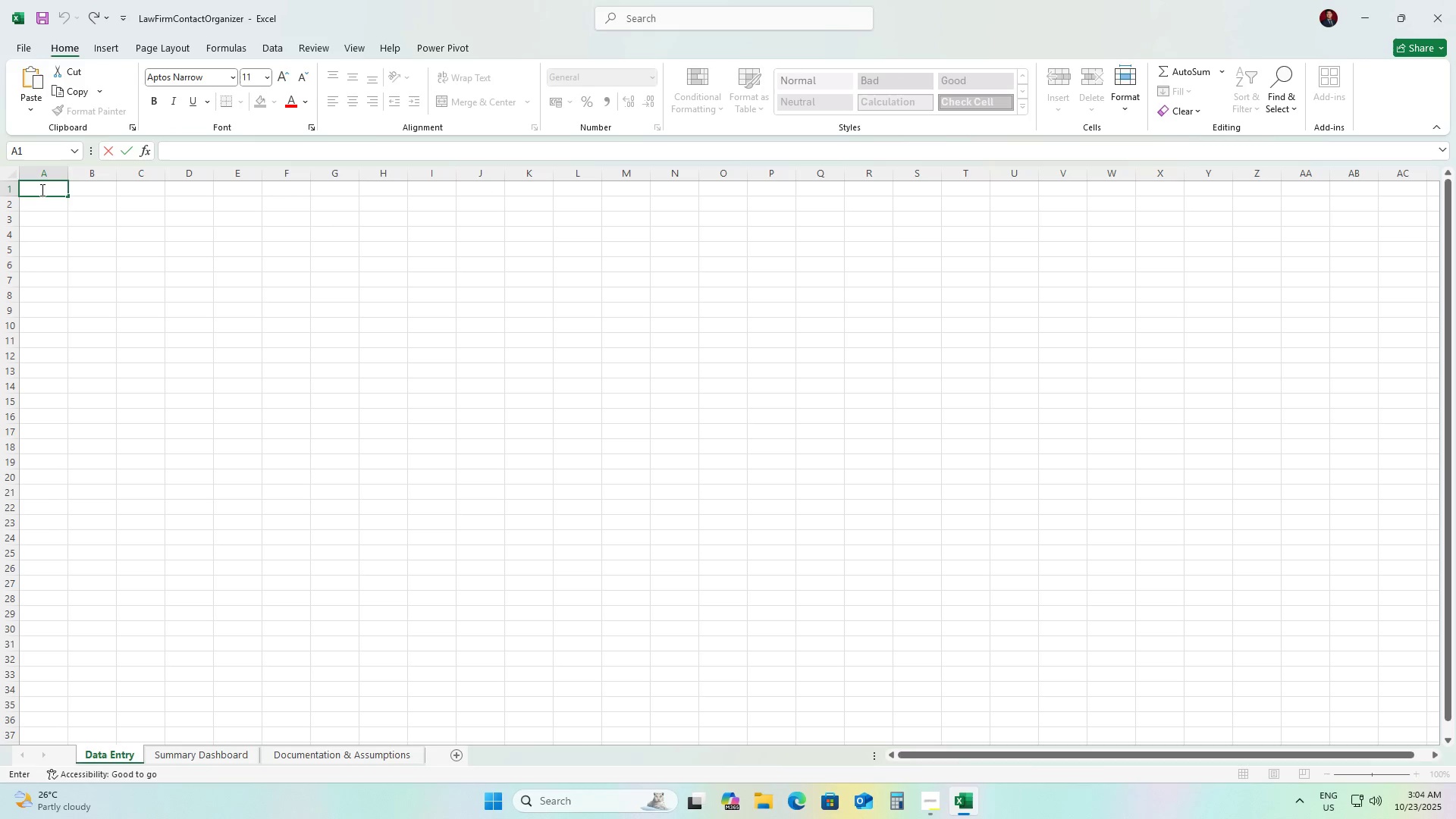 
type(Client Name)
key(Tab)
type(Contact Person)
key(Tab)
type(Phone Number)
key(Tab)
type(Email ad)
key(Backspace)
key(Backspace)
type(Address)
key(Tab)
type(Case Type )
key(Tab)
type(Case Status)
key(Tab)
type(Lead Attorneyt)
key(Backspace)
key(Tab)
type(Address)
key(Tab)
type(Date Opened)
key(Tab)
type(Date Closed)
 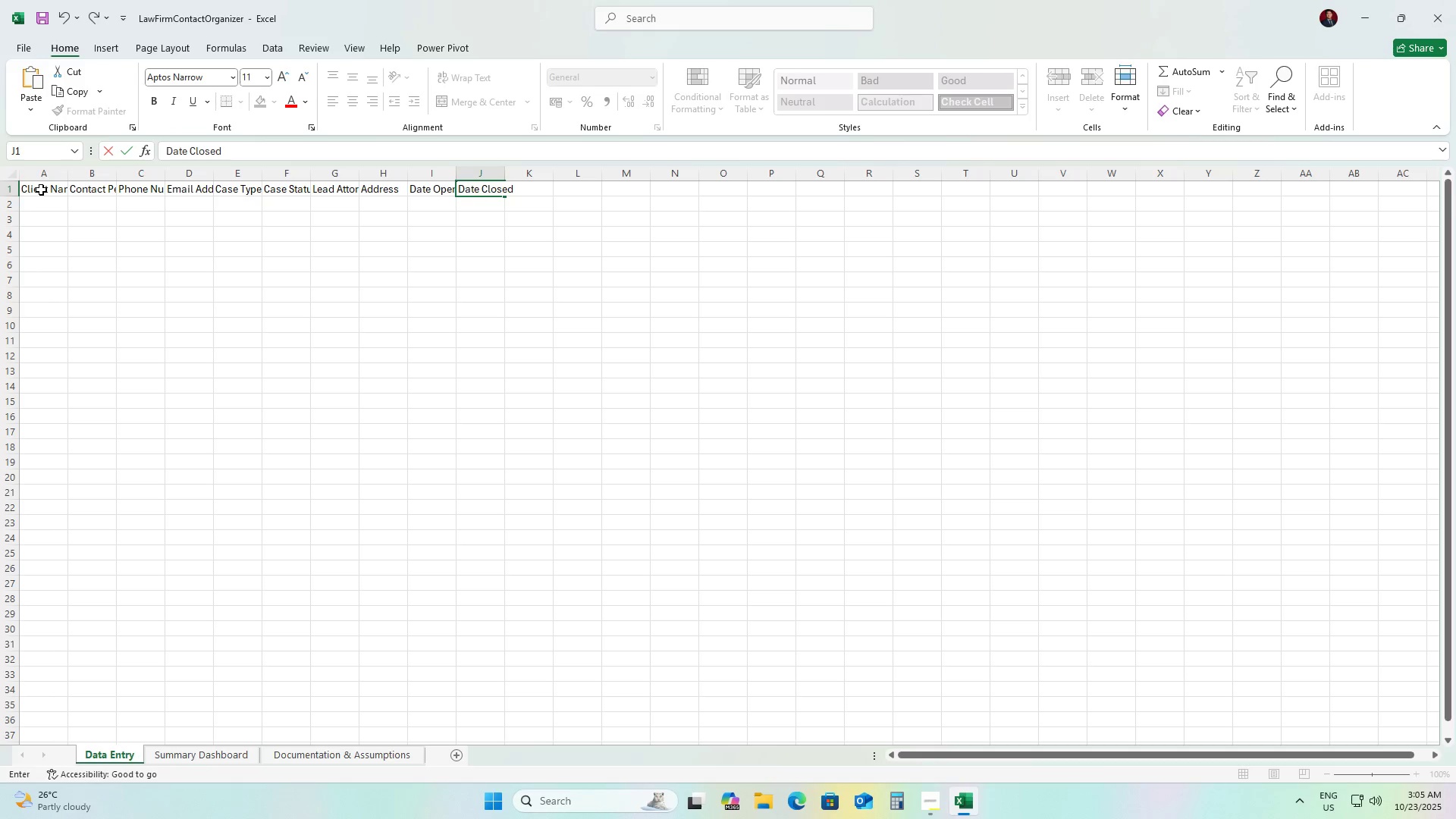 
left_click([41, 190])
 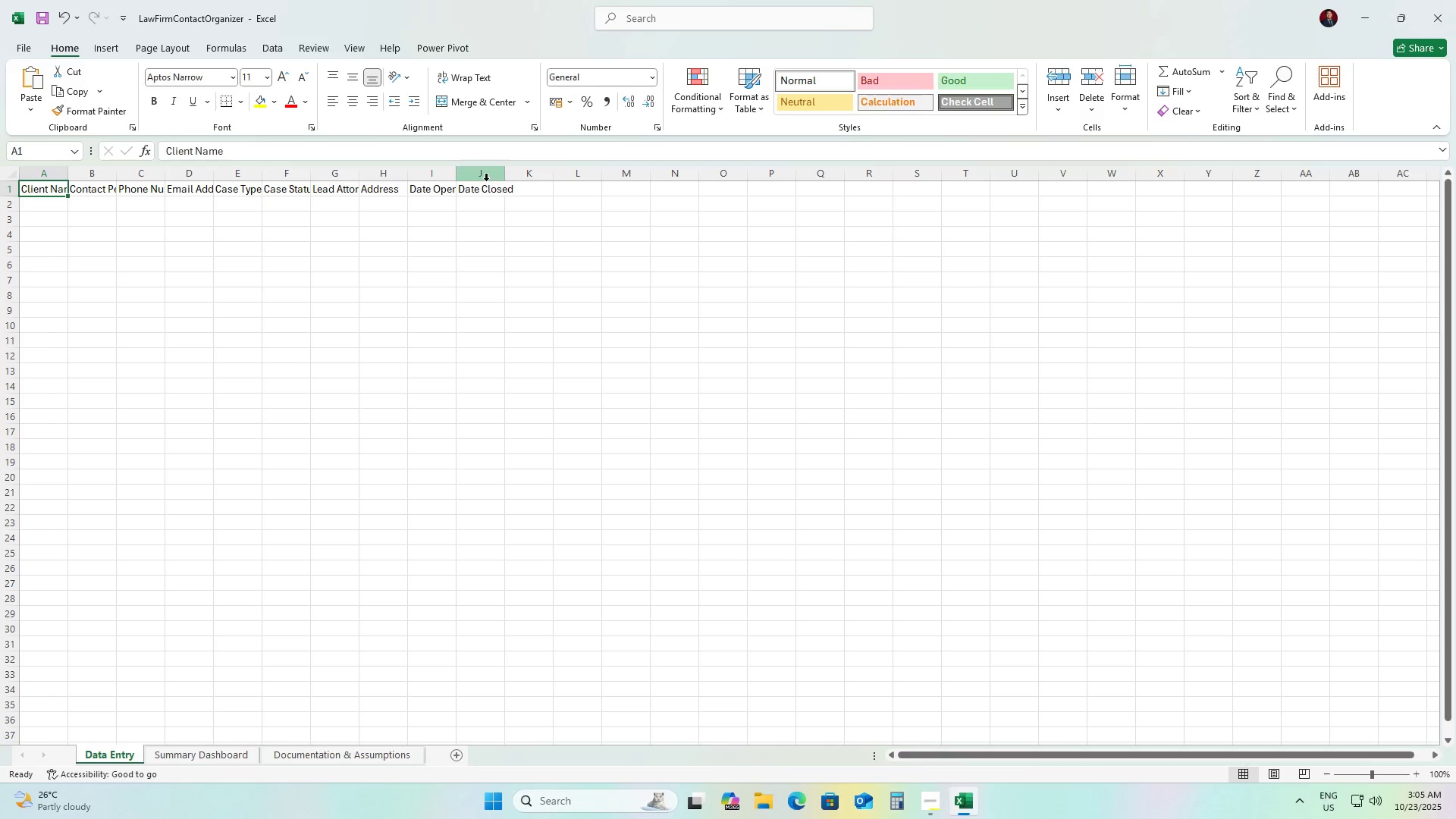 
hold_key(key=ShiftLeft, duration=0.36)
left_click([488, 191])
 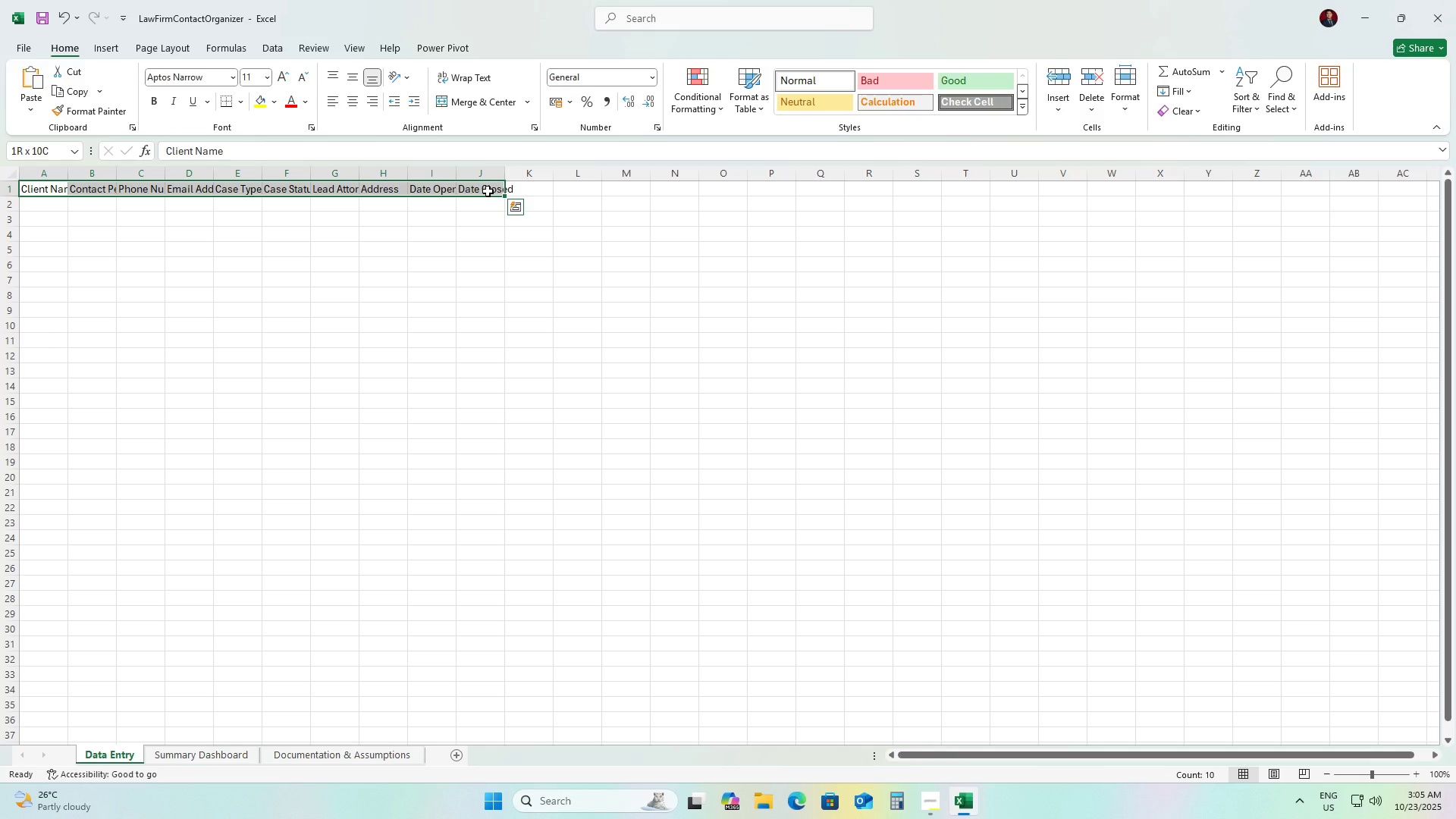 
key(Control+Shift+ArrowDown)
 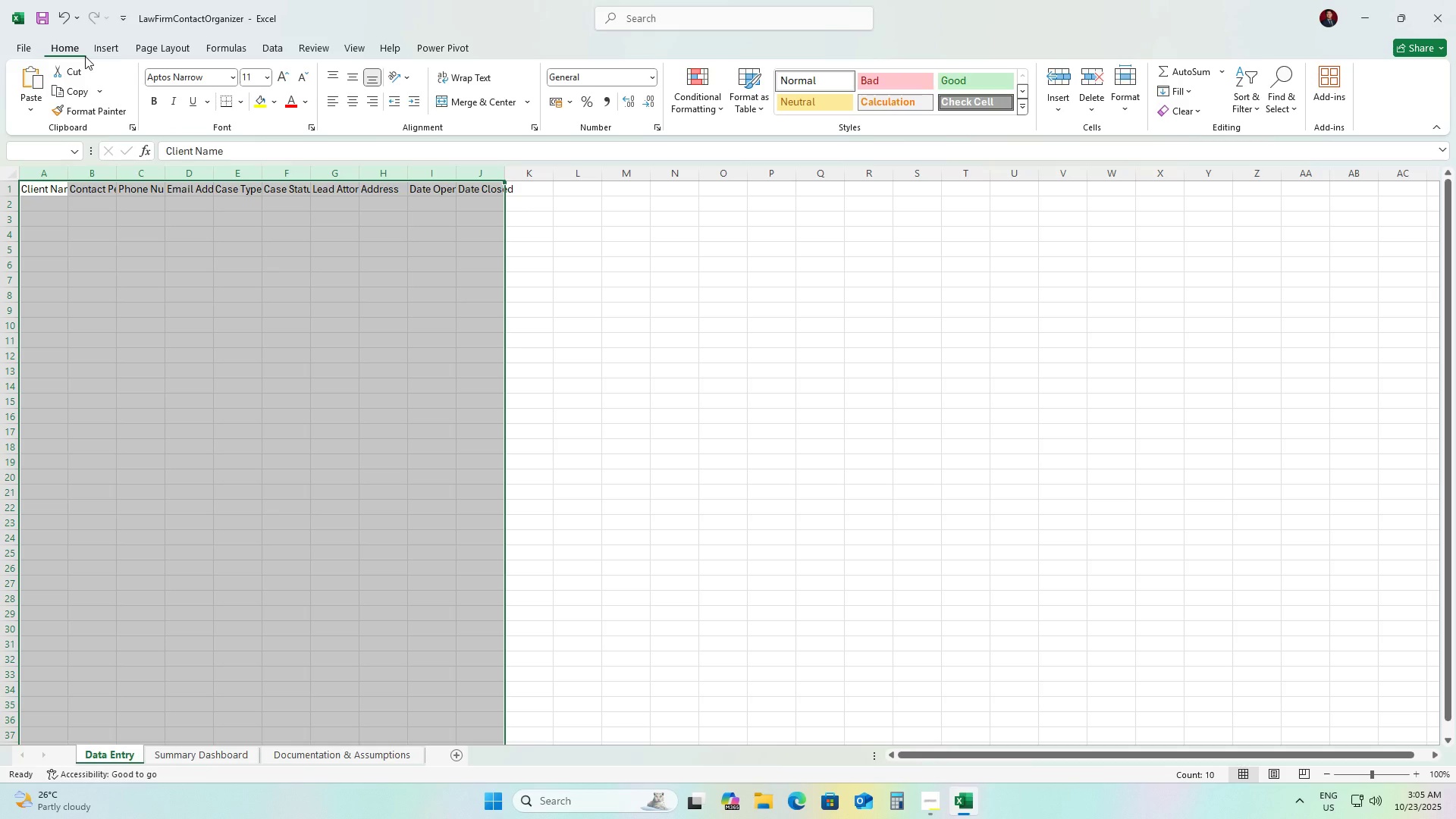 
wait(9.28)
 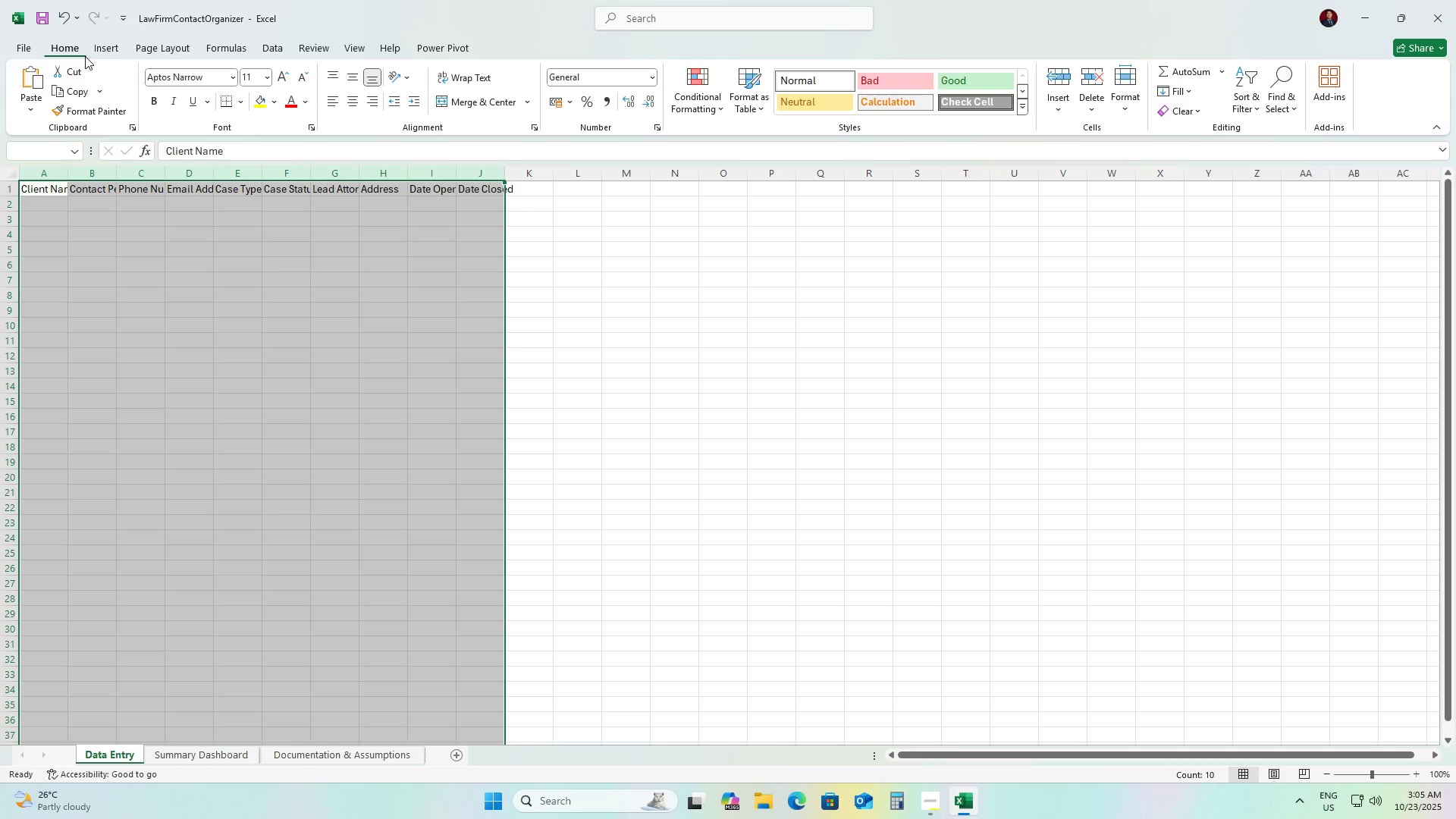 
left_click([748, 99])
 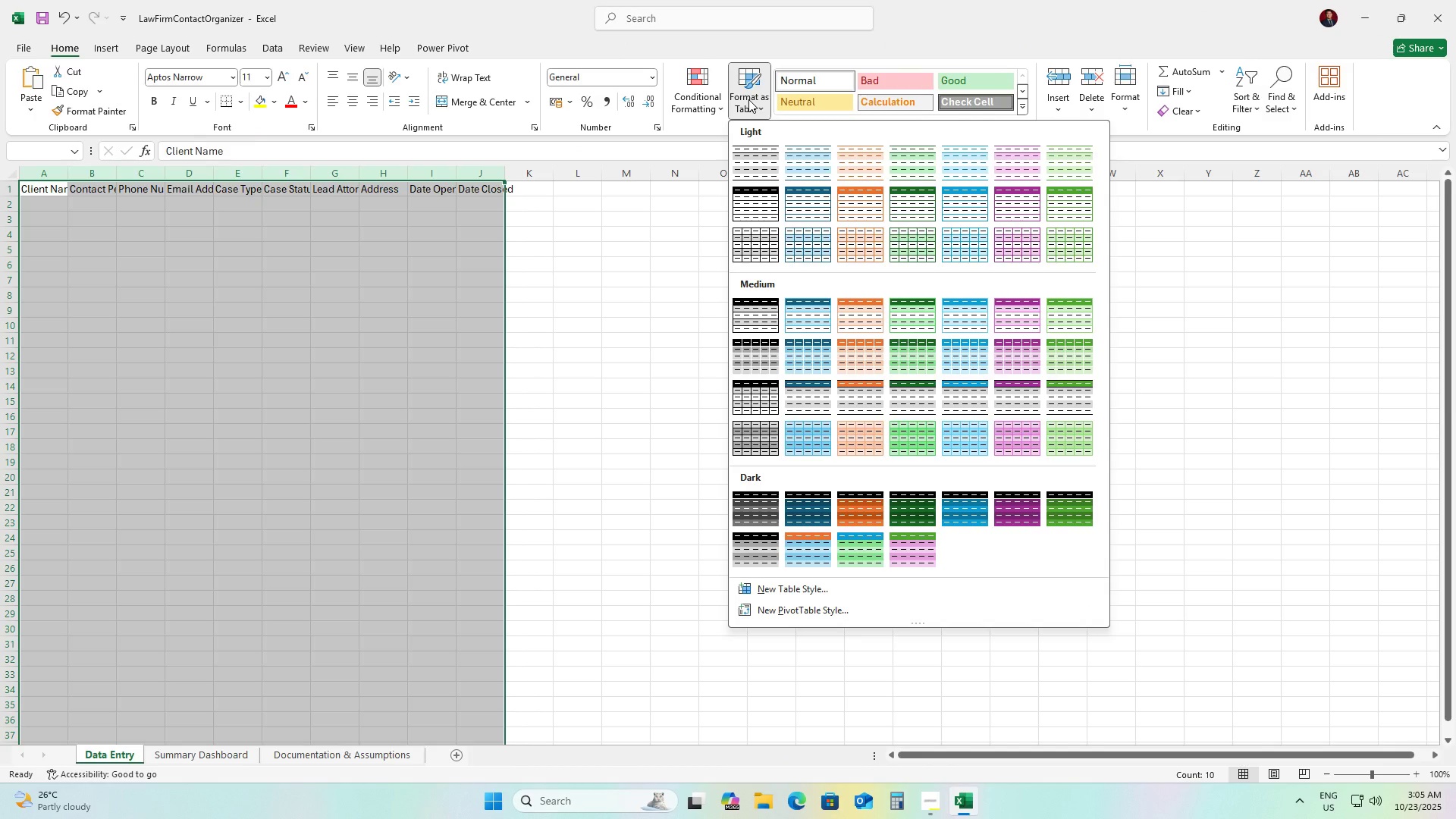 
wait(9.8)
 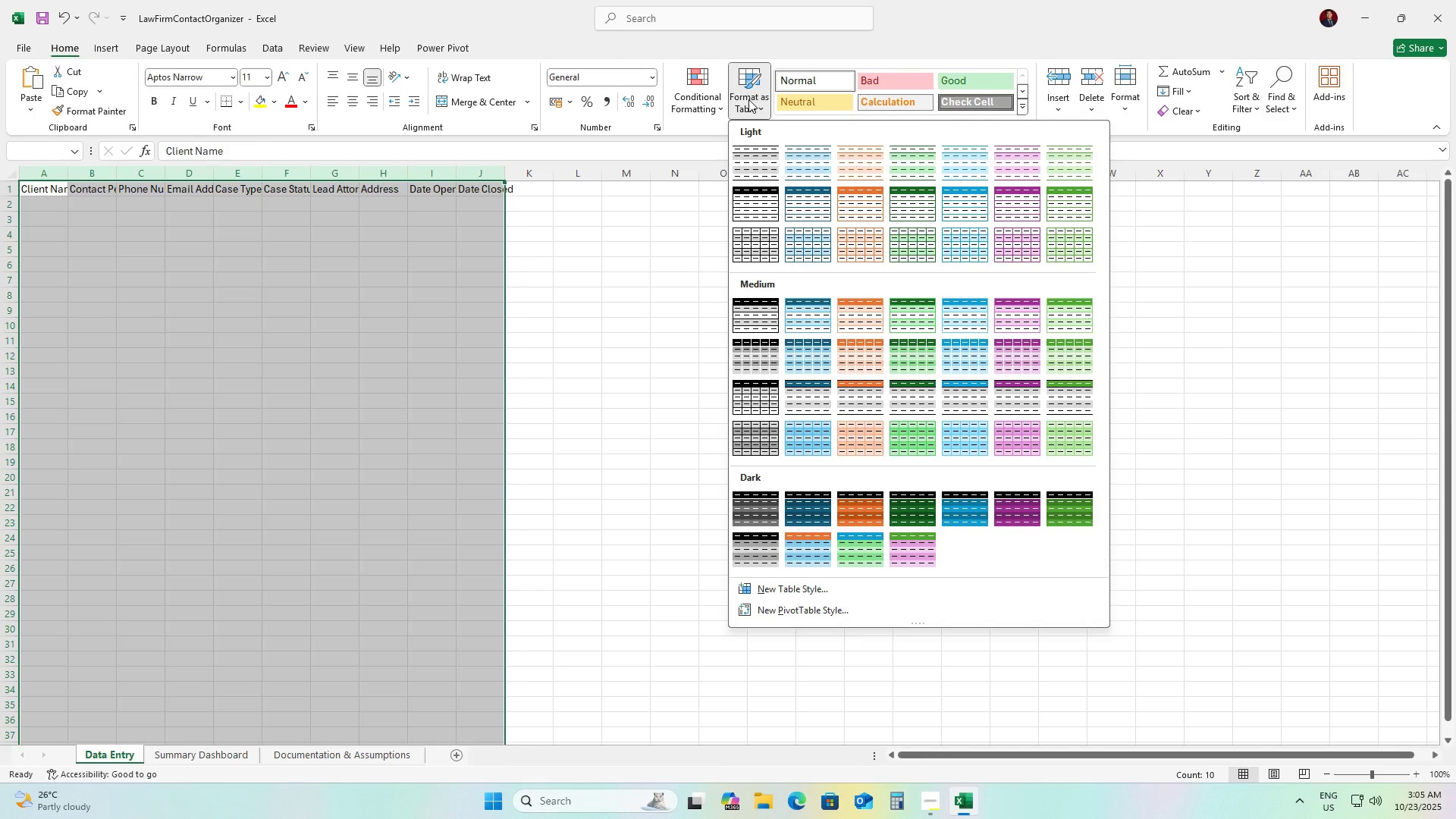 
left_click([804, 353])
 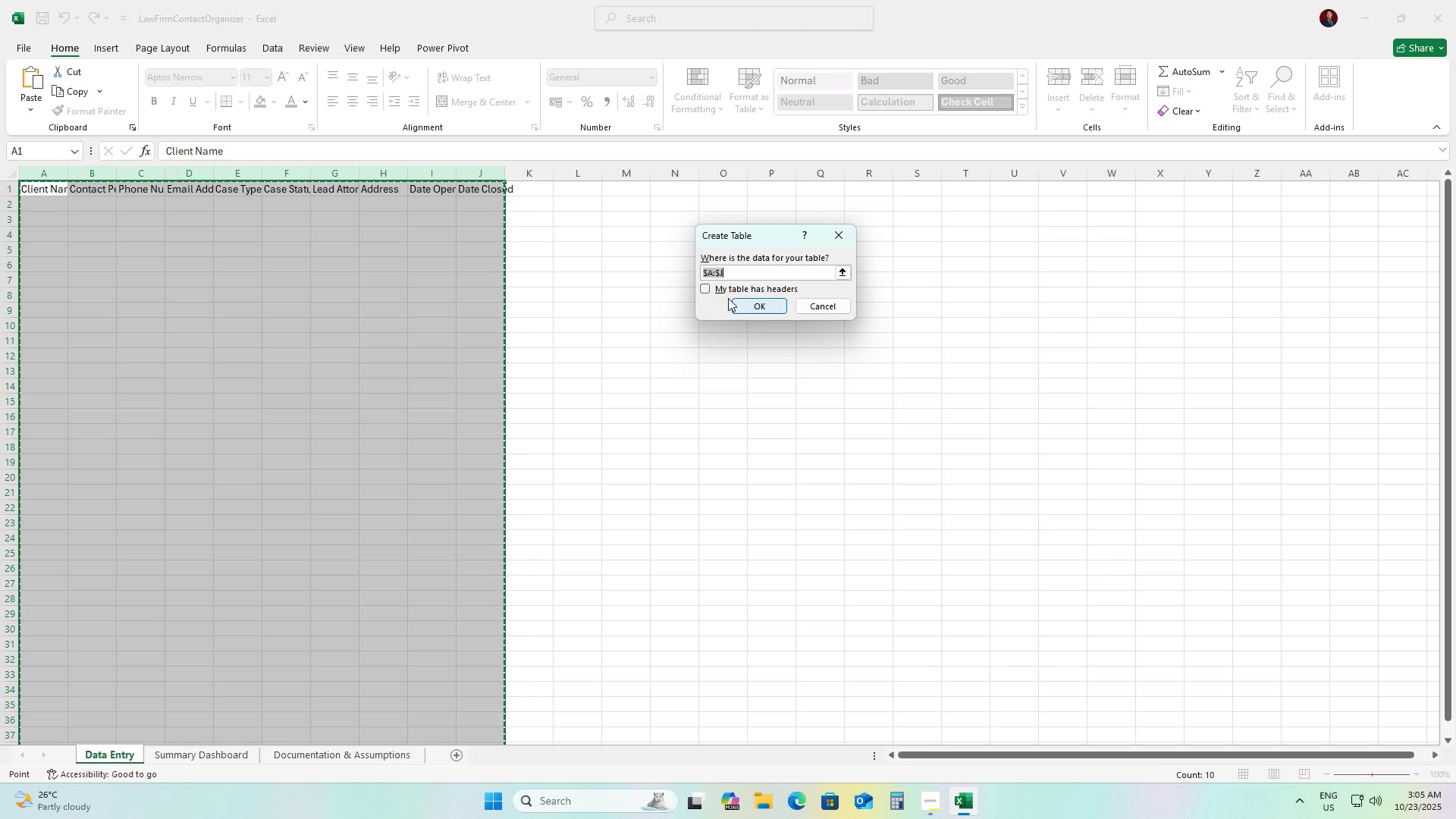 
left_click([711, 292])
 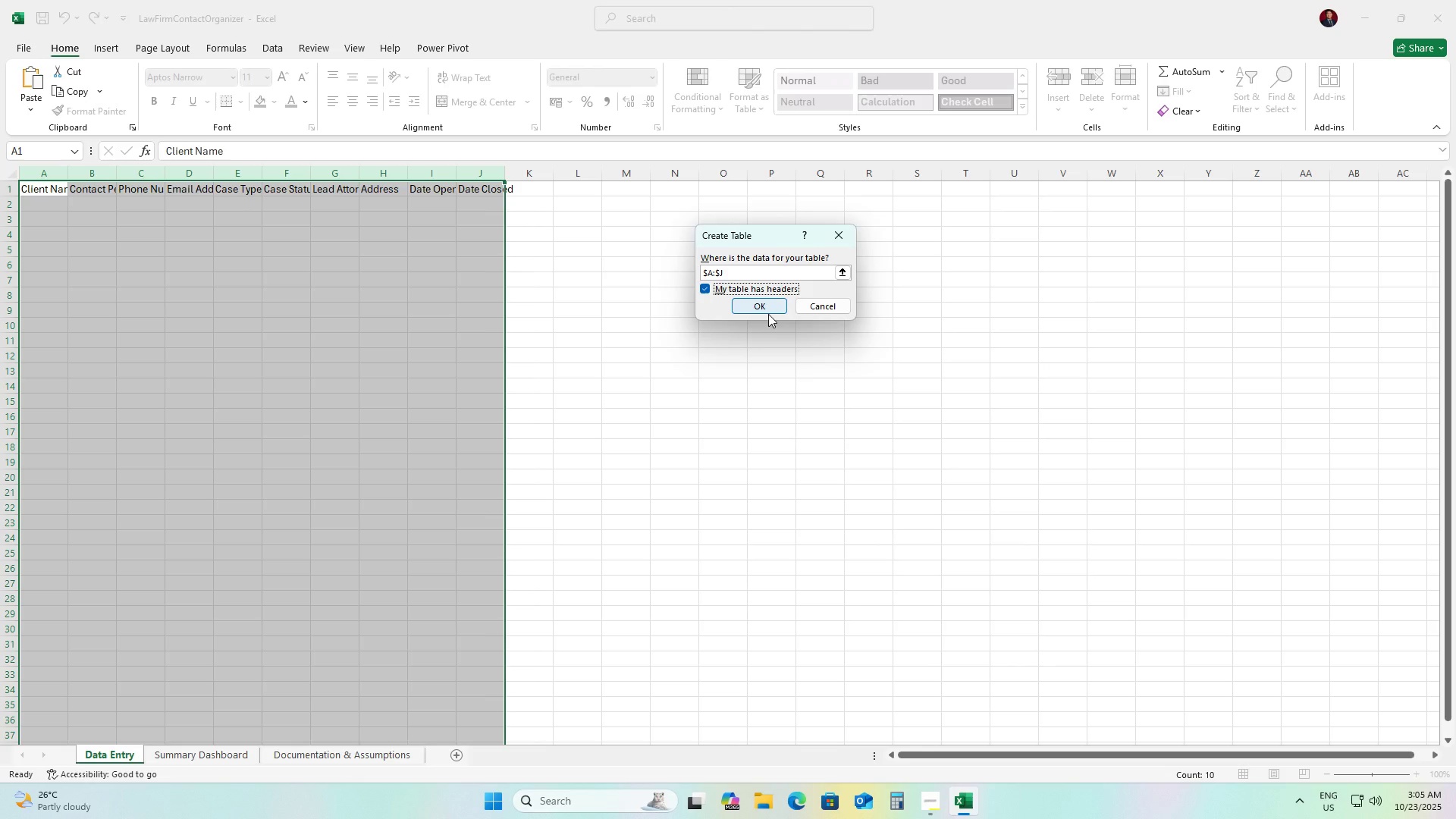 
left_click([768, 314])
 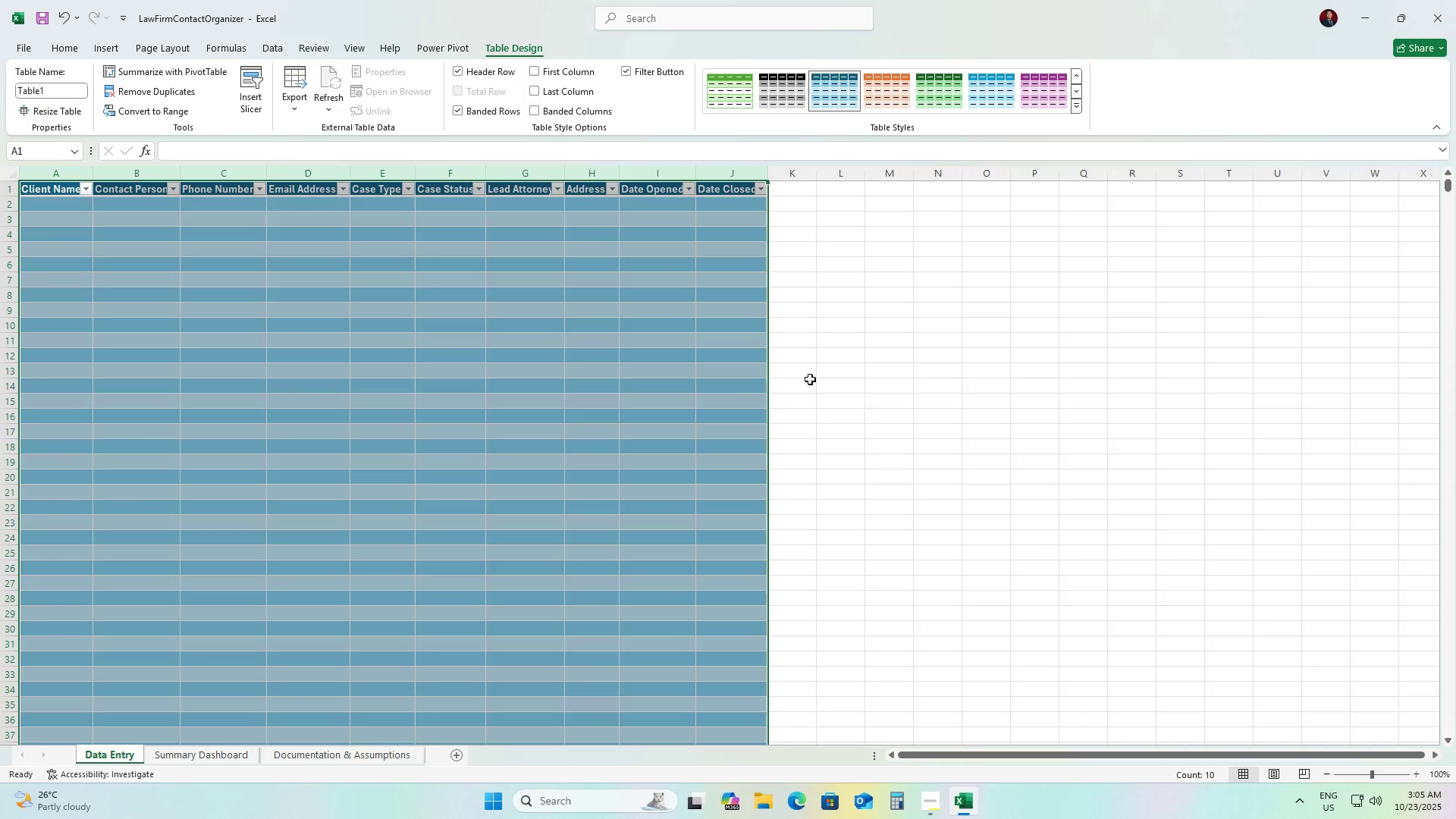 
left_click([833, 409])
 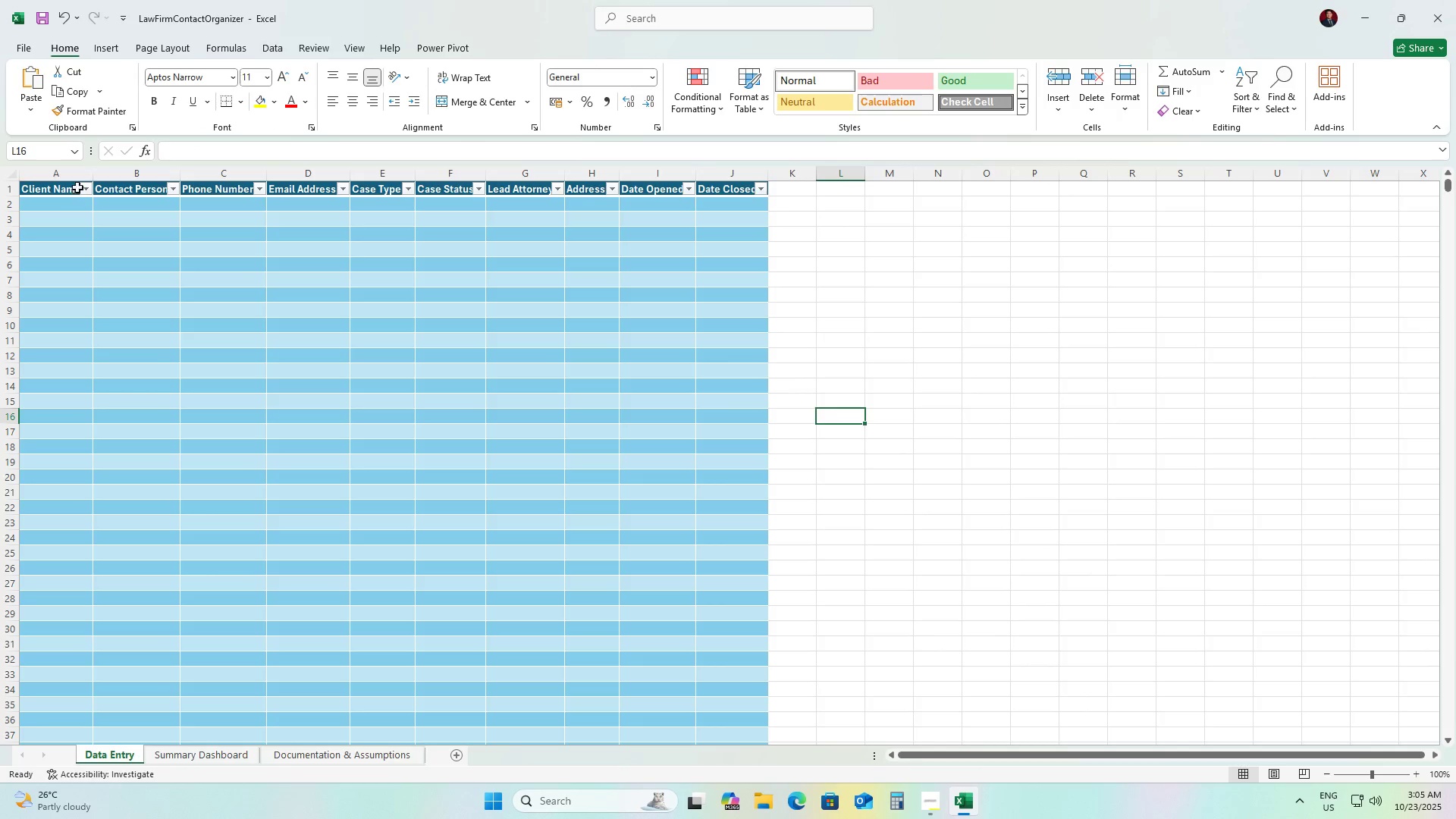 
left_click([67, 177])
 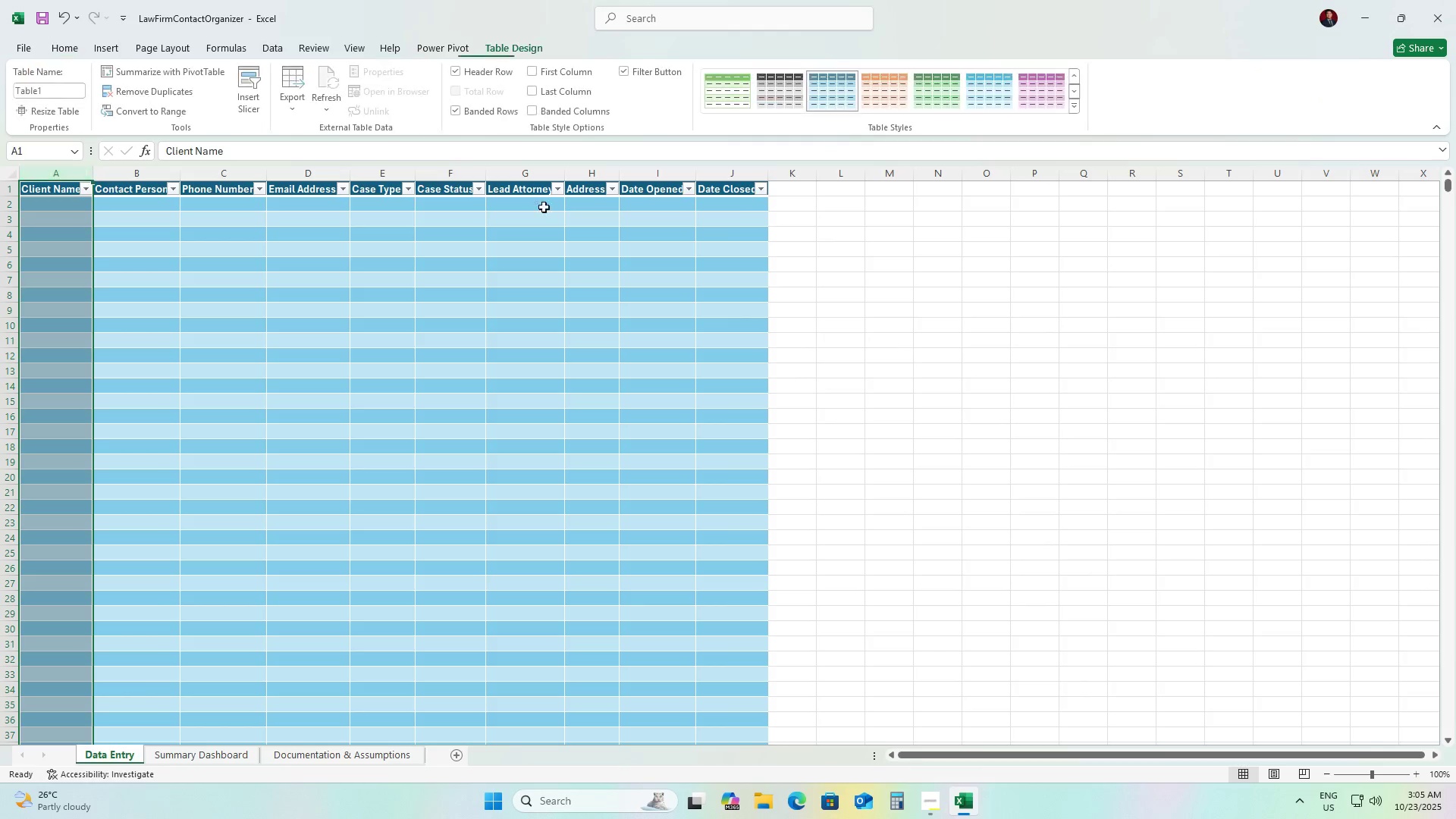 
hold_key(key=ShiftLeft, duration=0.75)
left_click([736, 177])
 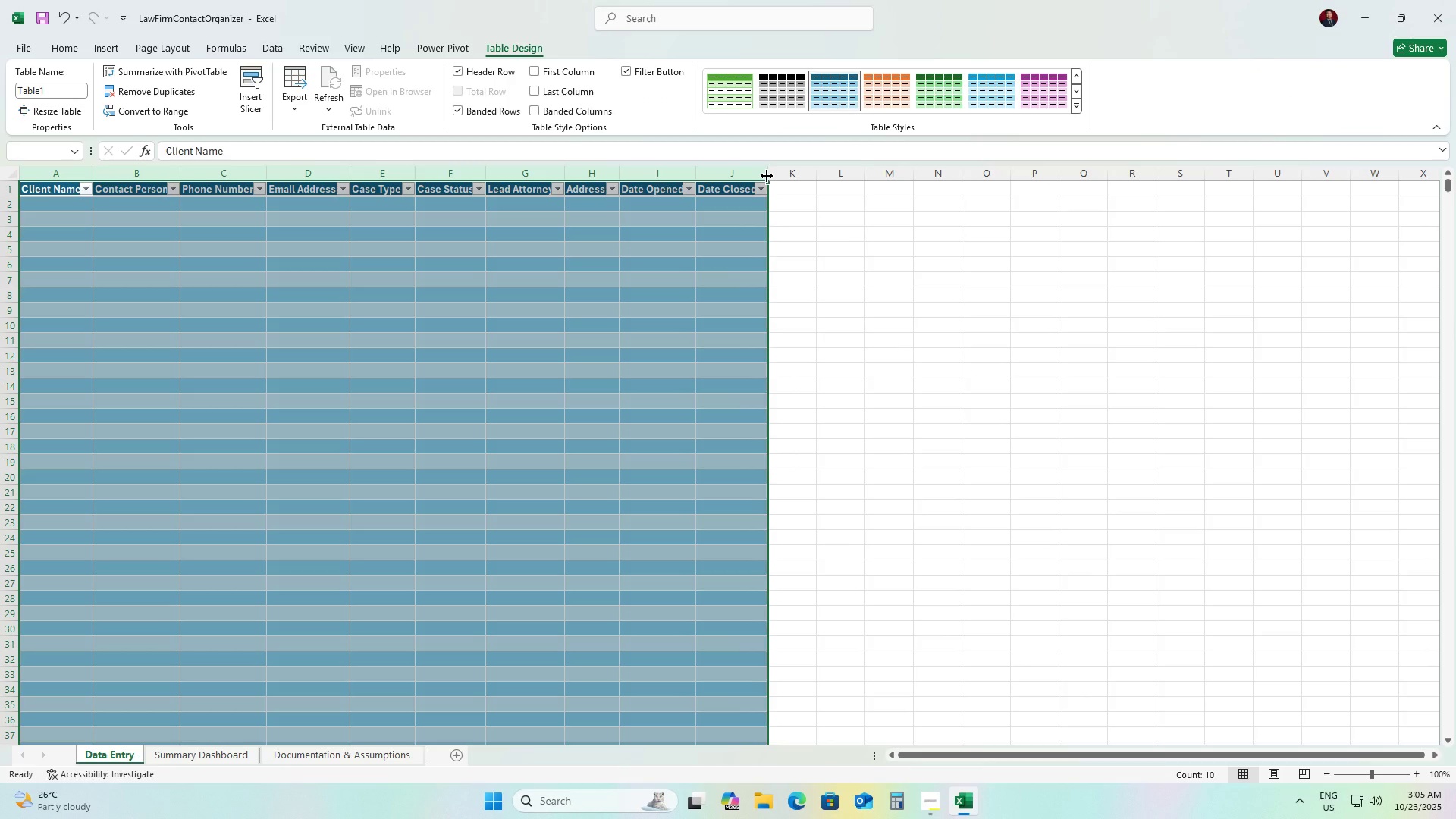 
left_click_drag(start_coordinate=[767, 176], to_coordinate=[808, 177])
 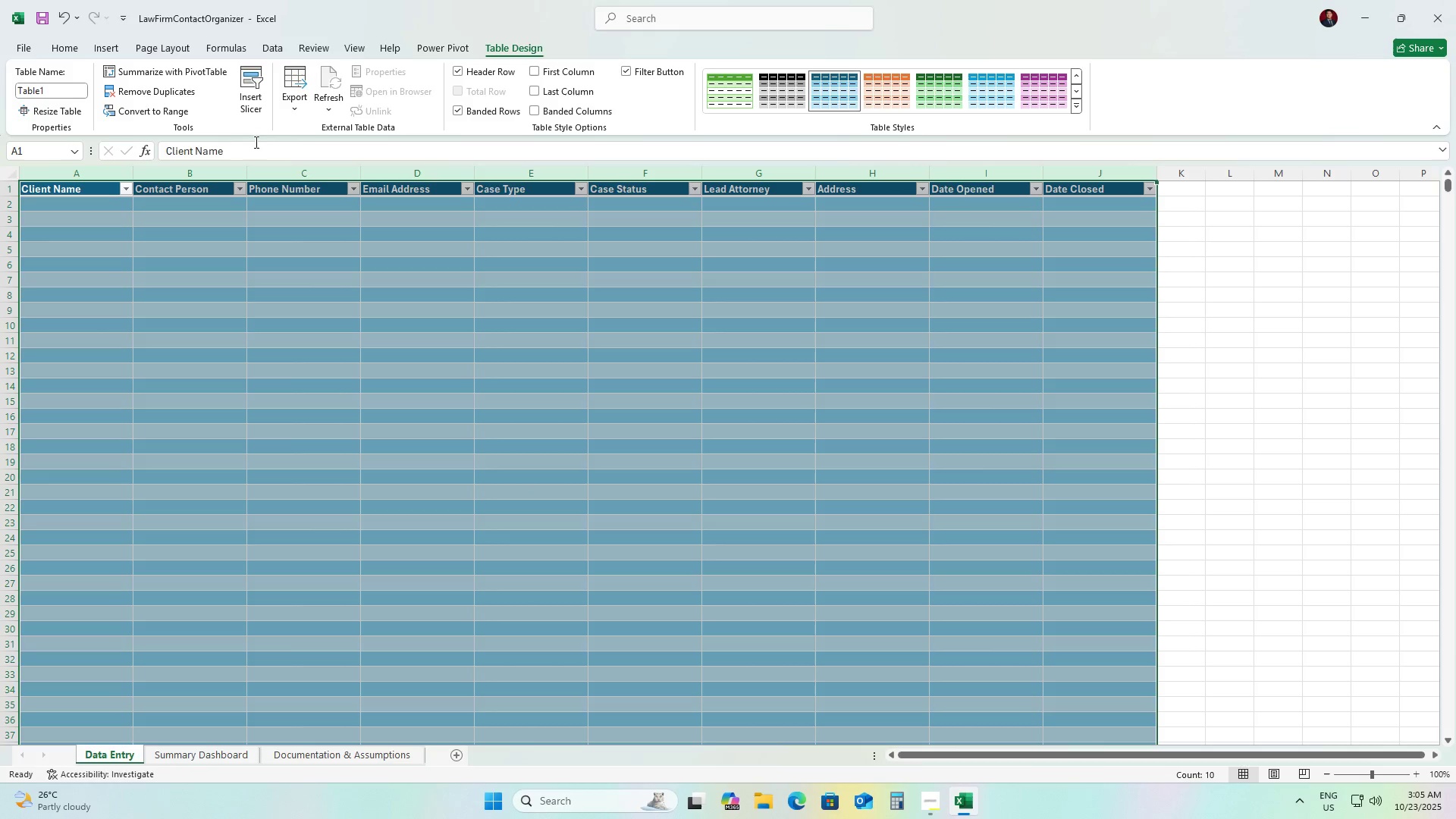 
left_click([303, 237])
 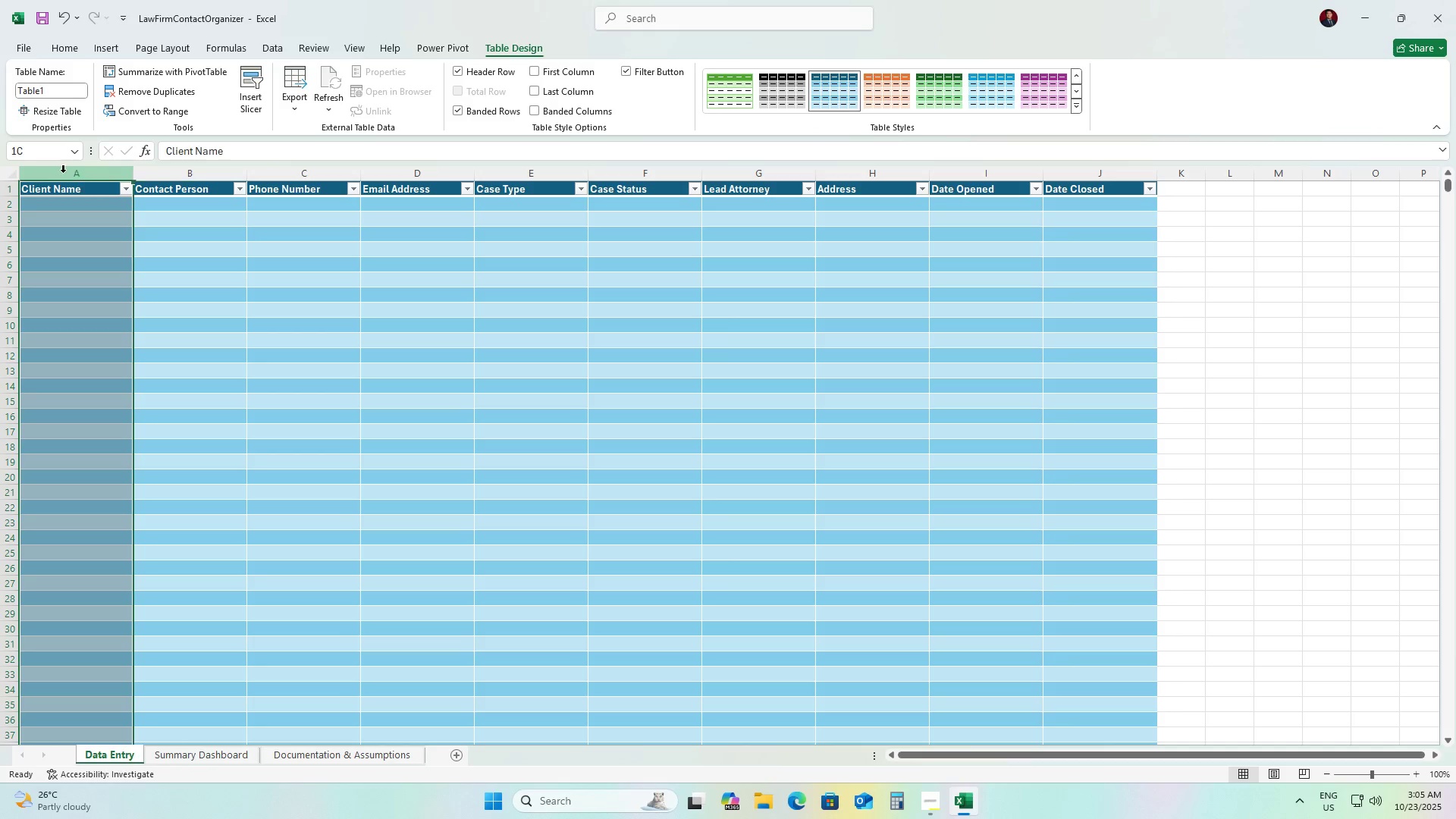 
double_click([44, 183])
 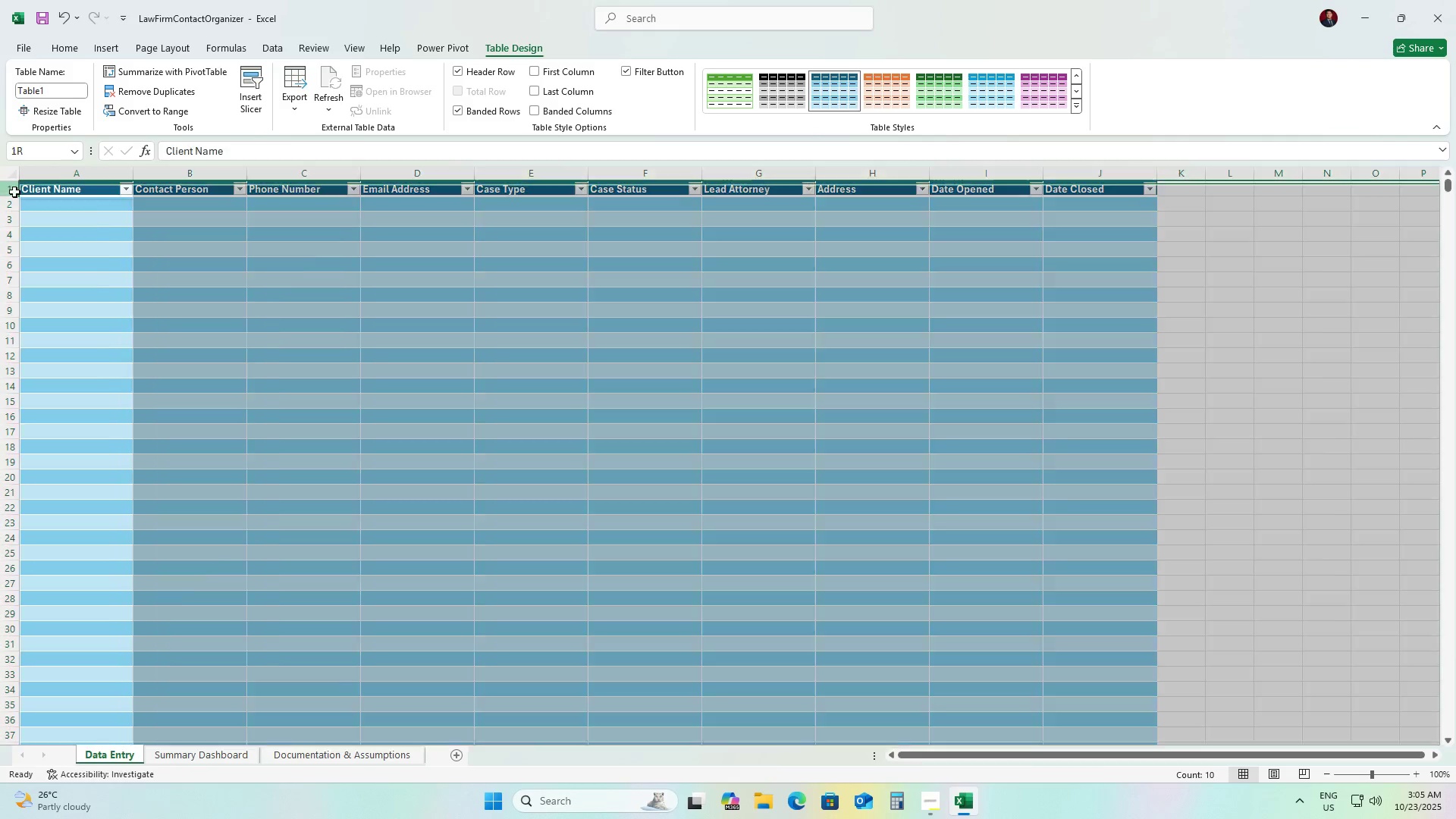 
left_click([14, 192])
 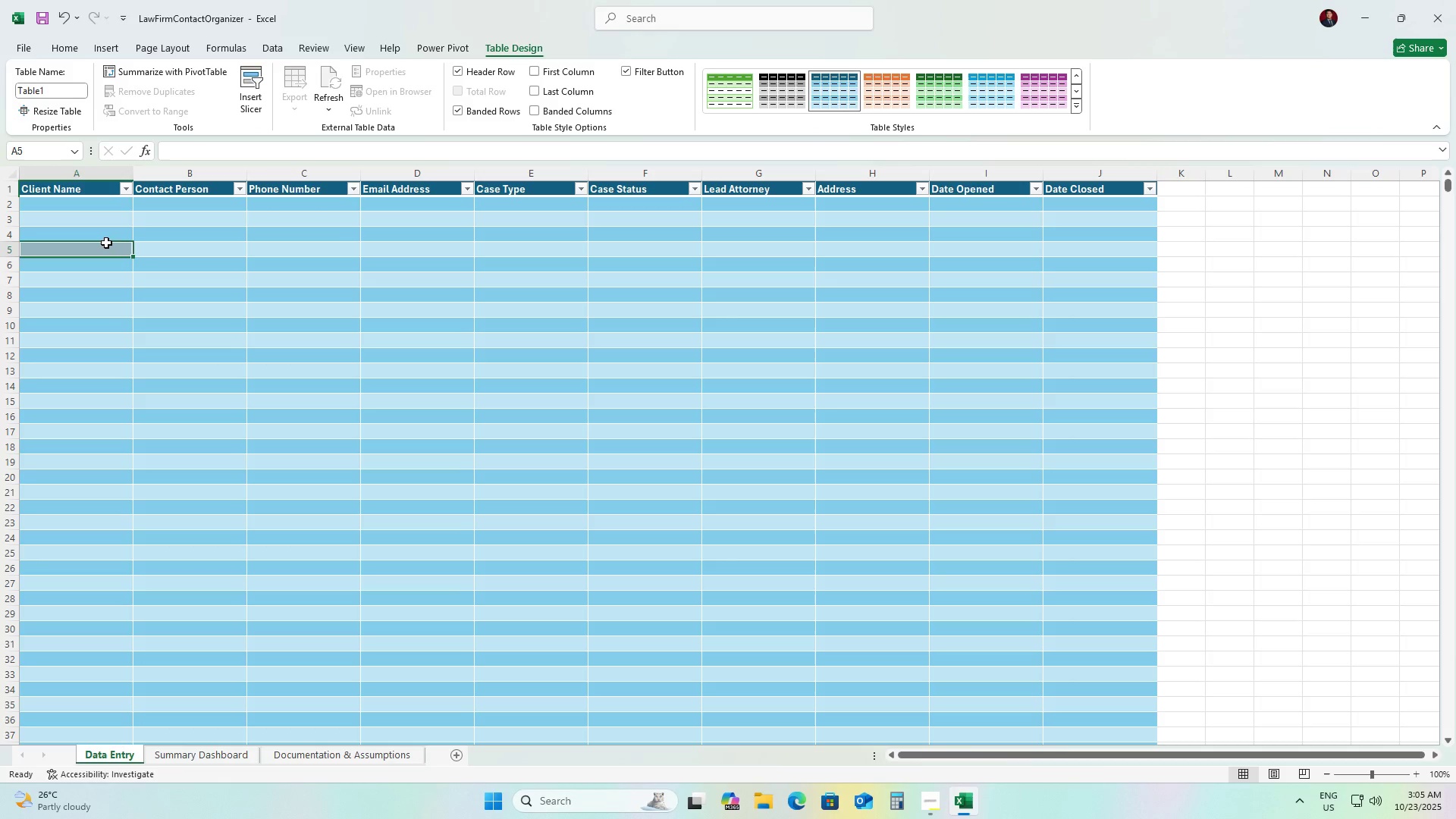 
left_click([106, 243])
 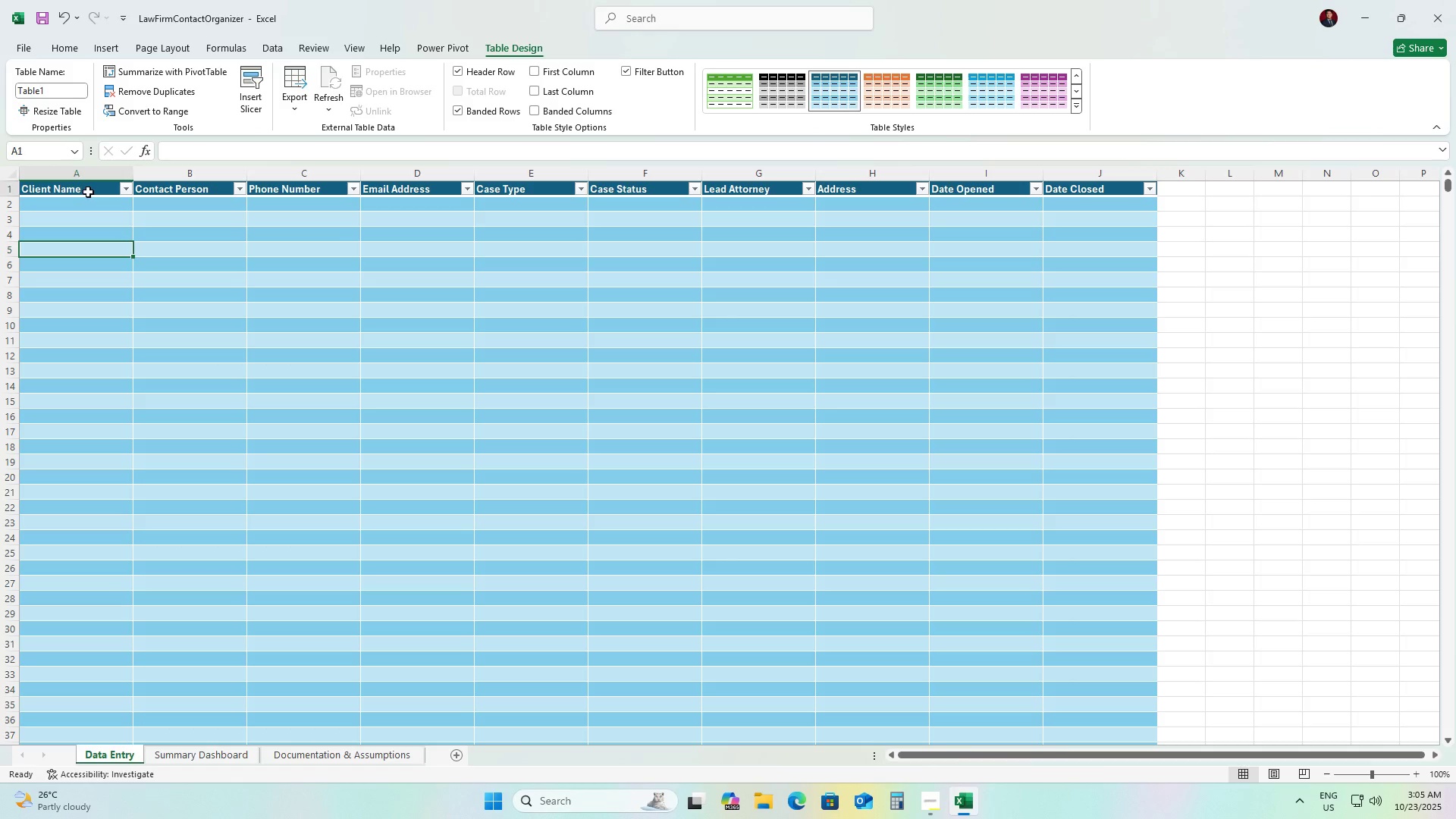 
left_click([88, 192])
 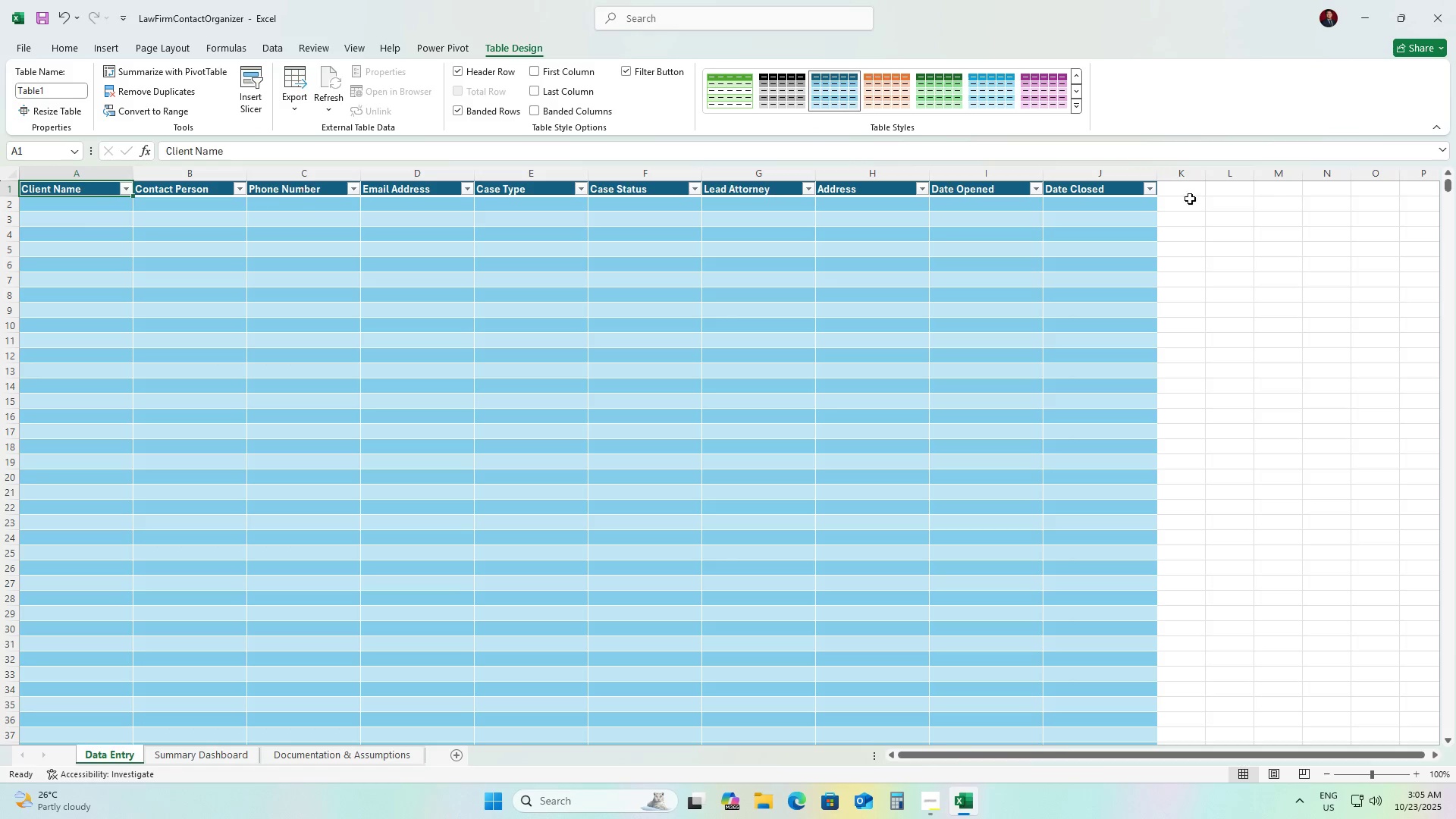 
hold_key(key=ShiftLeft, duration=1.21)
left_click([1117, 186])
 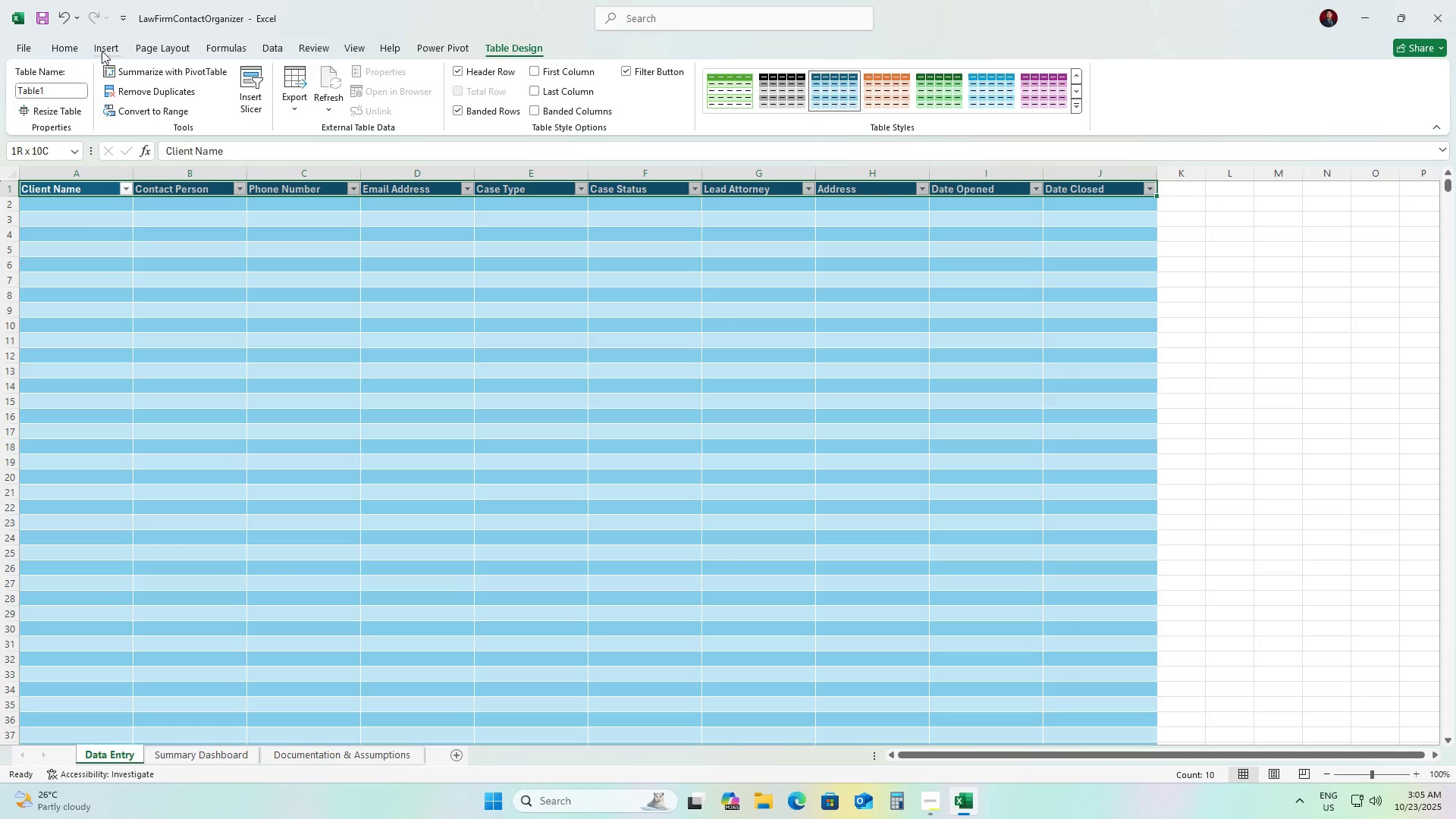 
left_click([60, 45])
 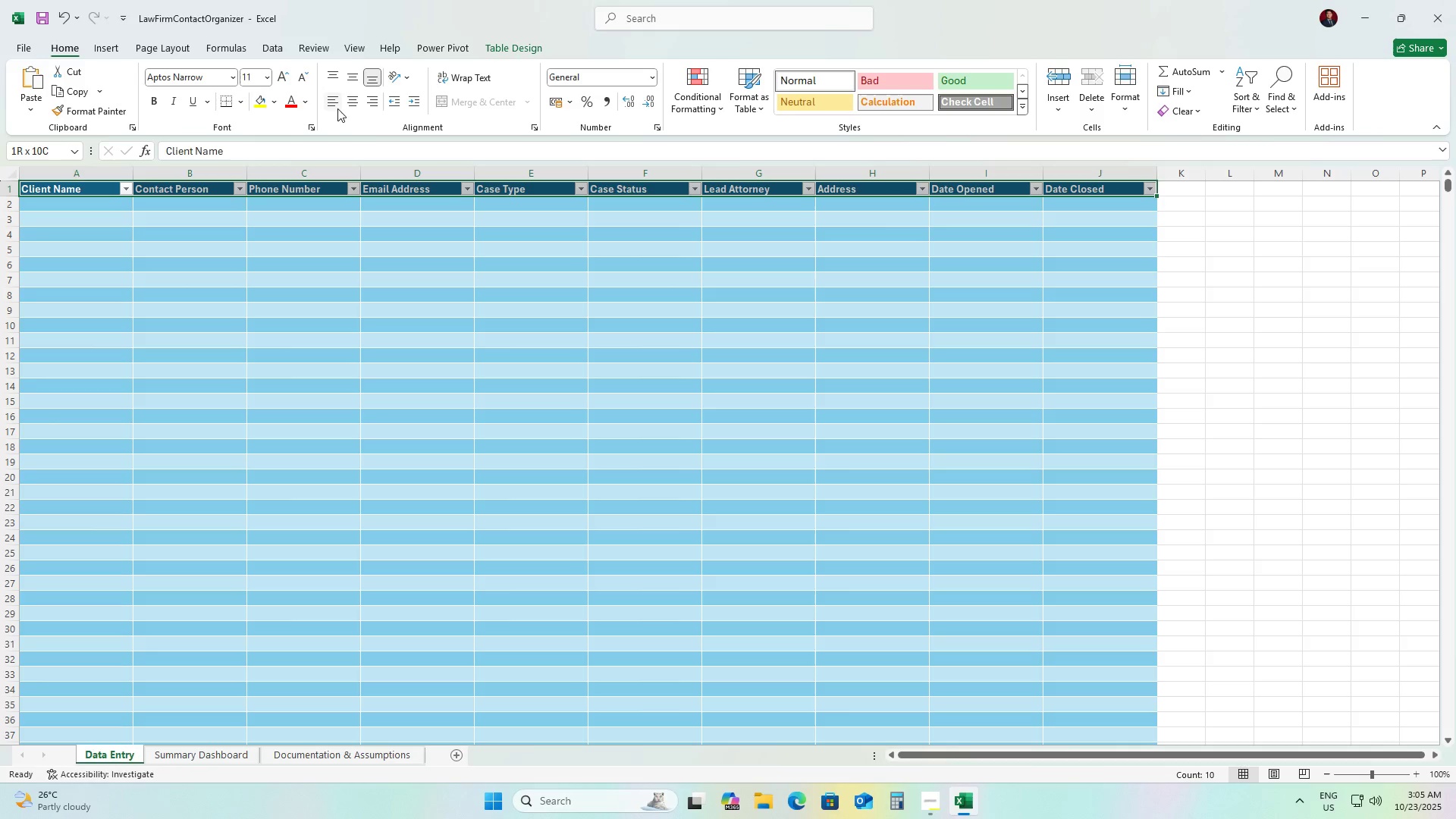 
key(Control+B)
 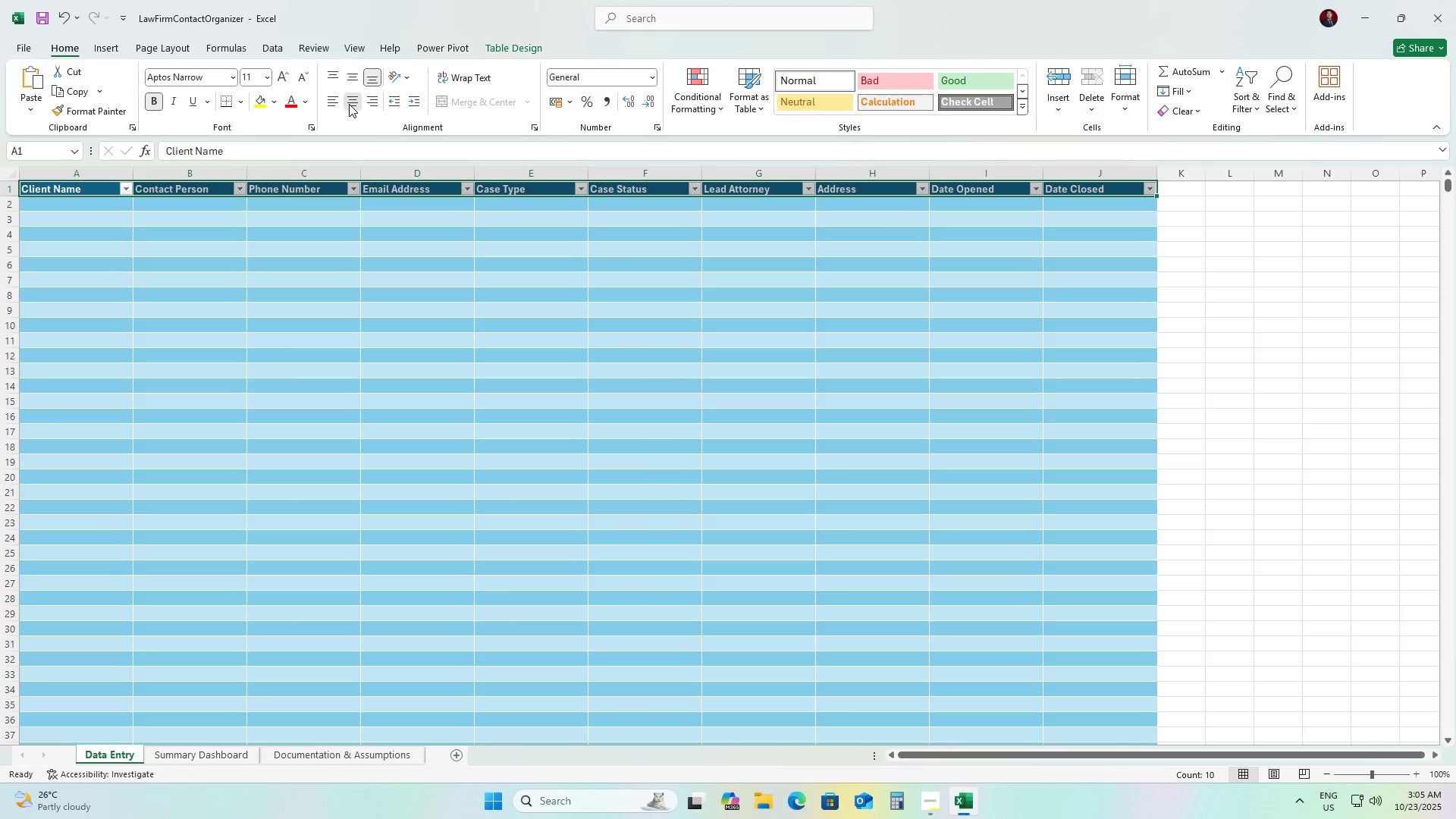 
left_click([349, 104])
 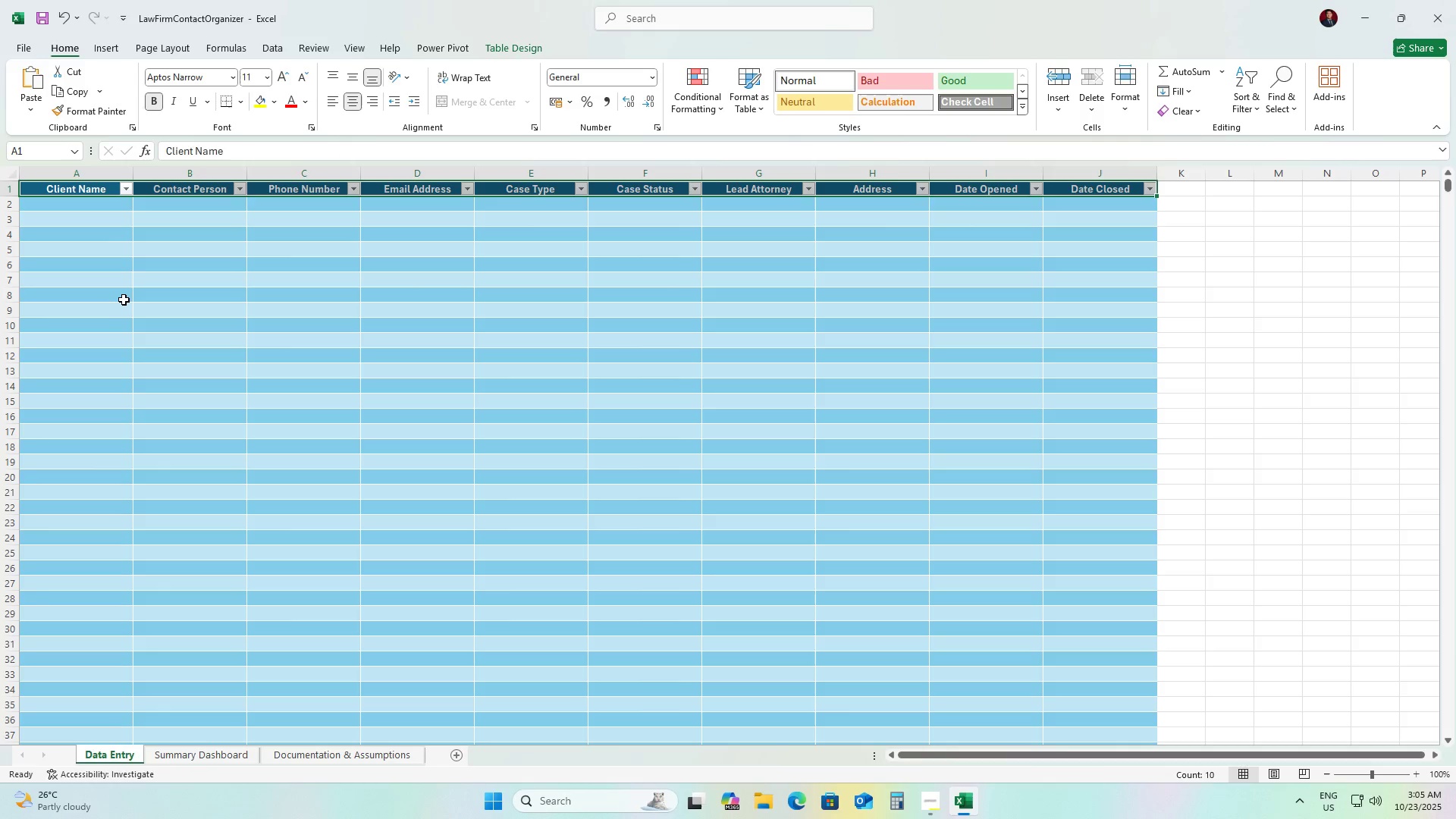 
left_click([123, 299])
 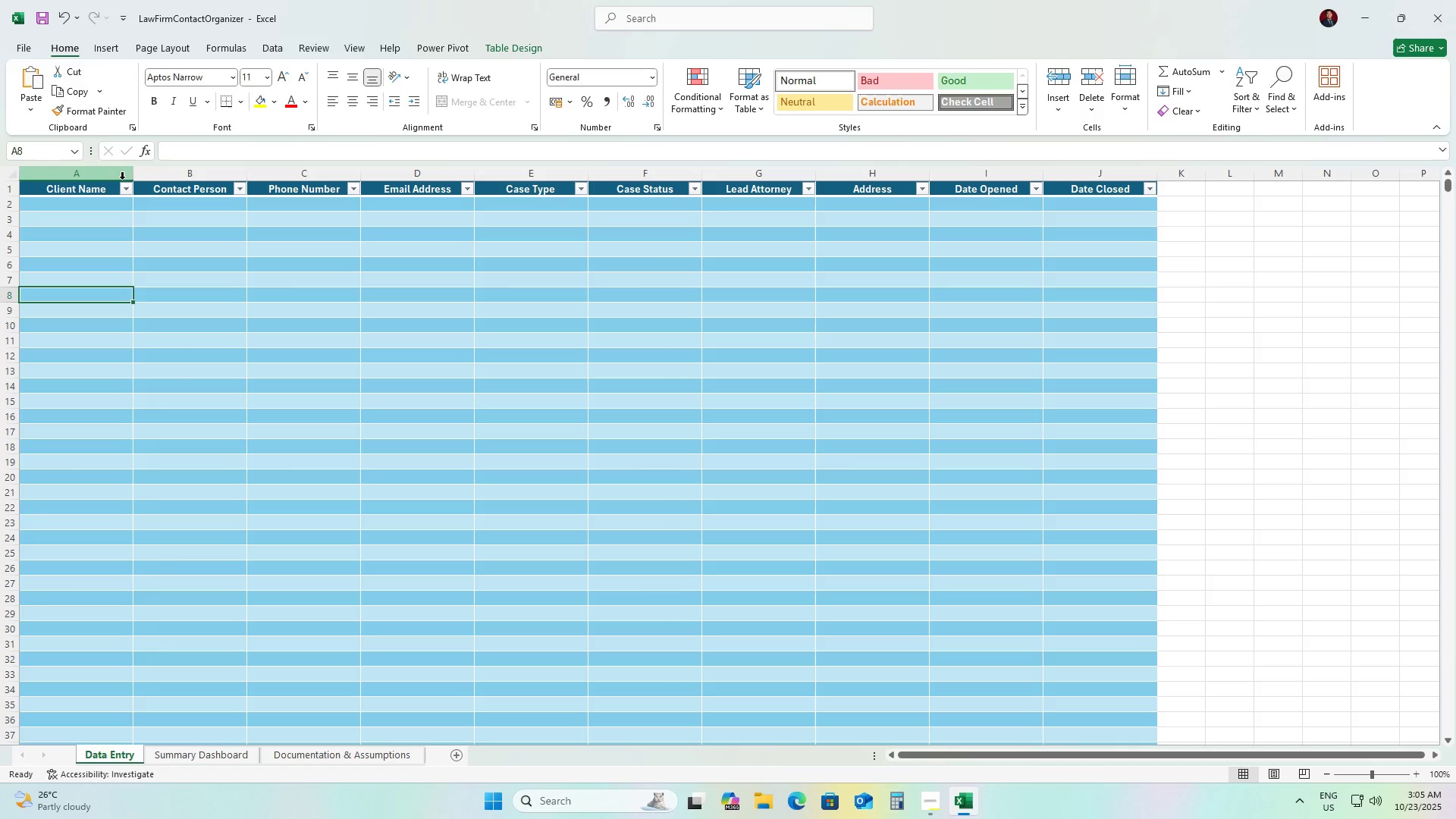 
left_click([111, 176])
 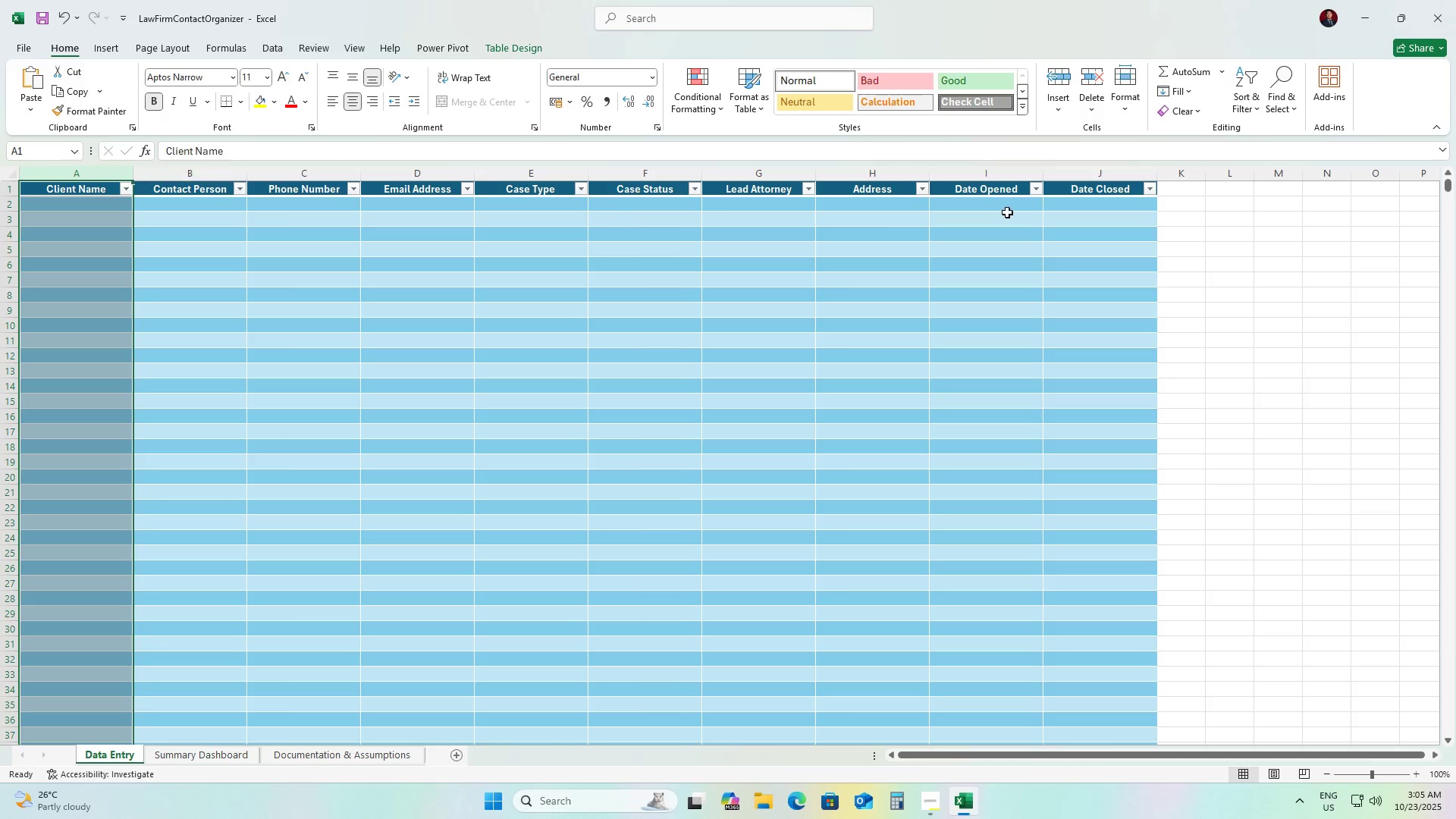 
hold_key(key=ShiftLeft, duration=1.3)
left_click([1121, 168])
 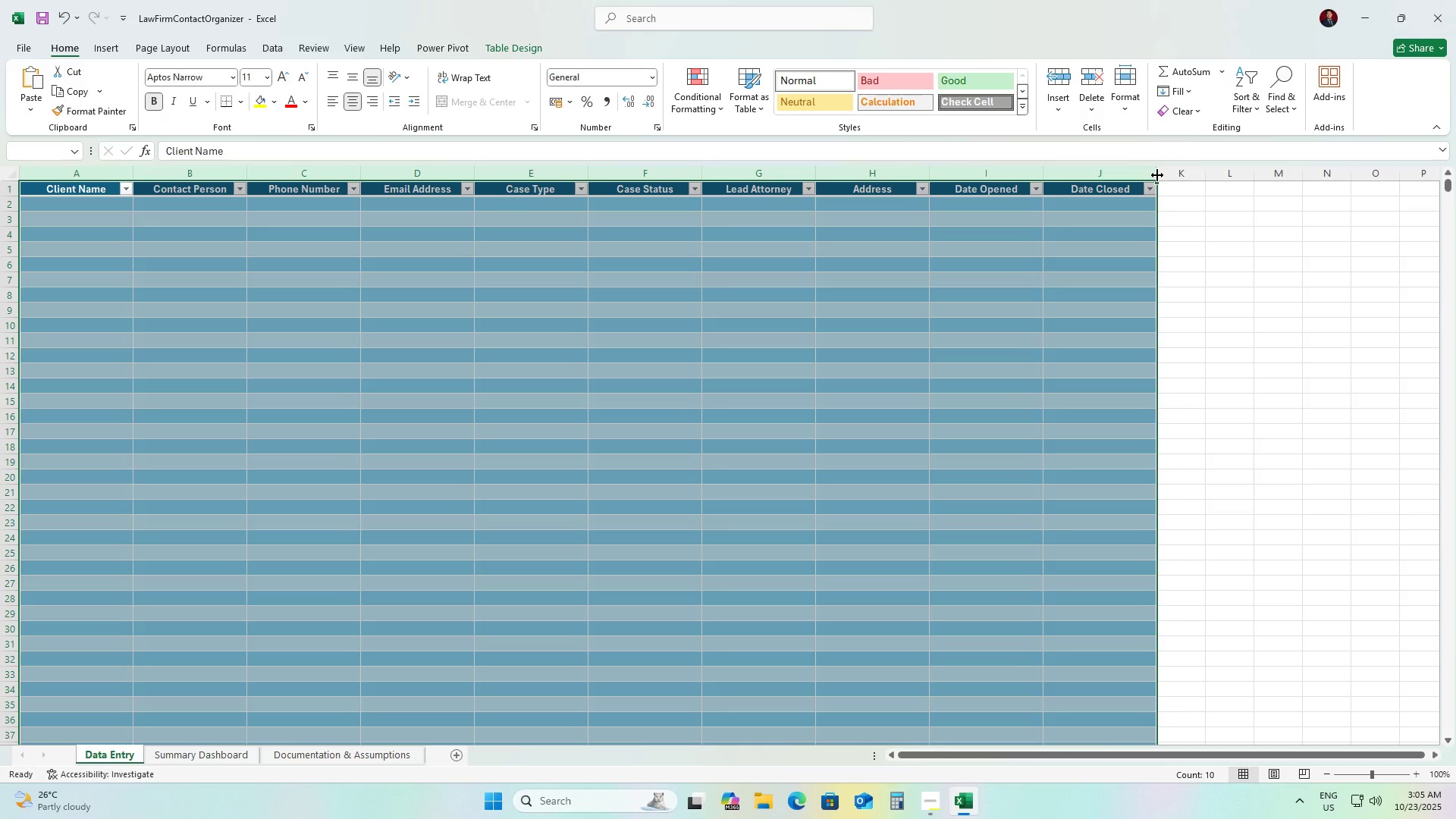 
left_click_drag(start_coordinate=[1157, 175], to_coordinate=[1206, 180])
 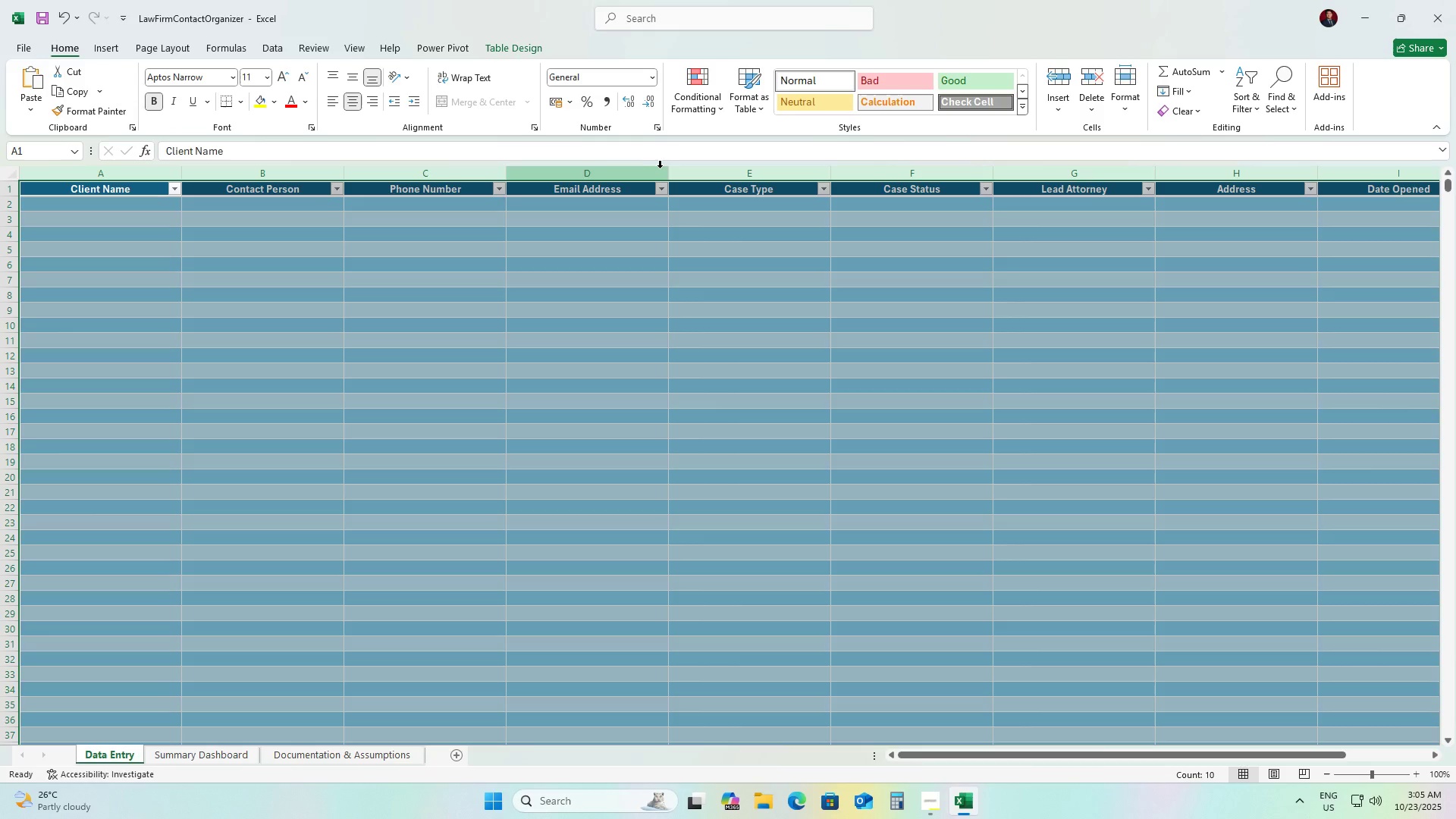 
left_click_drag(start_coordinate=[671, 170], to_coordinate=[648, 170])
 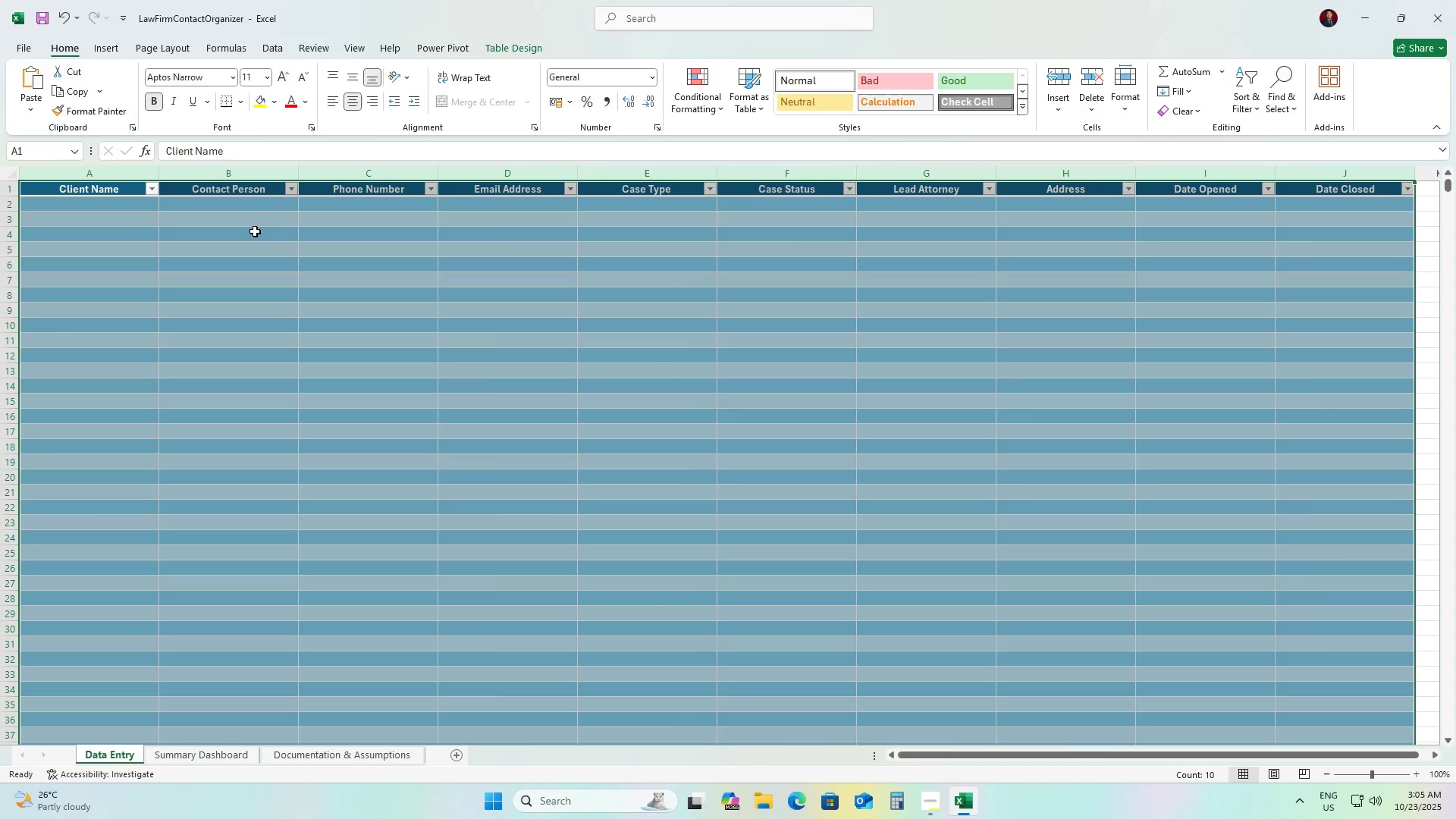 
left_click([296, 298])
 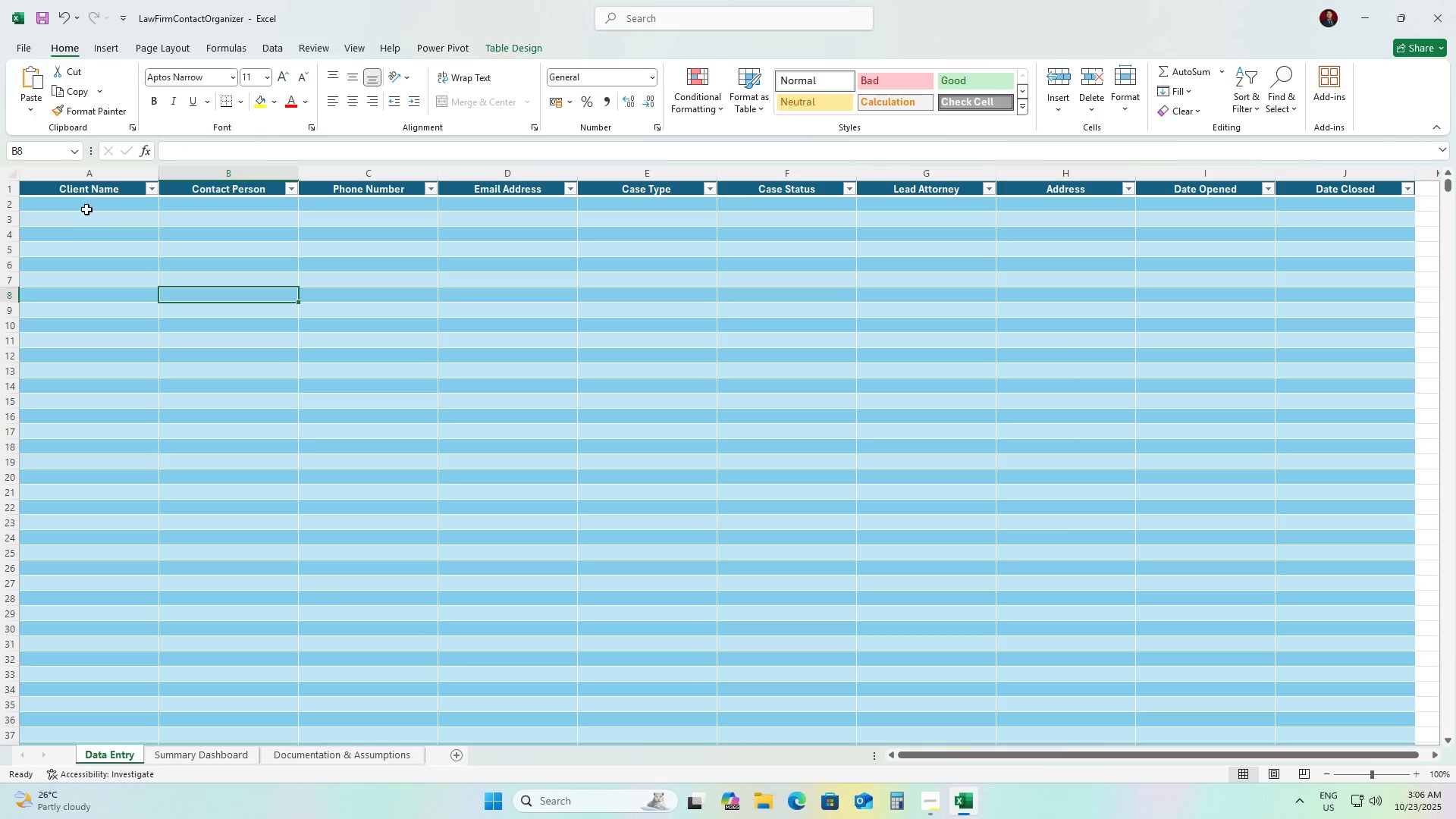 
left_click([85, 208])
 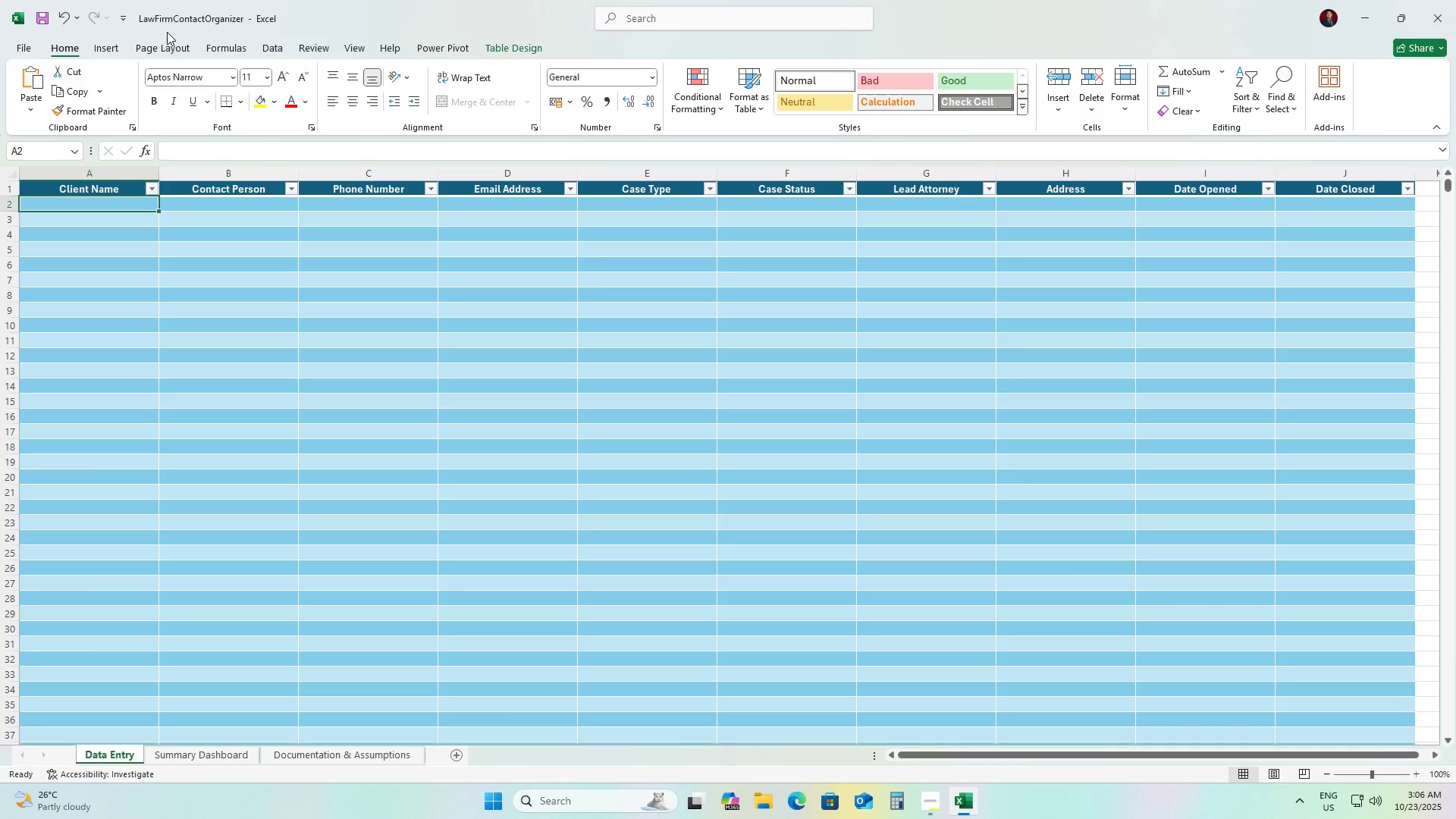 
wait(7.69)
 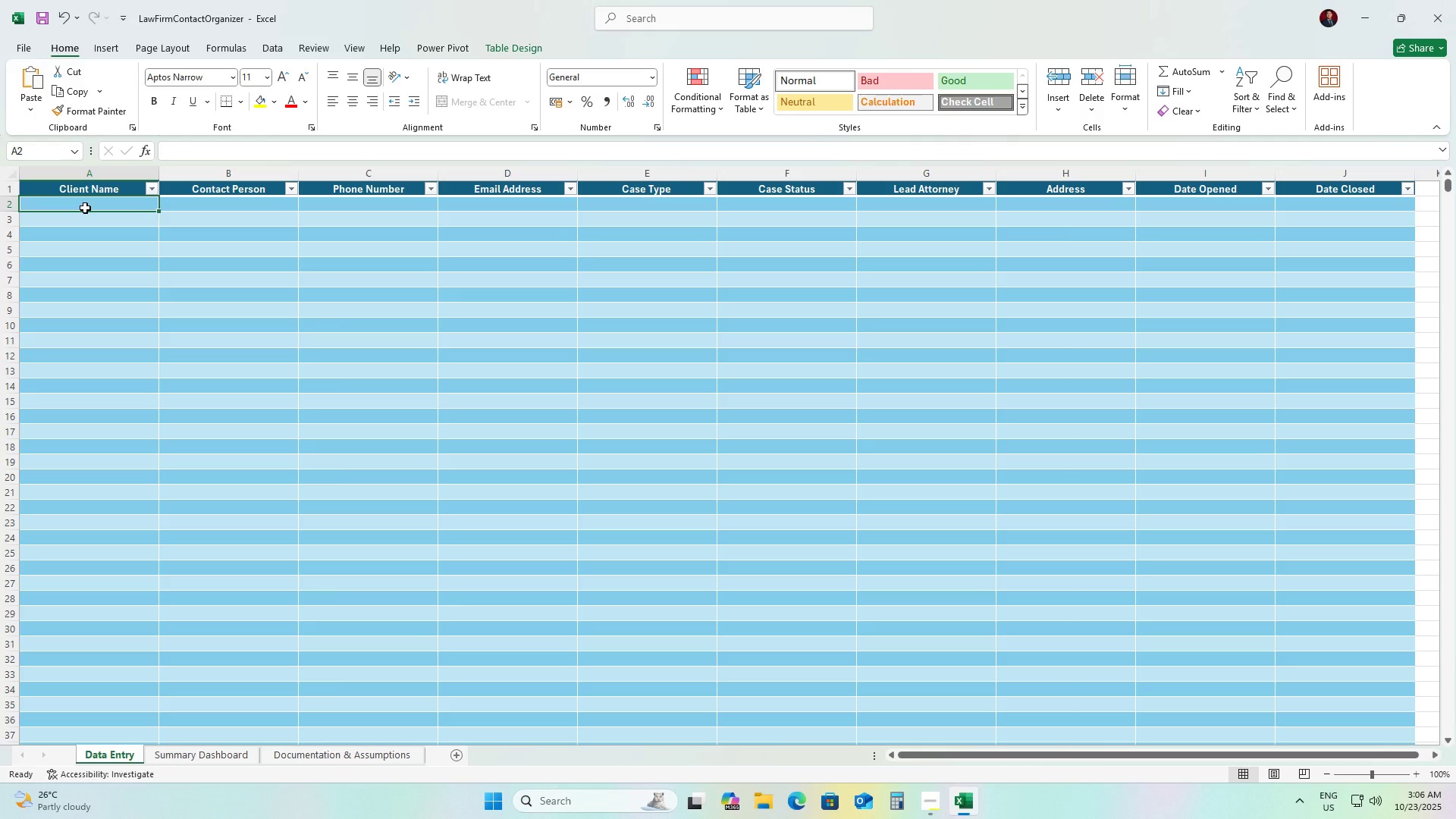 
left_click([501, 40])
 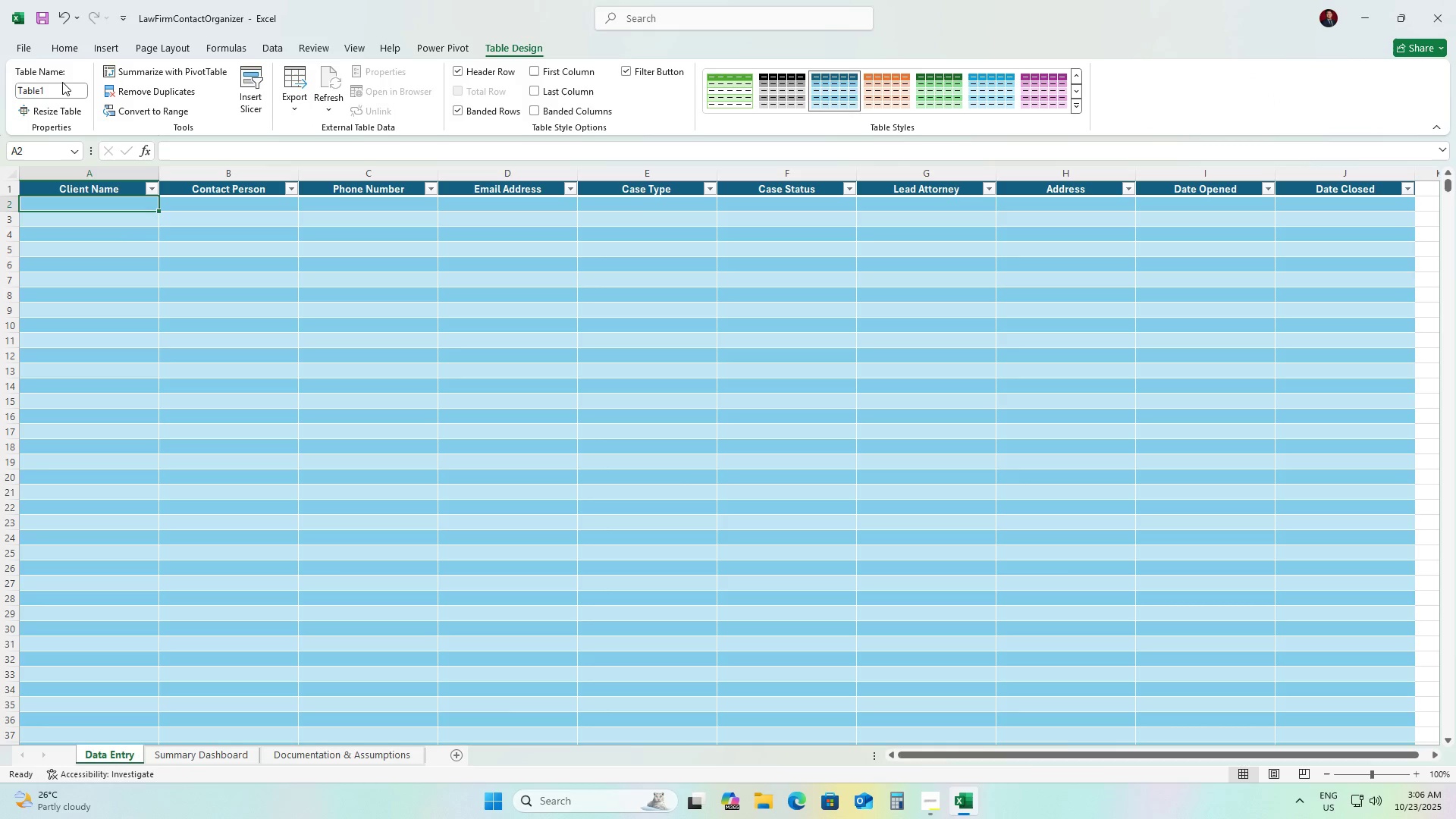 
left_click([62, 82])
 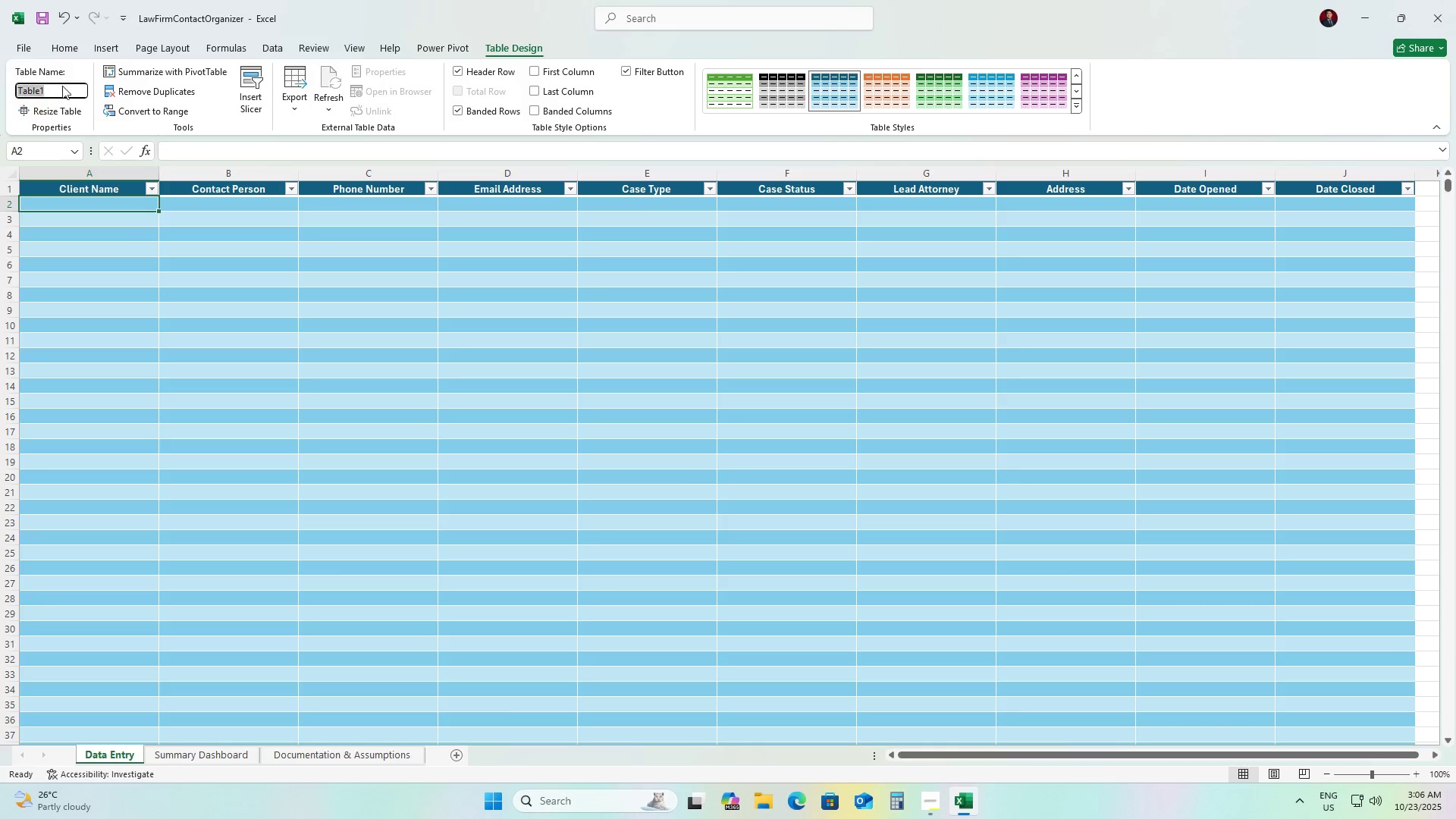 
left_click_drag(start_coordinate=[62, 86], to_coordinate=[0, 83])
 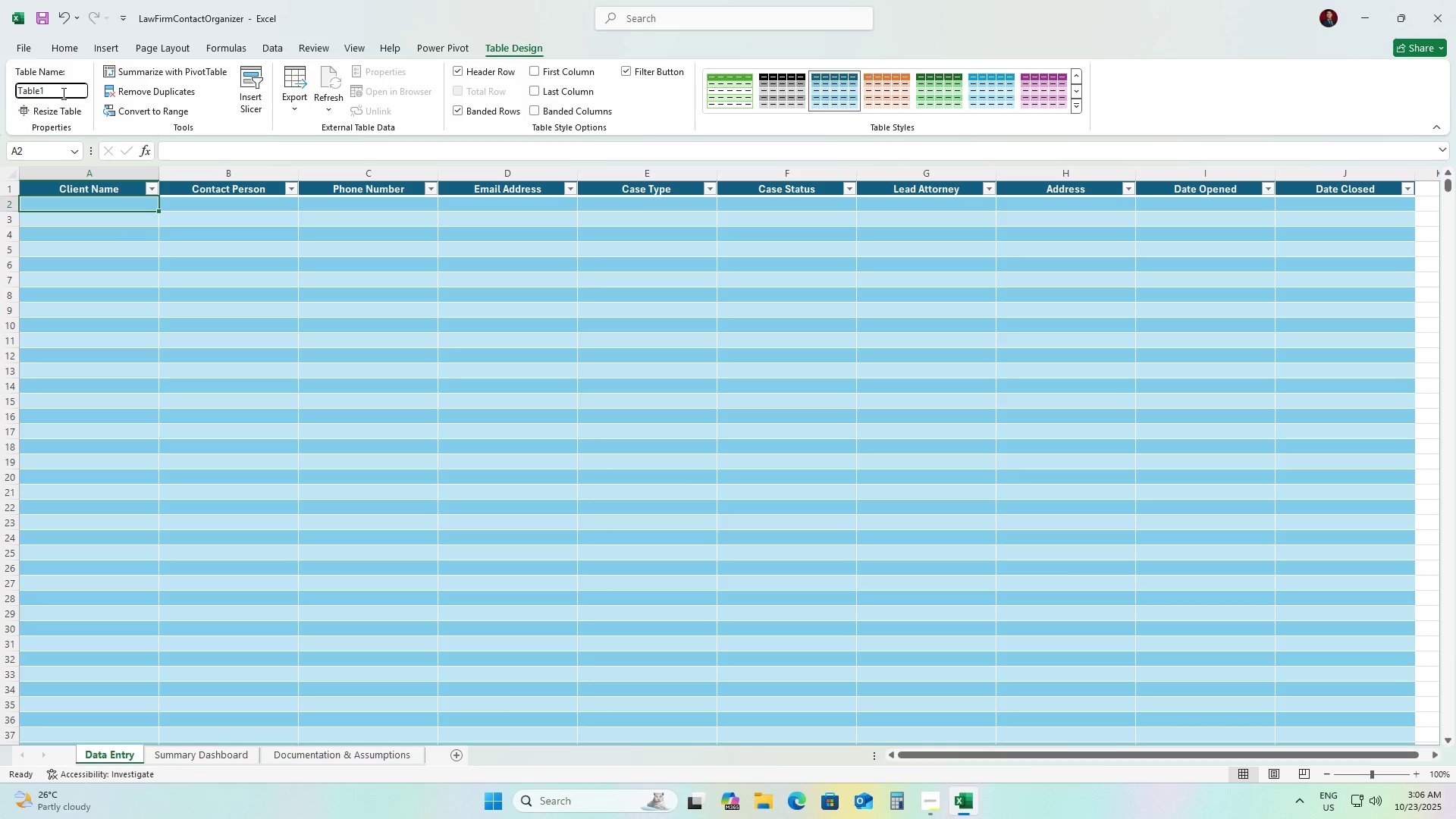 
left_click_drag(start_coordinate=[62, 93], to_coordinate=[0, 85])
 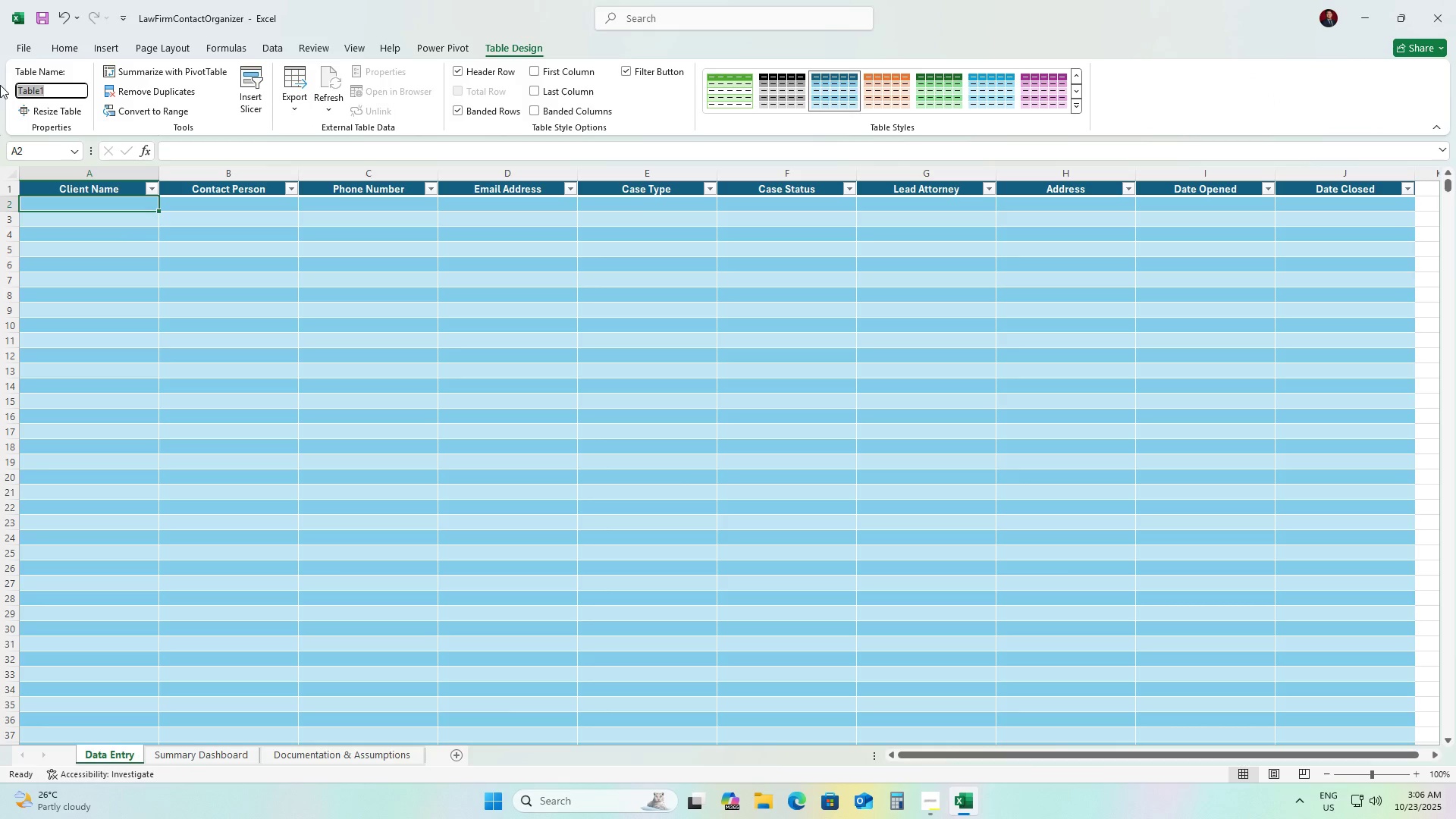 
hold_key(key=ShiftLeft, duration=1.5)
 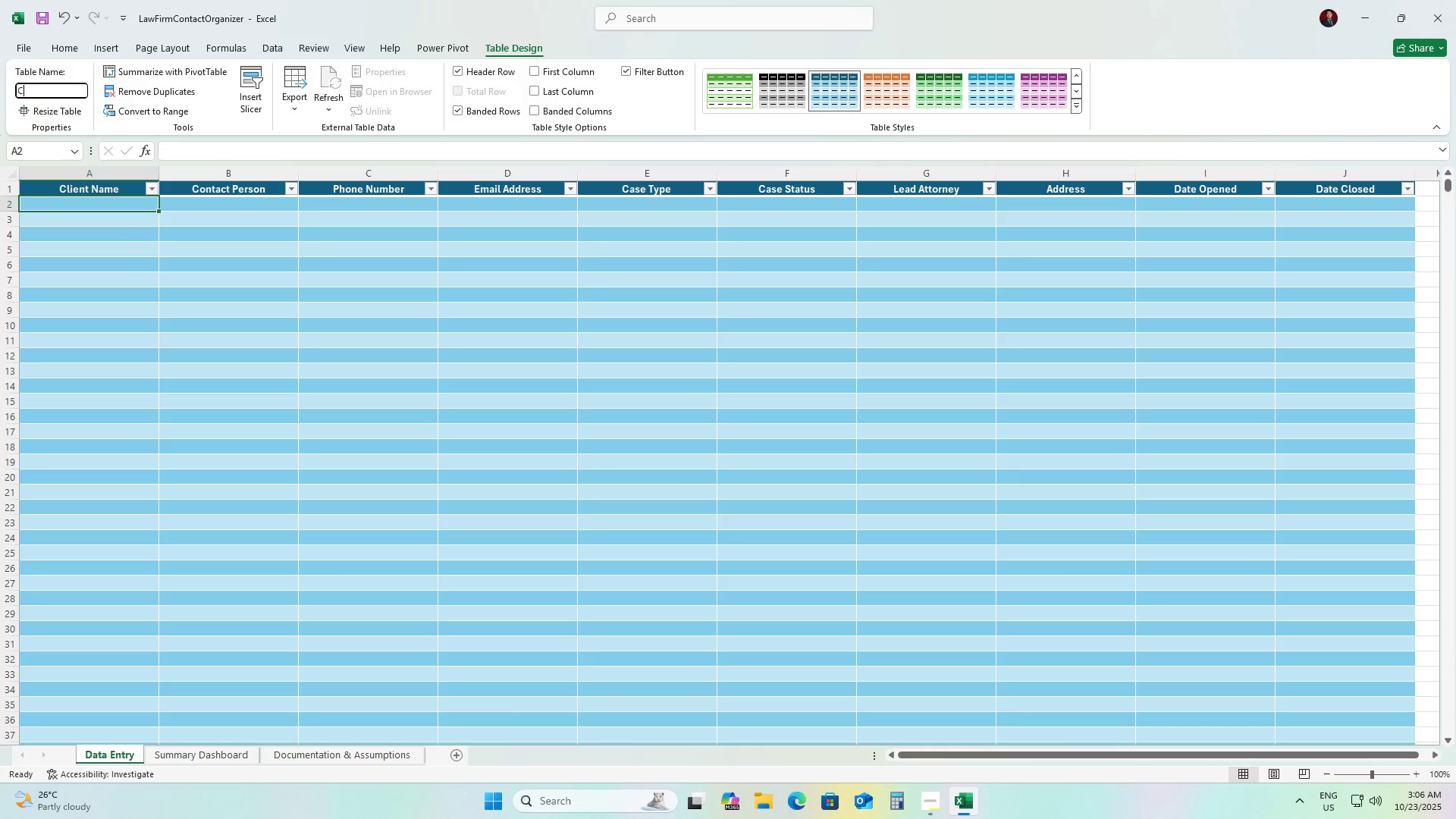 
type(ContactsTable)
 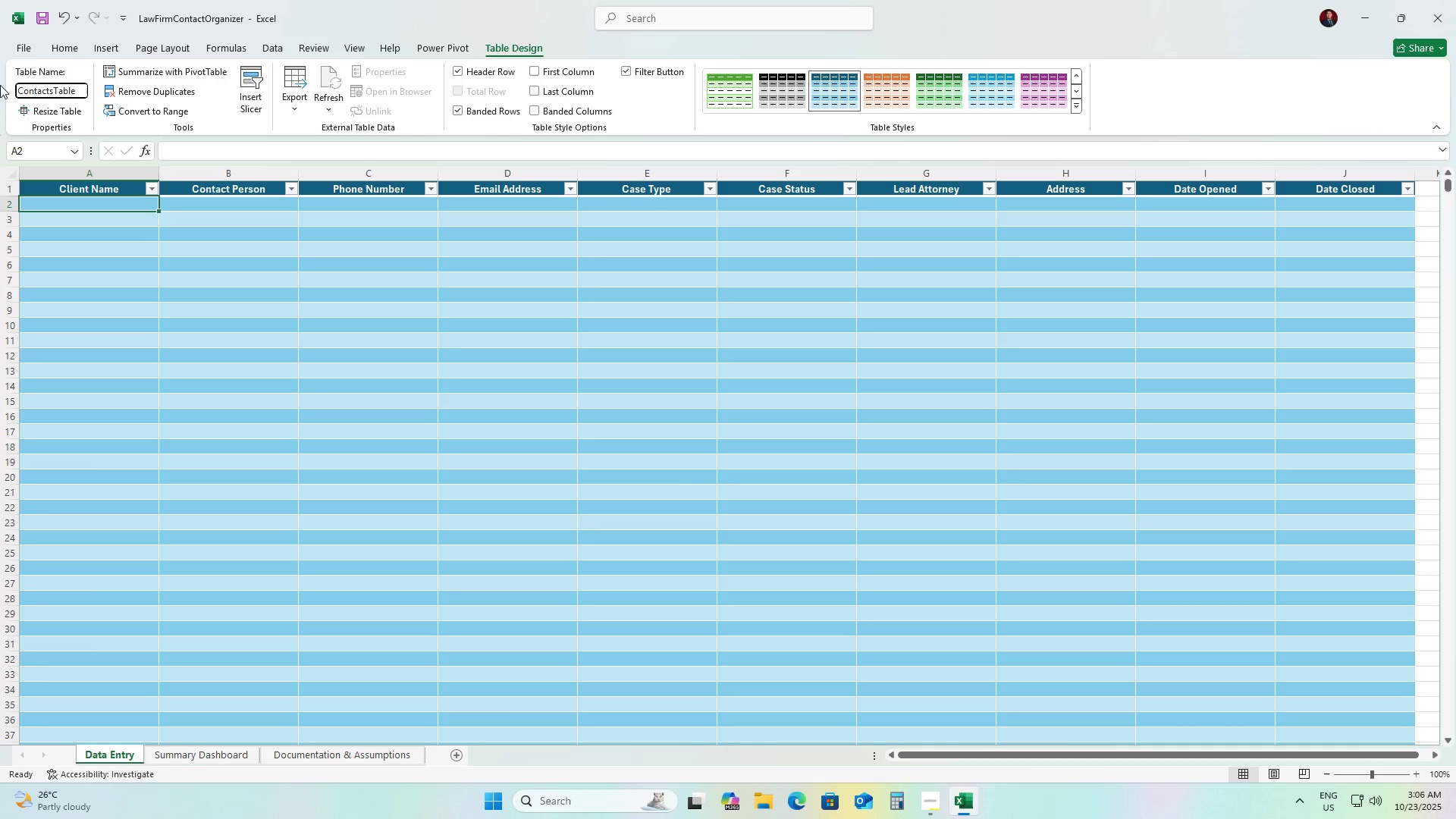 
key(Enter)
 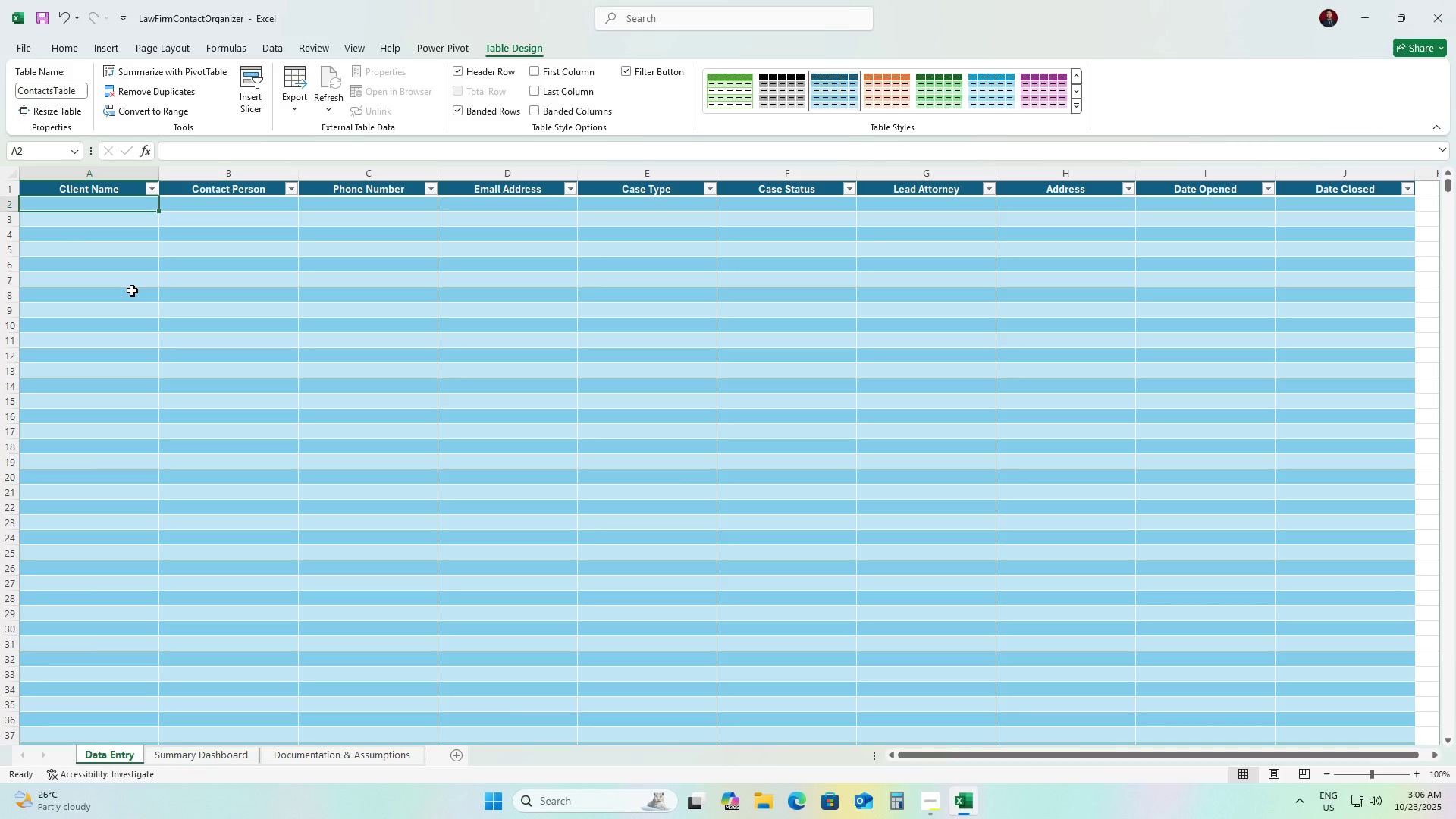 
wait(7.57)
 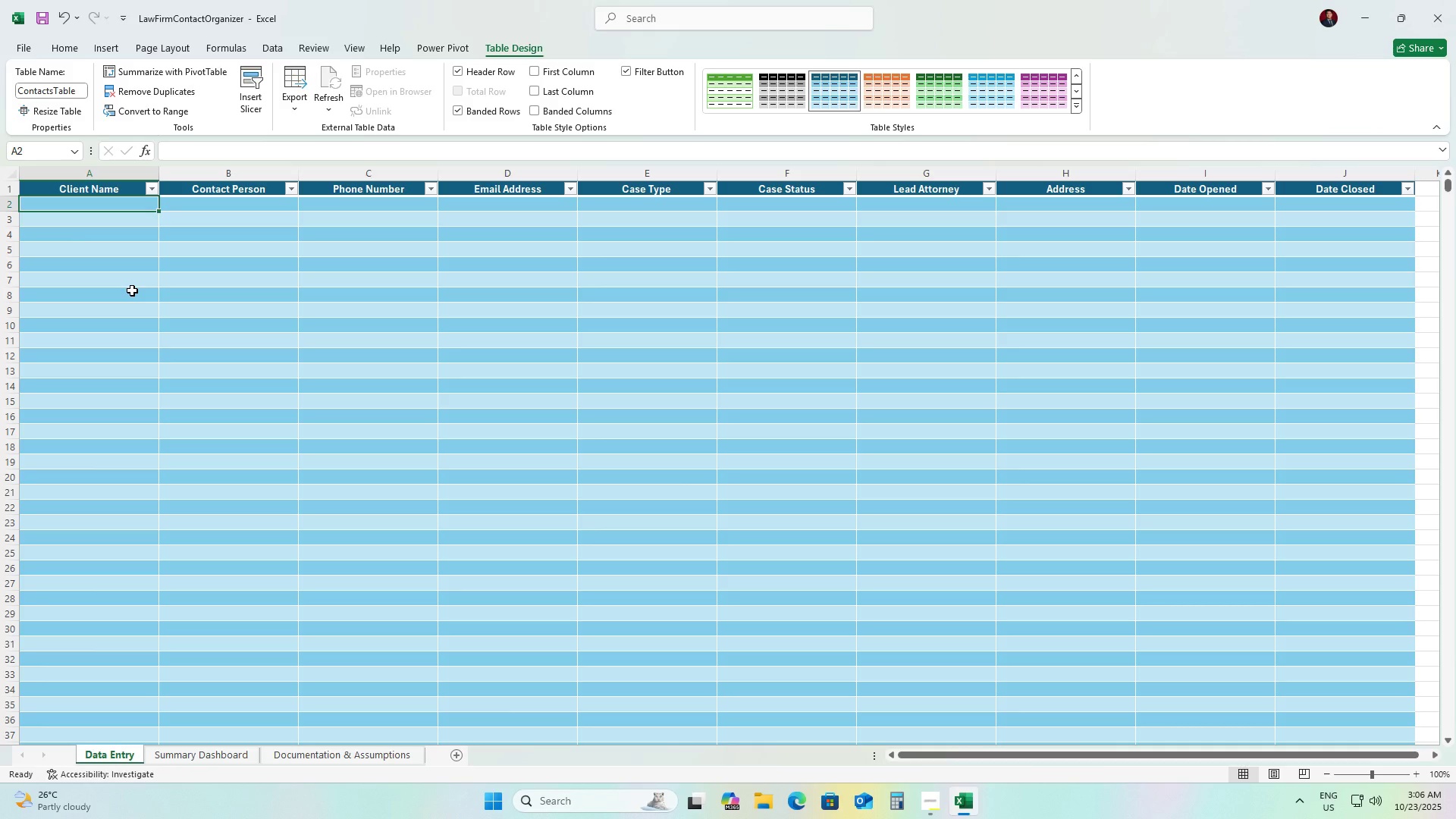 
left_click_drag(start_coordinate=[916, 754], to_coordinate=[1056, 757])
 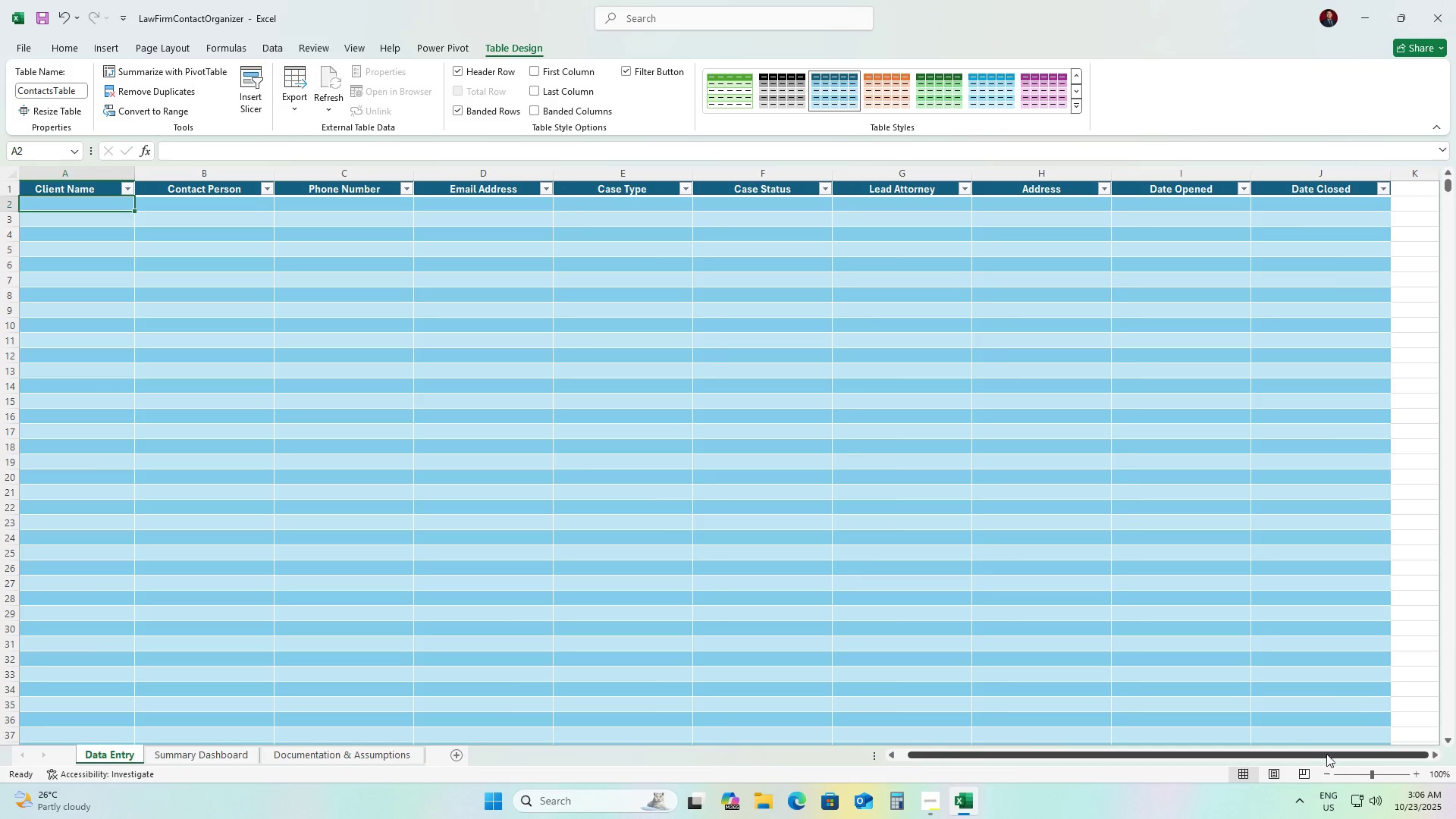 
left_click_drag(start_coordinate=[1407, 463], to_coordinate=[1364, 460])
 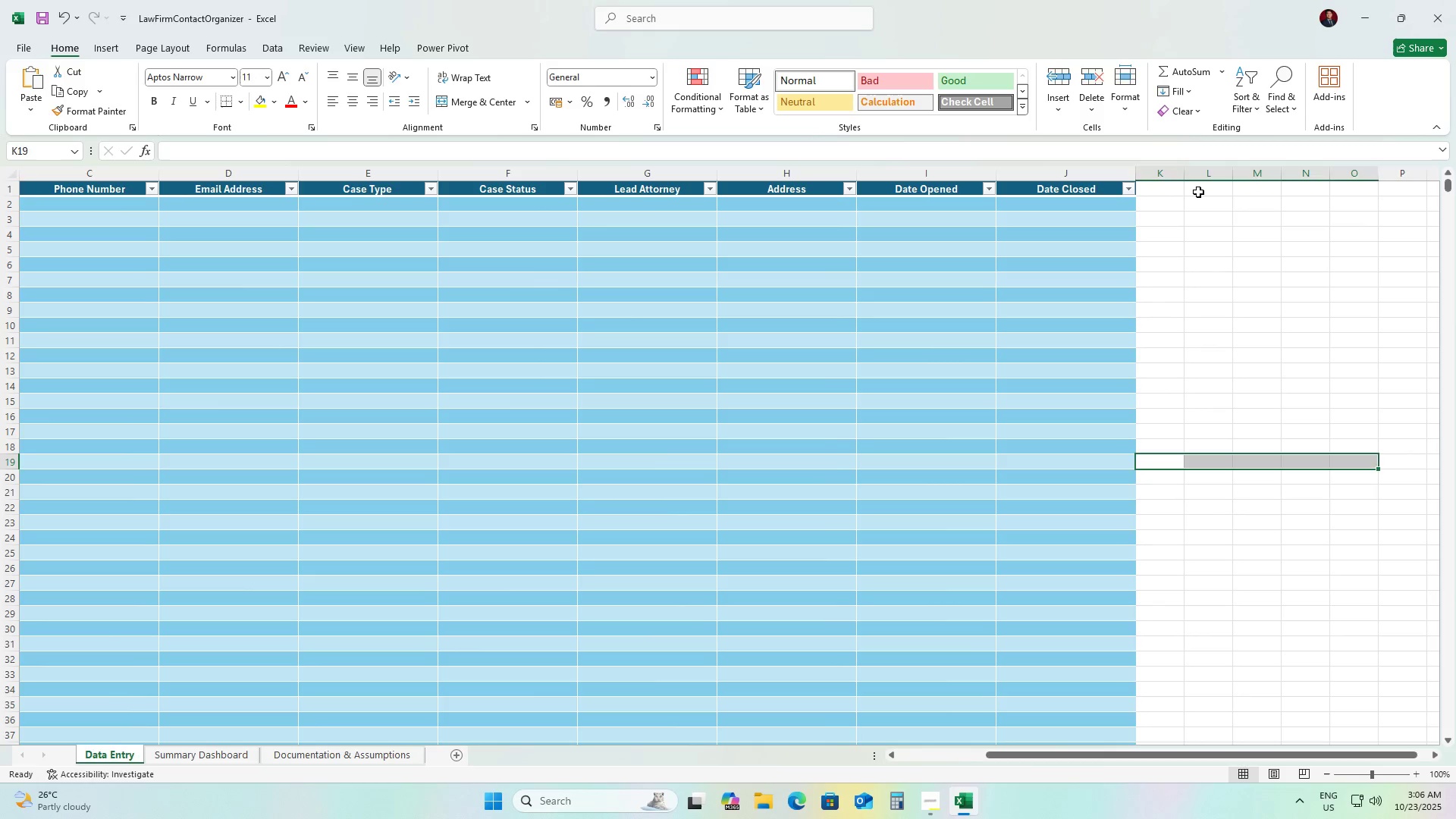 
left_click([1198, 192])
 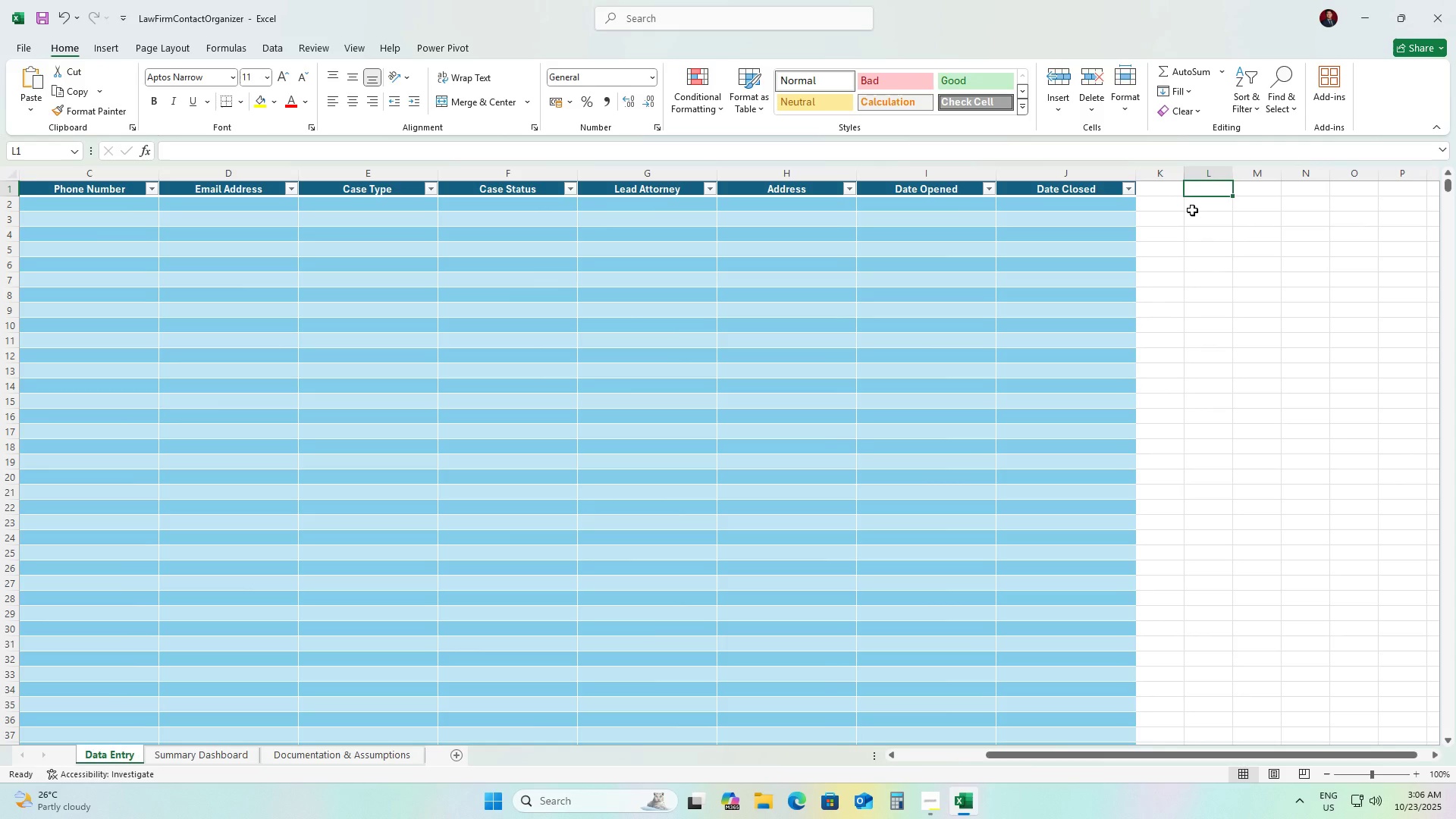 
wait(5.15)
 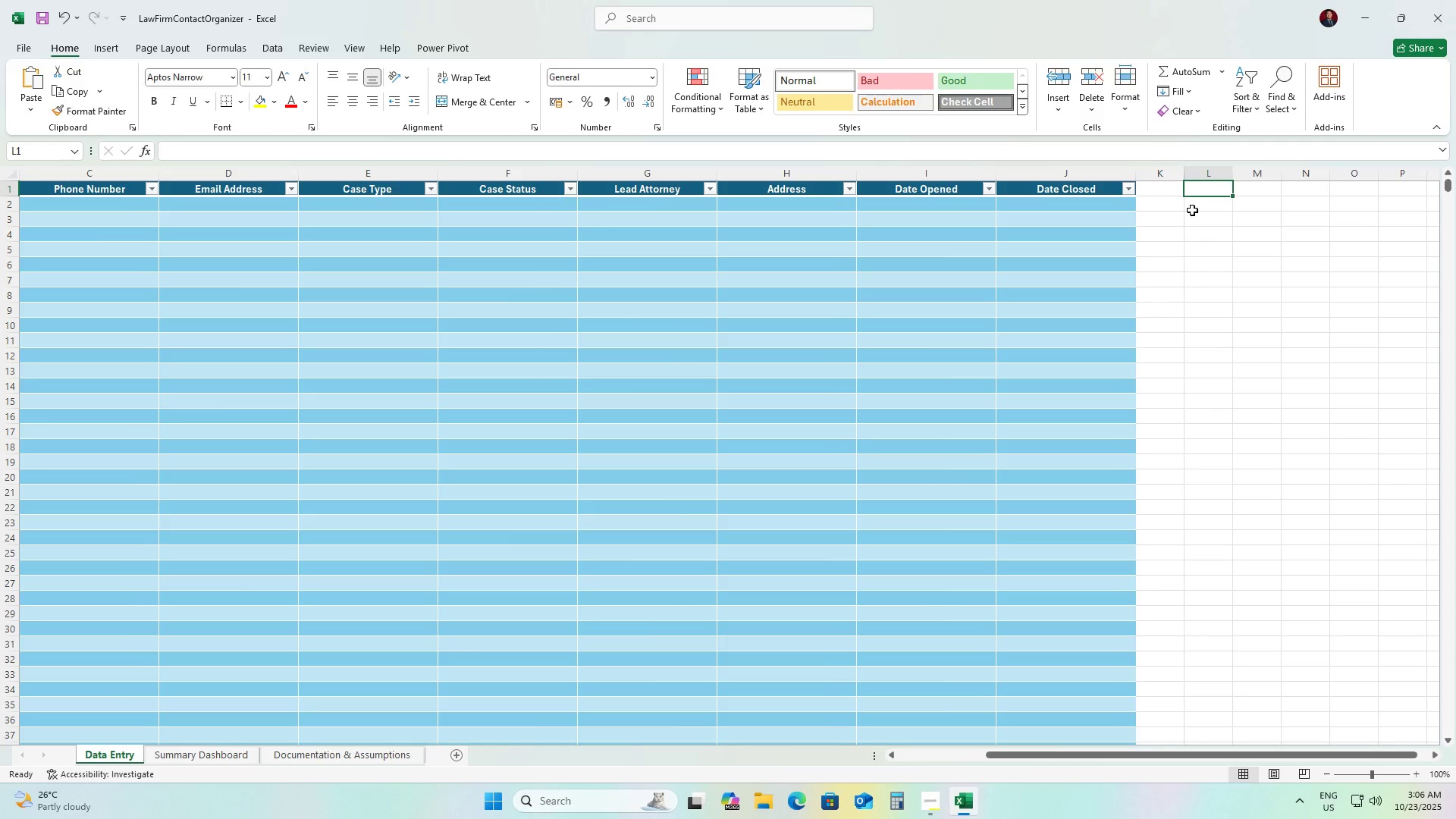 
type(Corporate)
 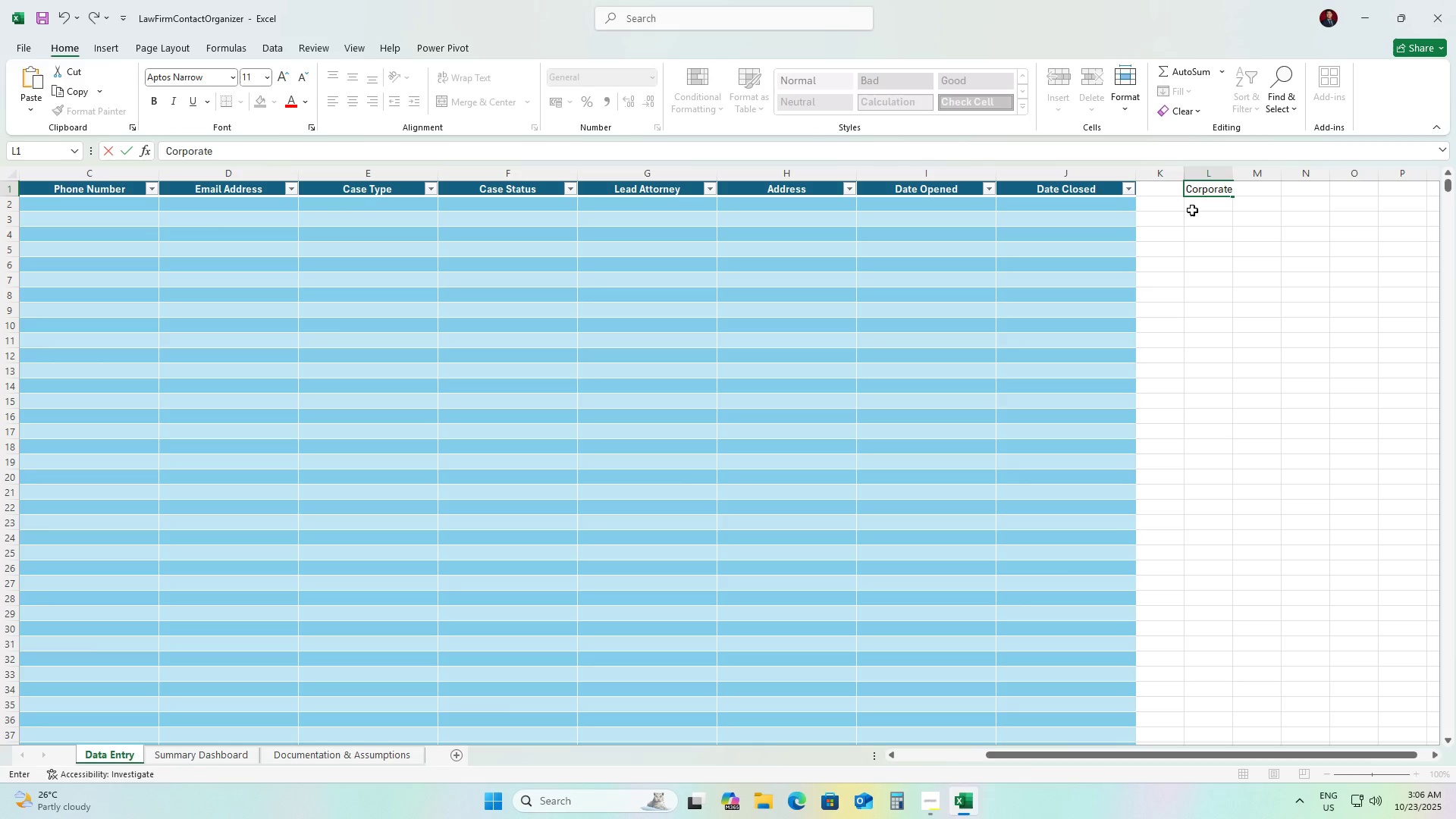 
key(ArrowDown)
 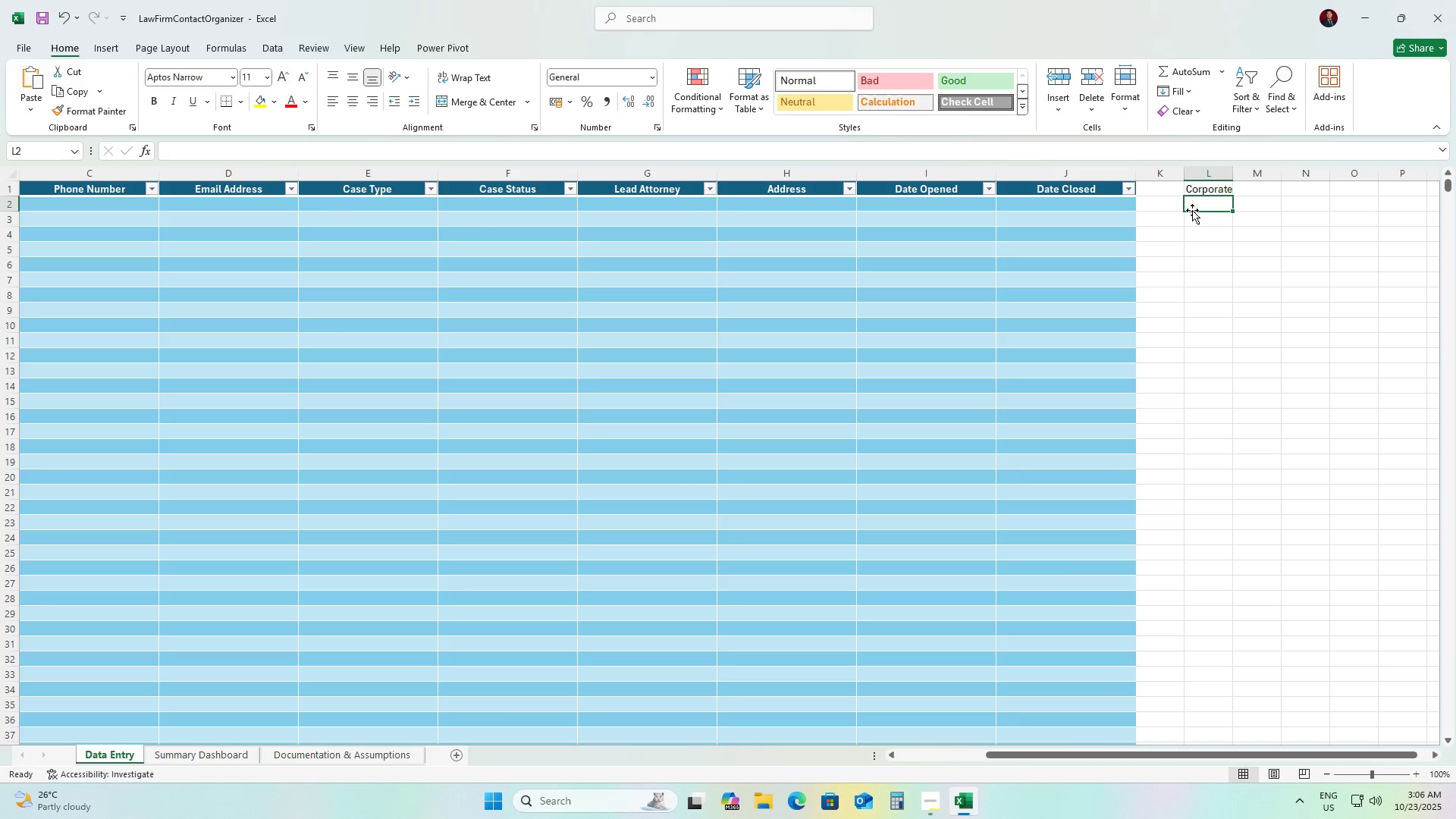 
type(FD)
key(Backspace)
type(amoi)
key(Backspace)
key(Backspace)
type(ily)
 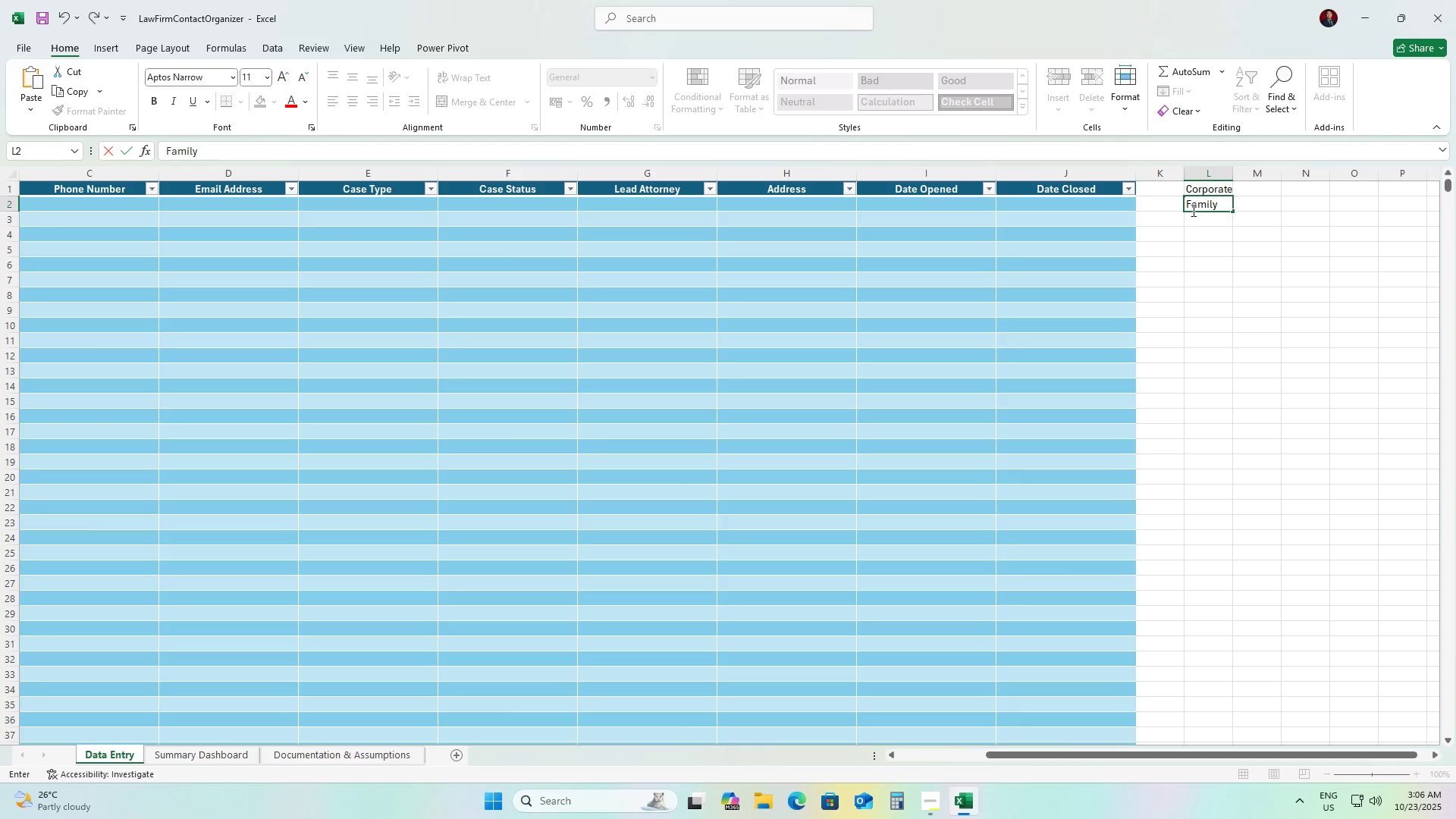 
key(ArrowDown)
 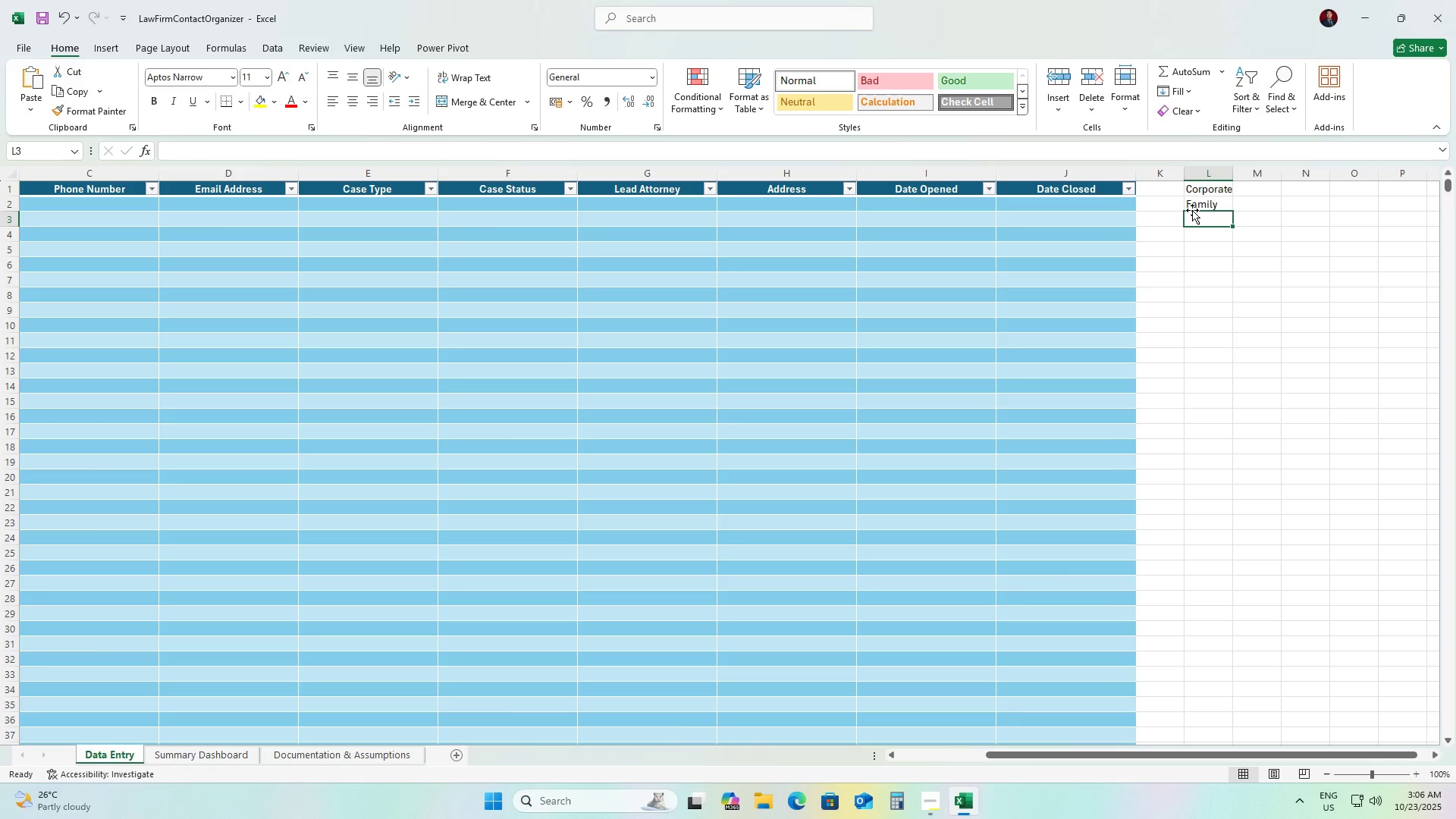 
type(Criminal)
 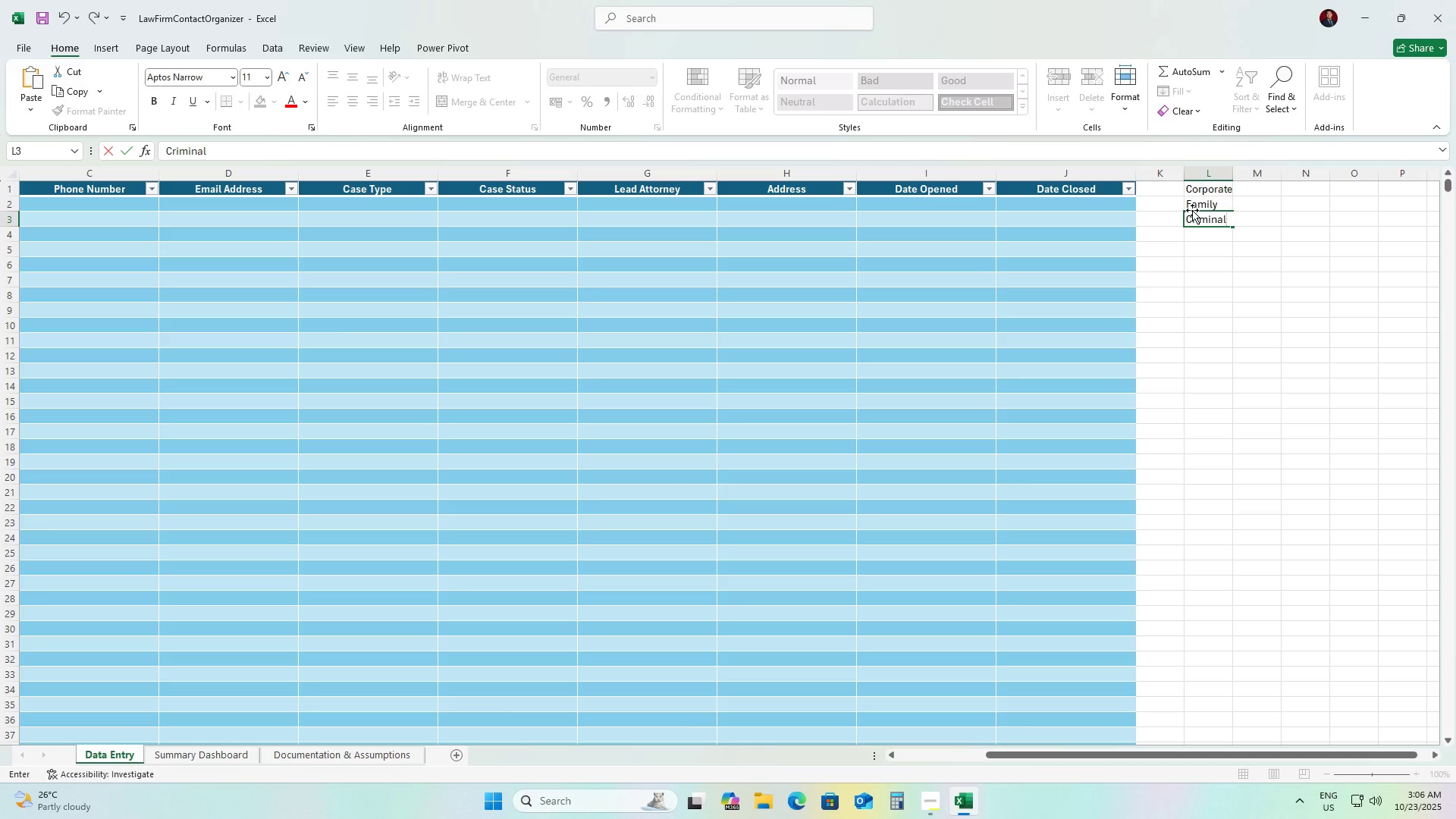 
key(ArrowDown)
 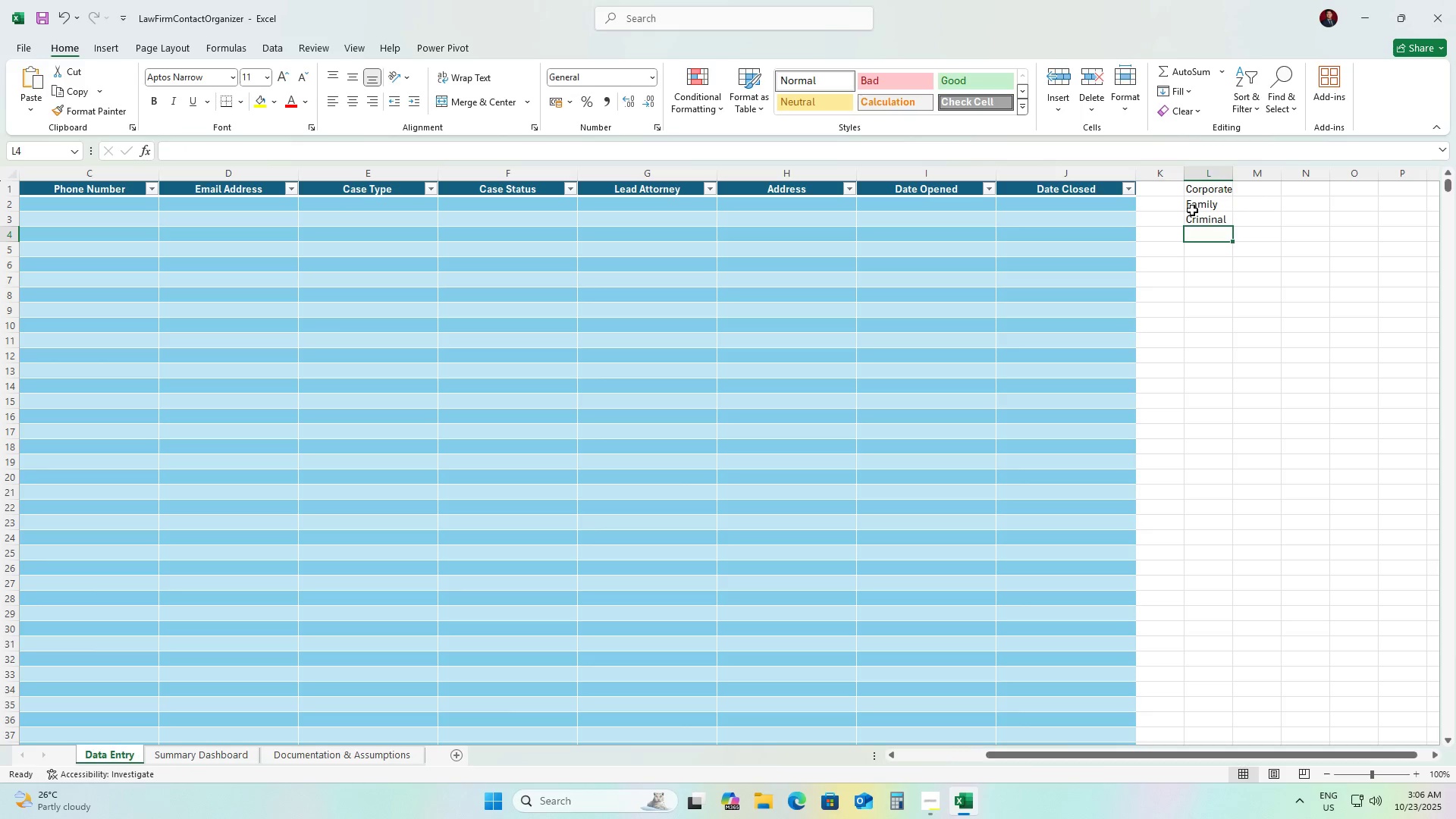 
type(Real Estate)
 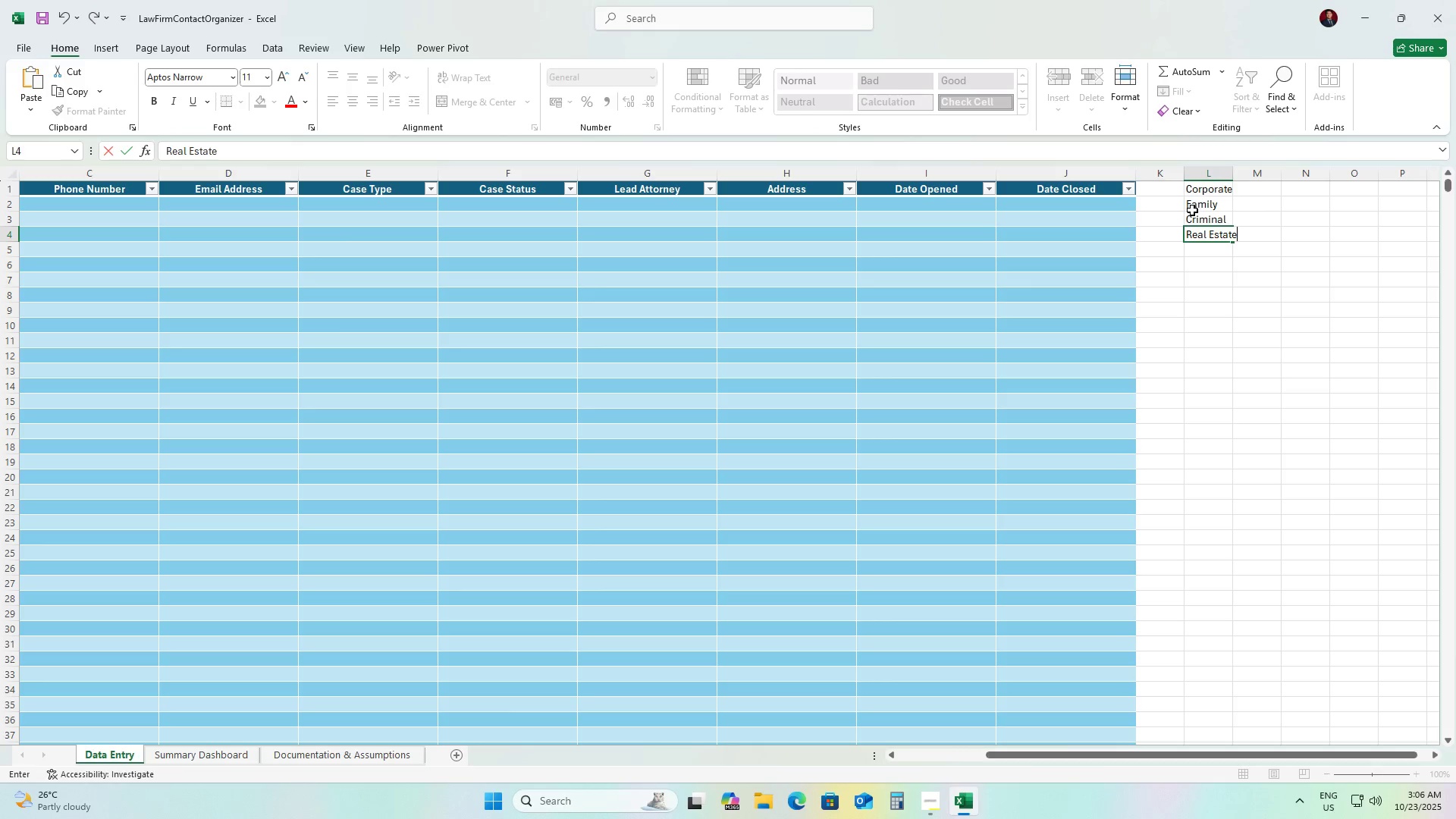 
key(ArrowDown)
 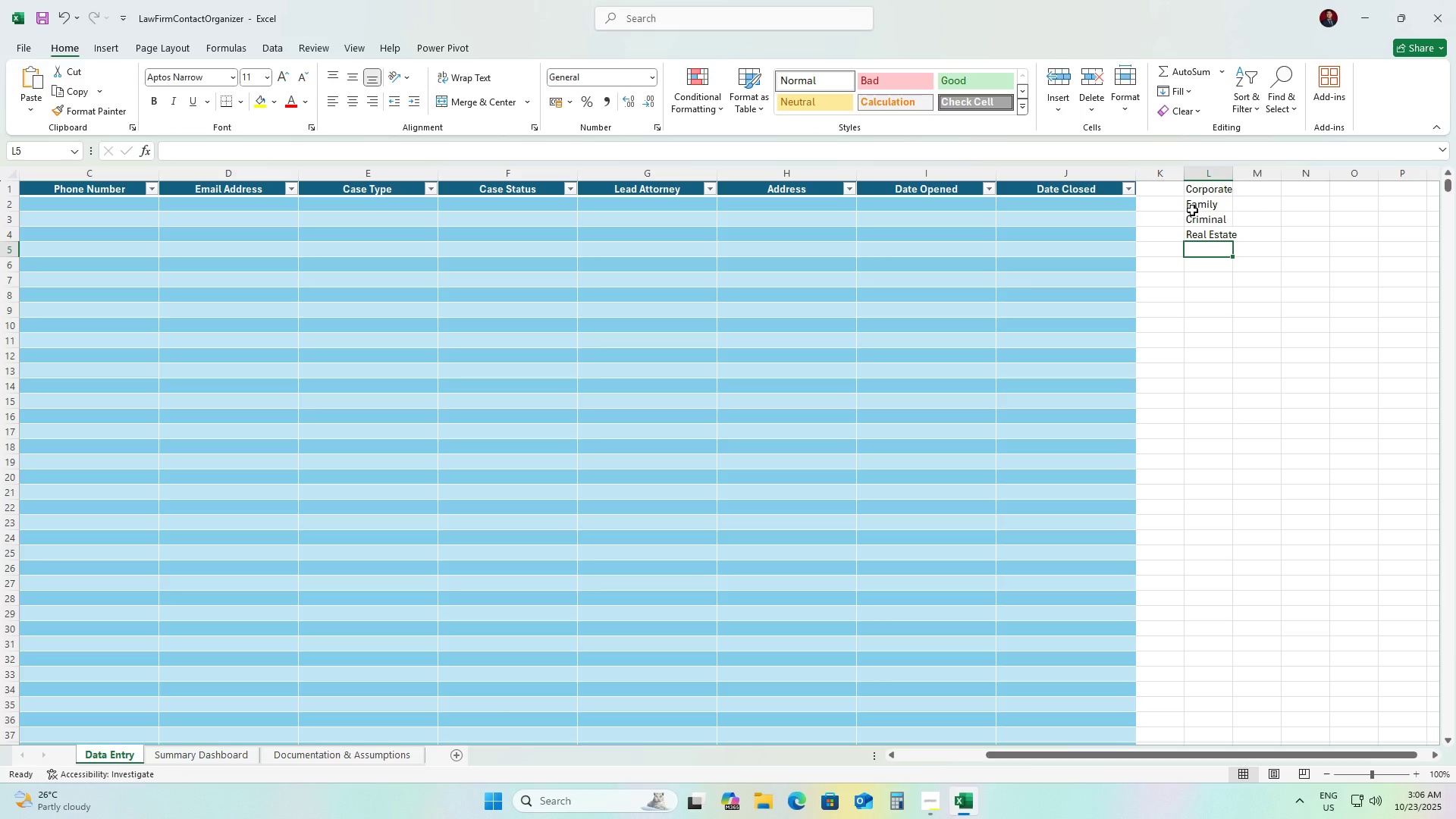 
type(Intellectual Property)
 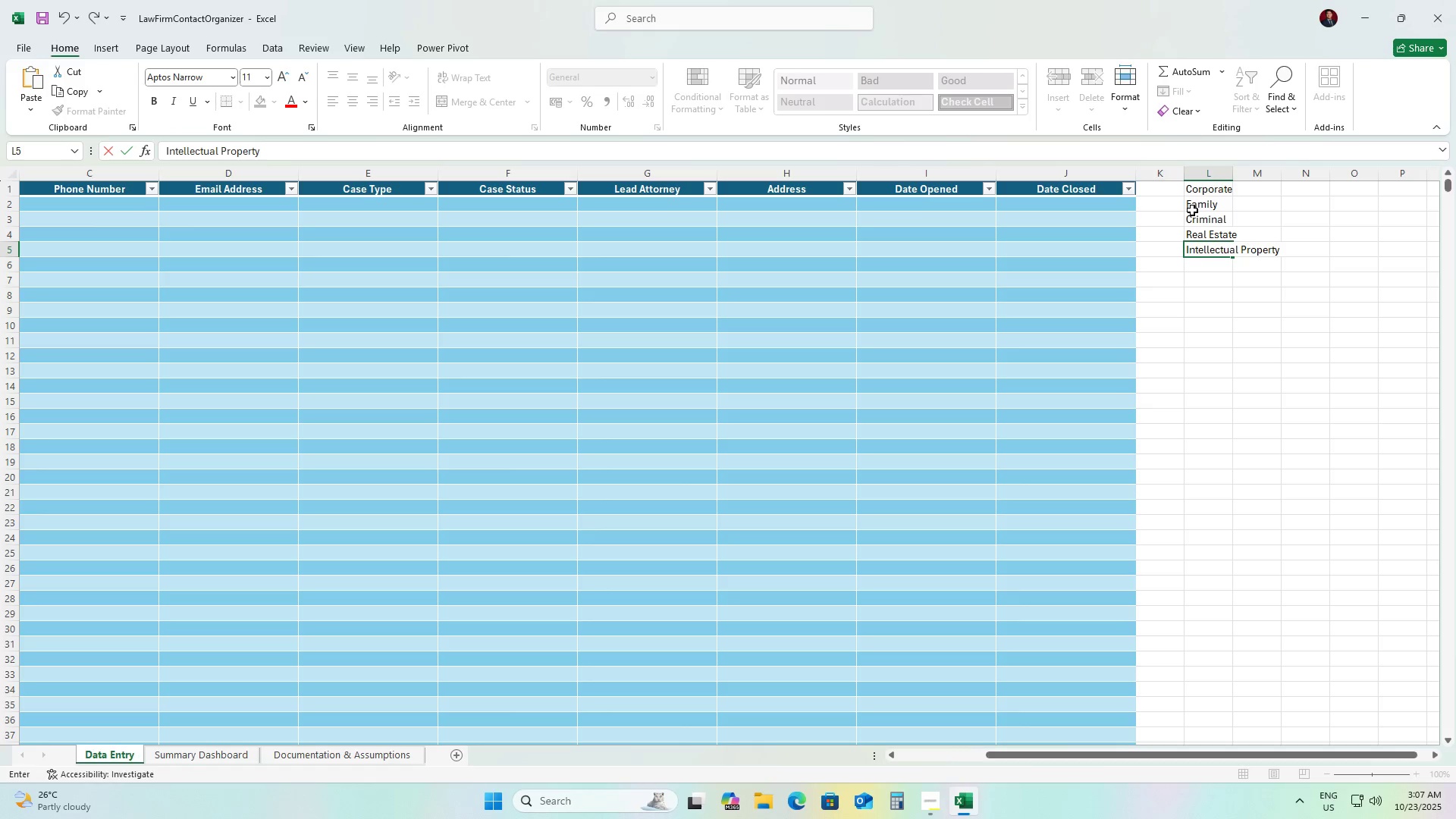 
key(ArrowDown)
 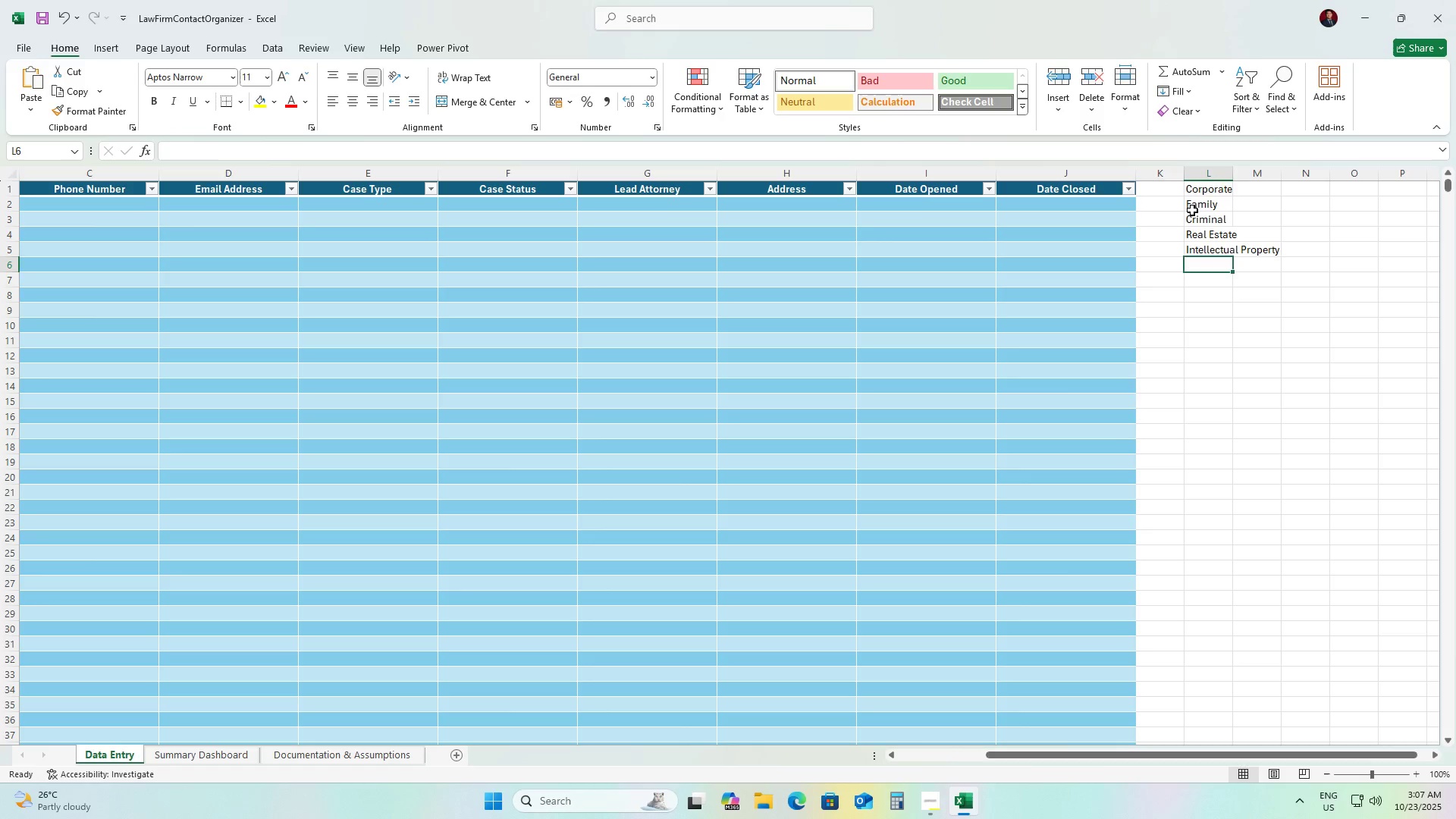 
key(ArrowUp)
 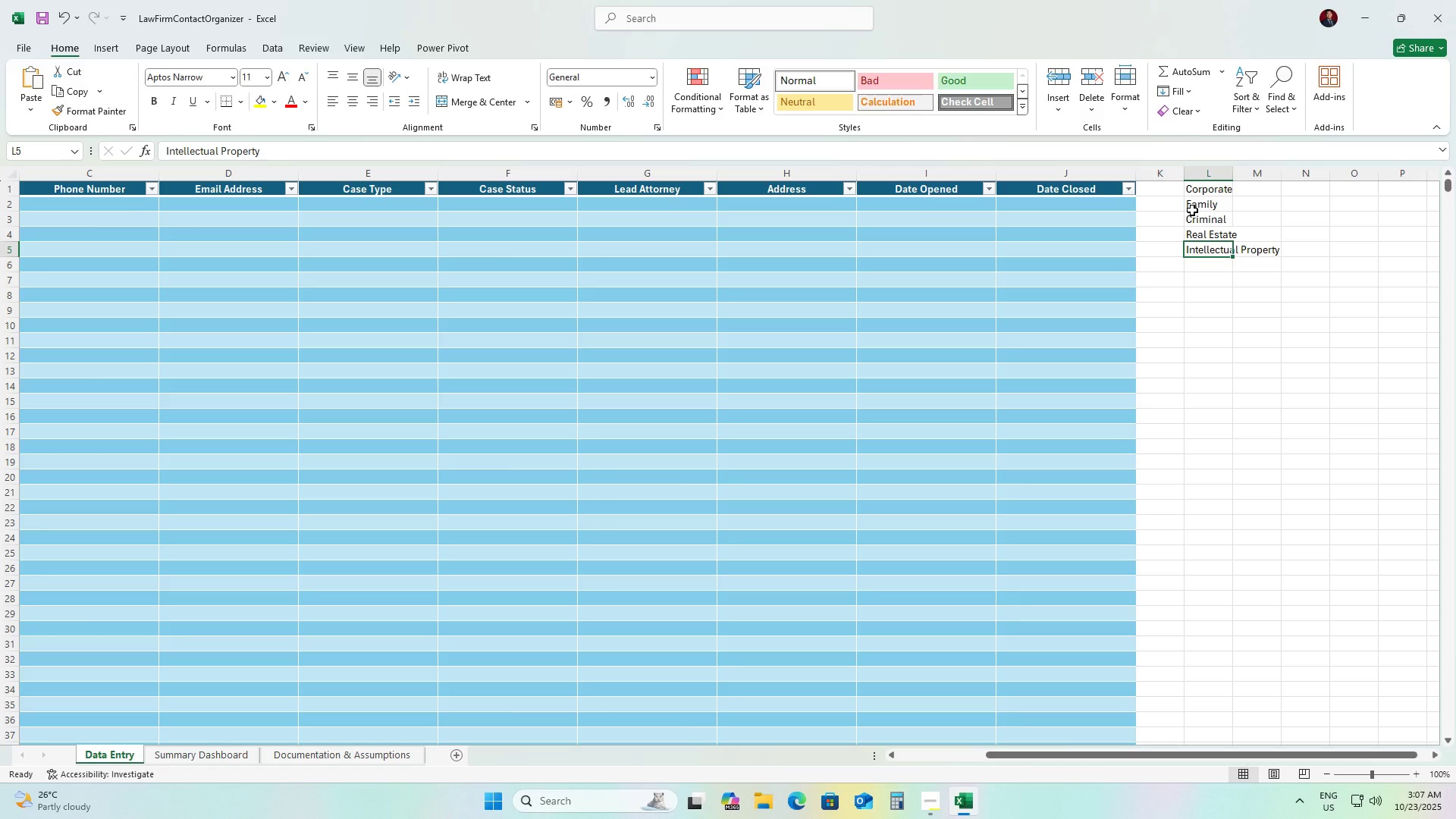 
wait(9.28)
 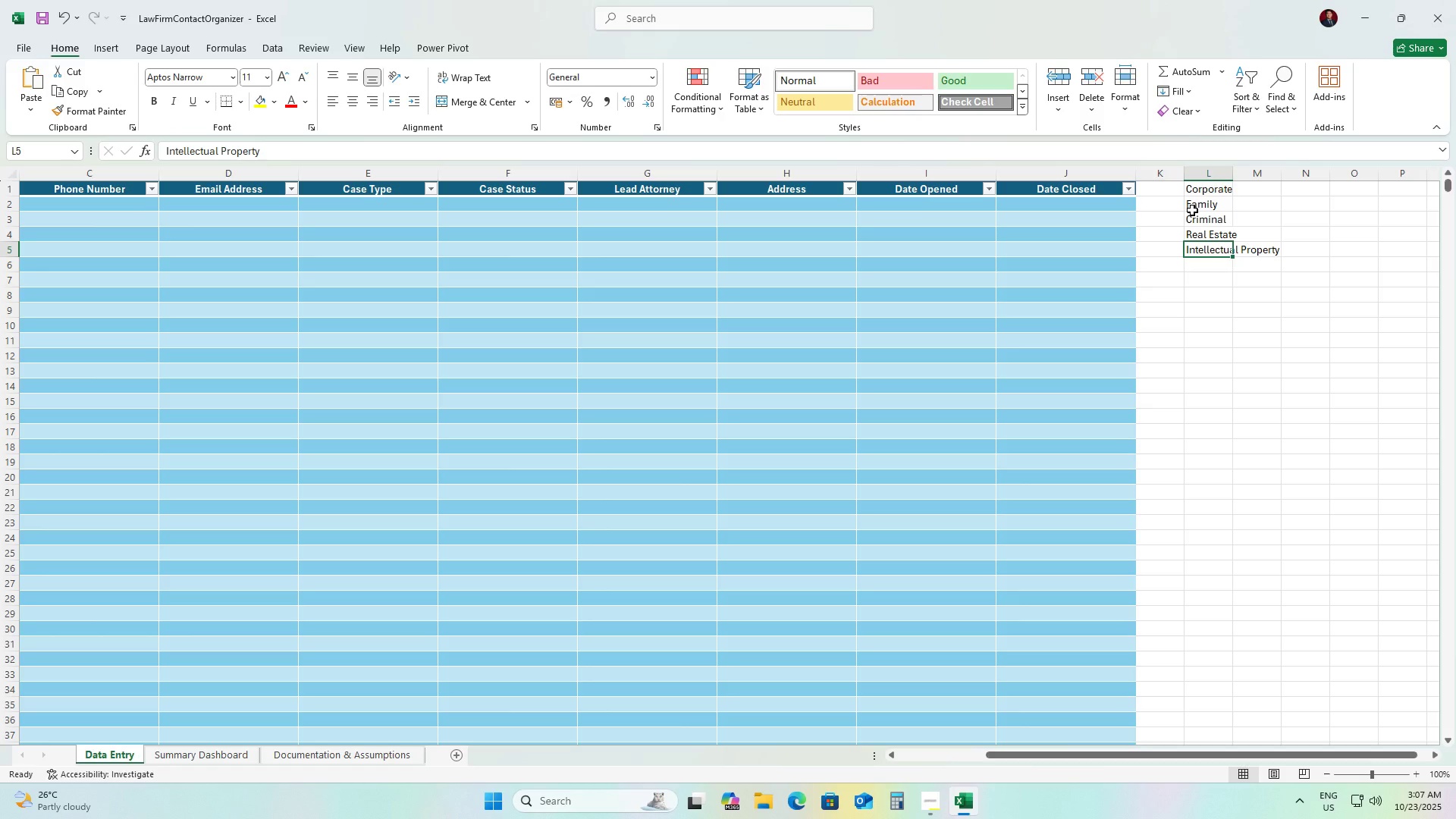 
left_click_drag(start_coordinate=[1193, 190], to_coordinate=[1199, 249])
 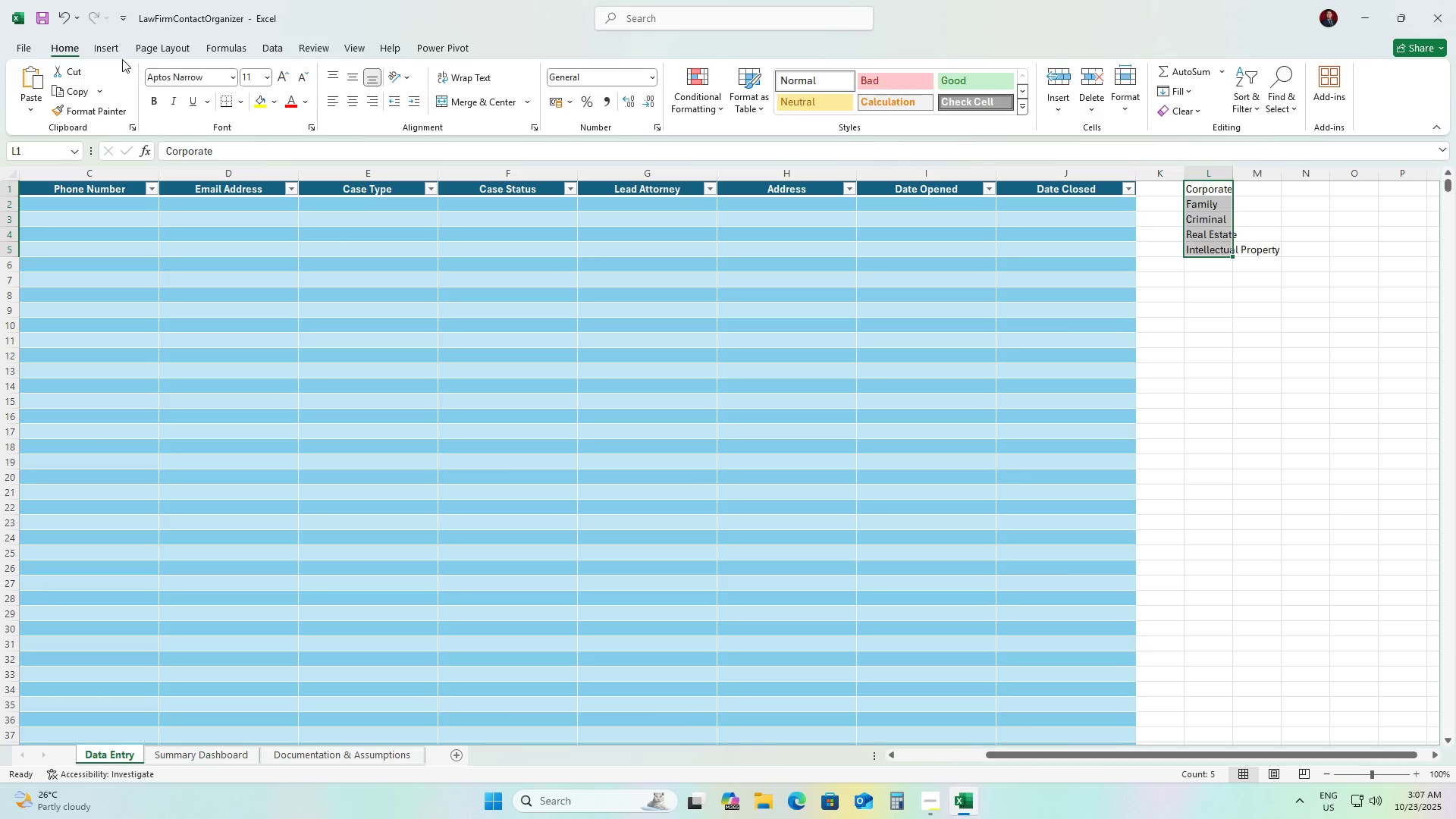 
left_click([111, 50])
 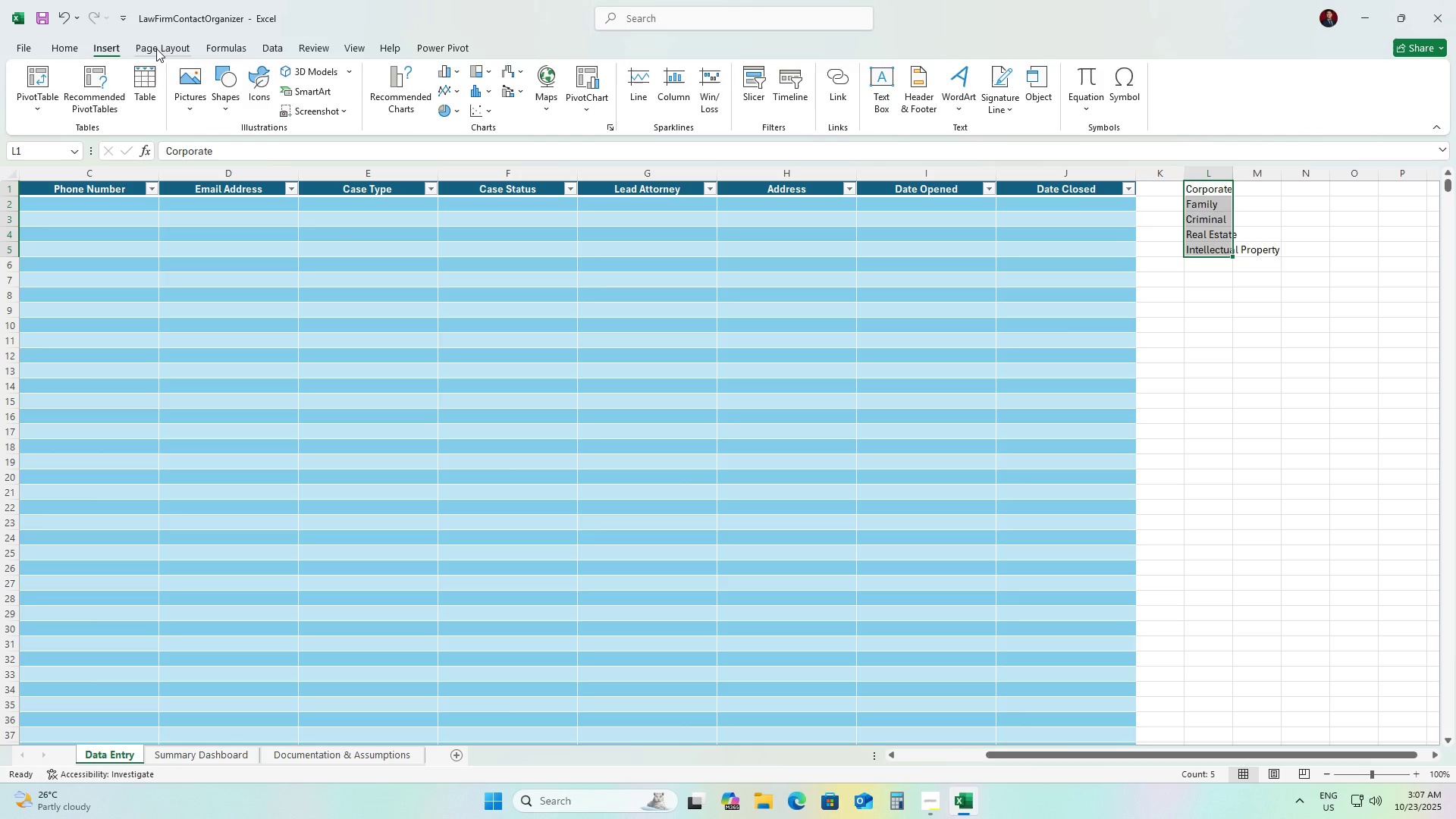 
left_click([156, 49])
 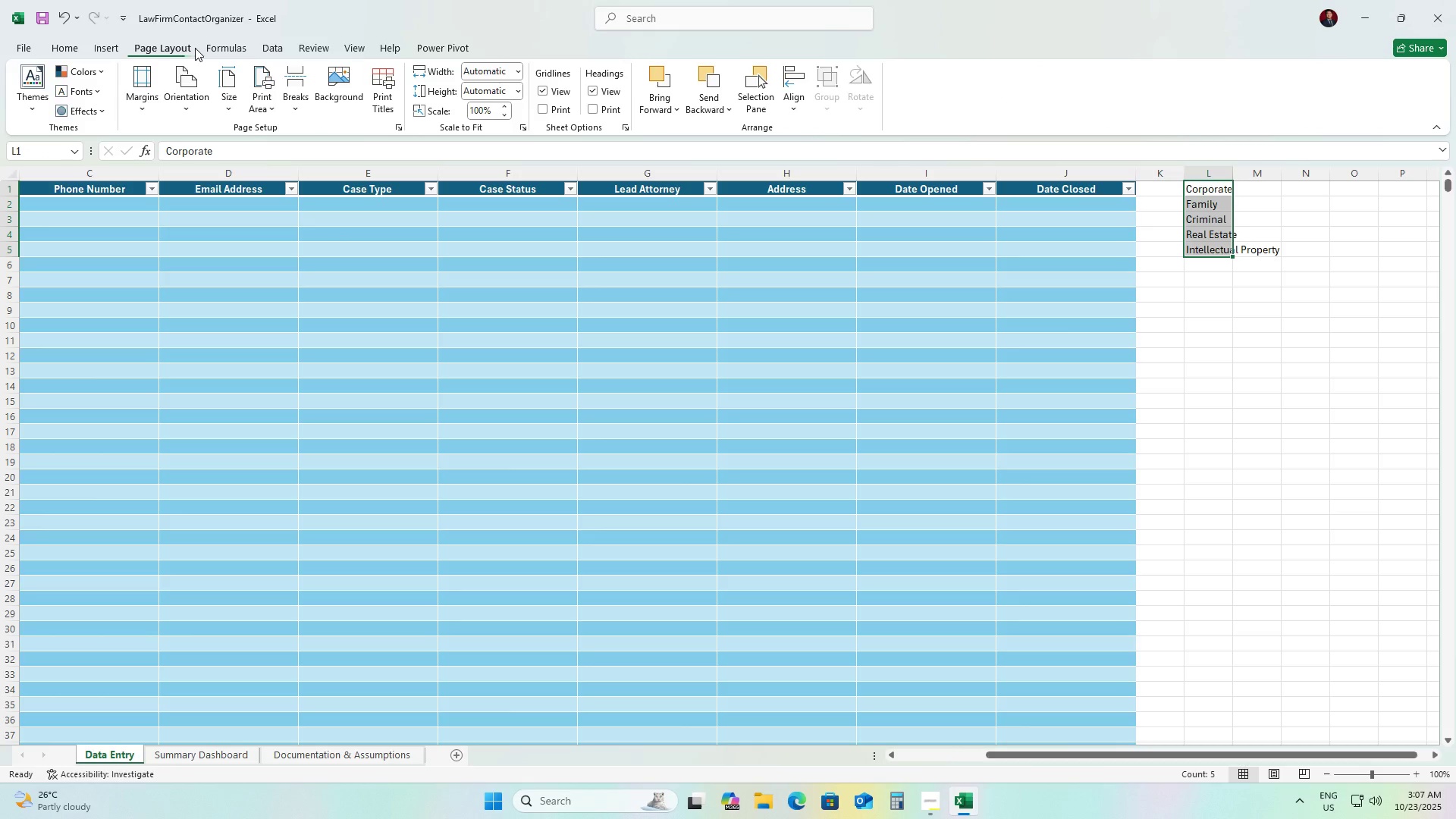 
left_click([195, 48])
 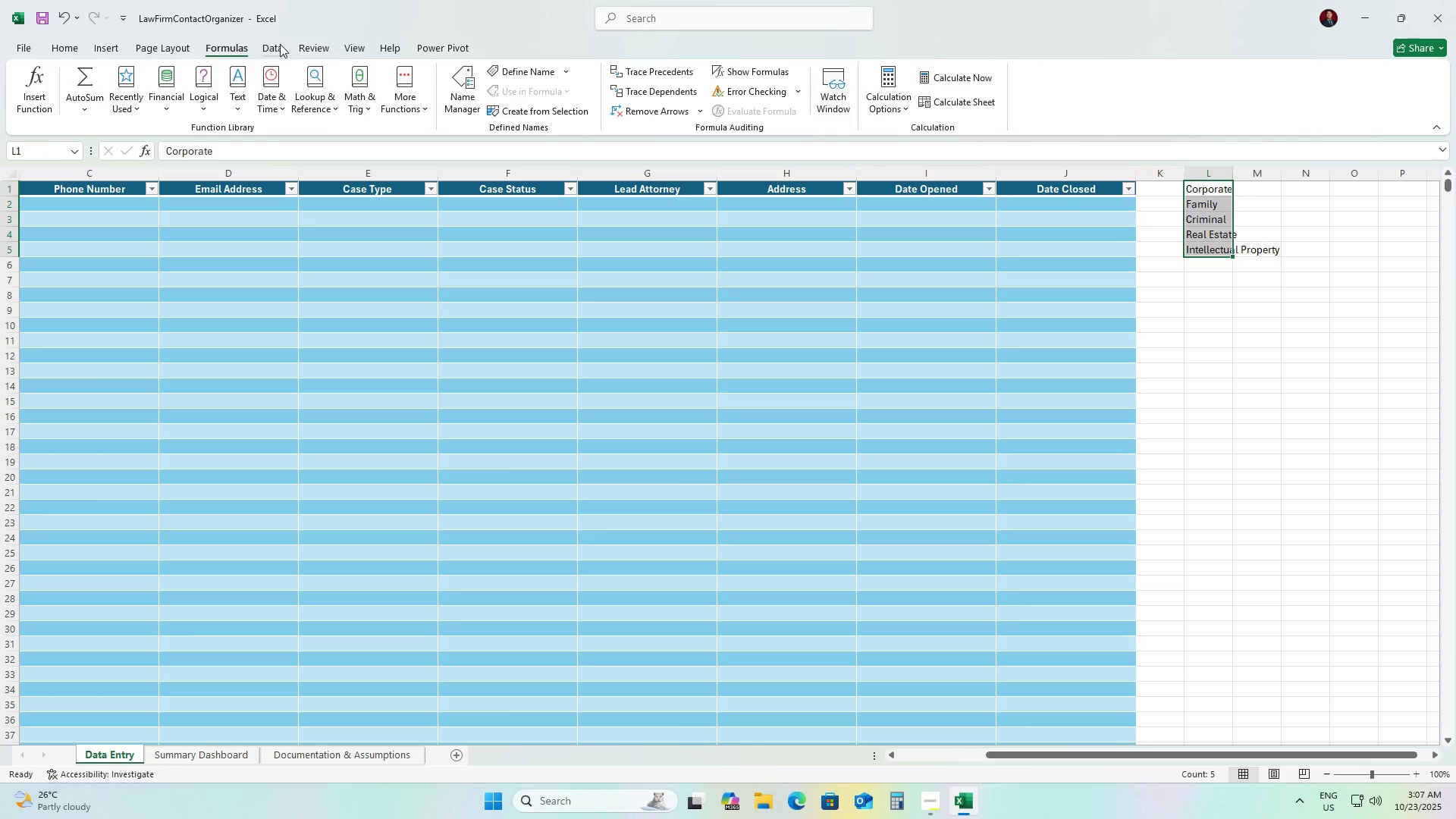 
double_click([280, 44])
 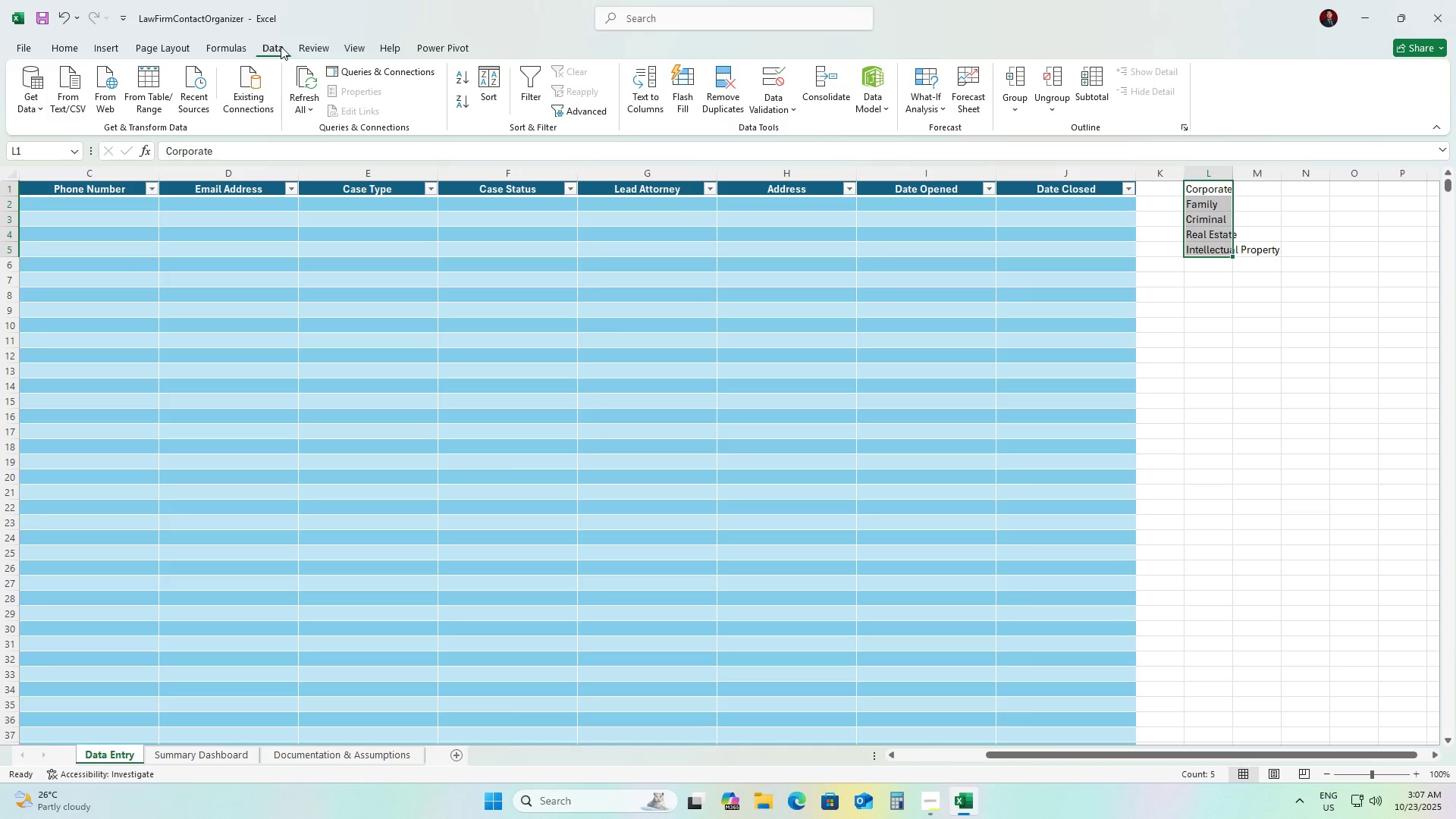 
left_click([304, 48])
 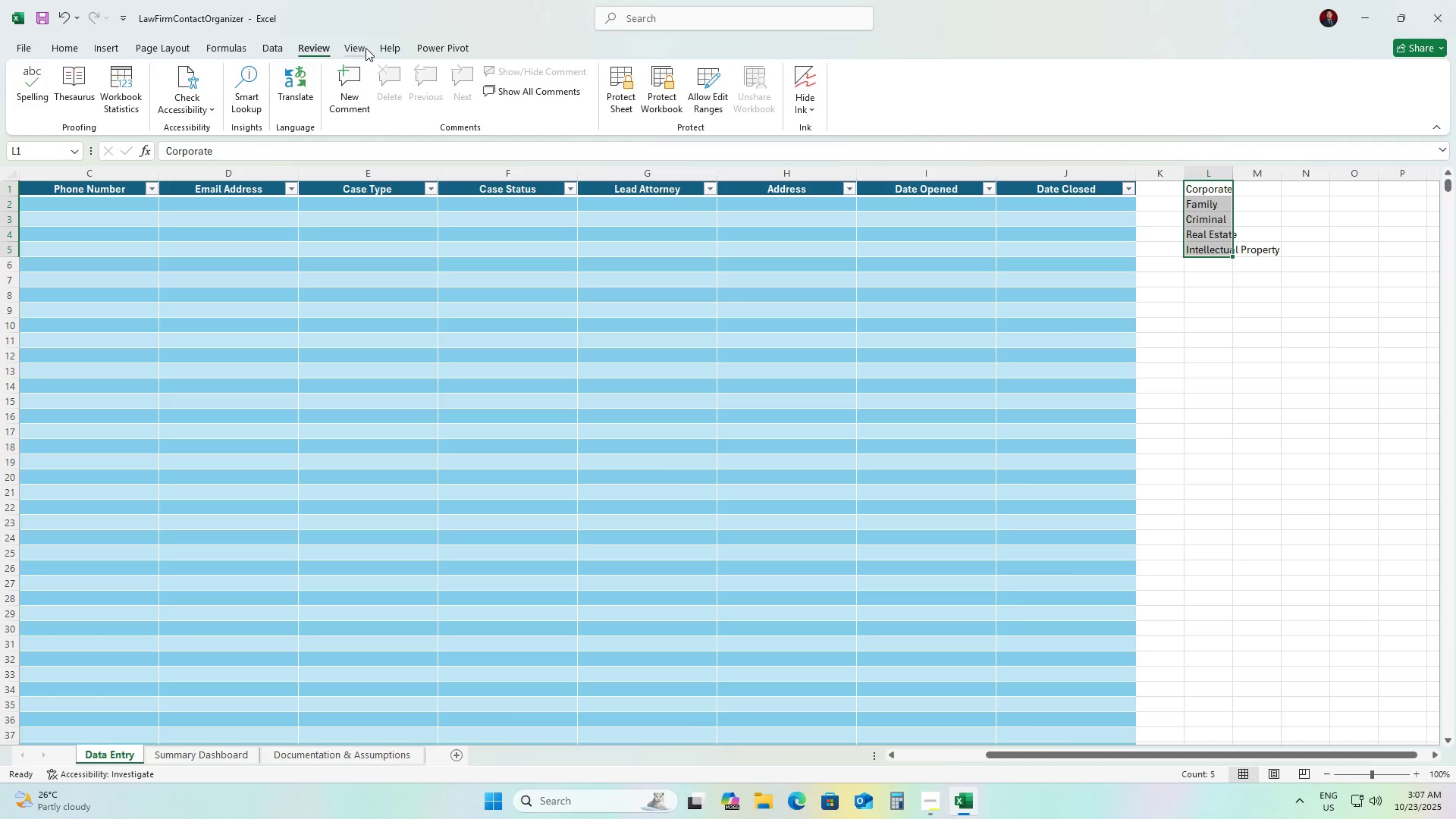 
left_click([366, 48])
 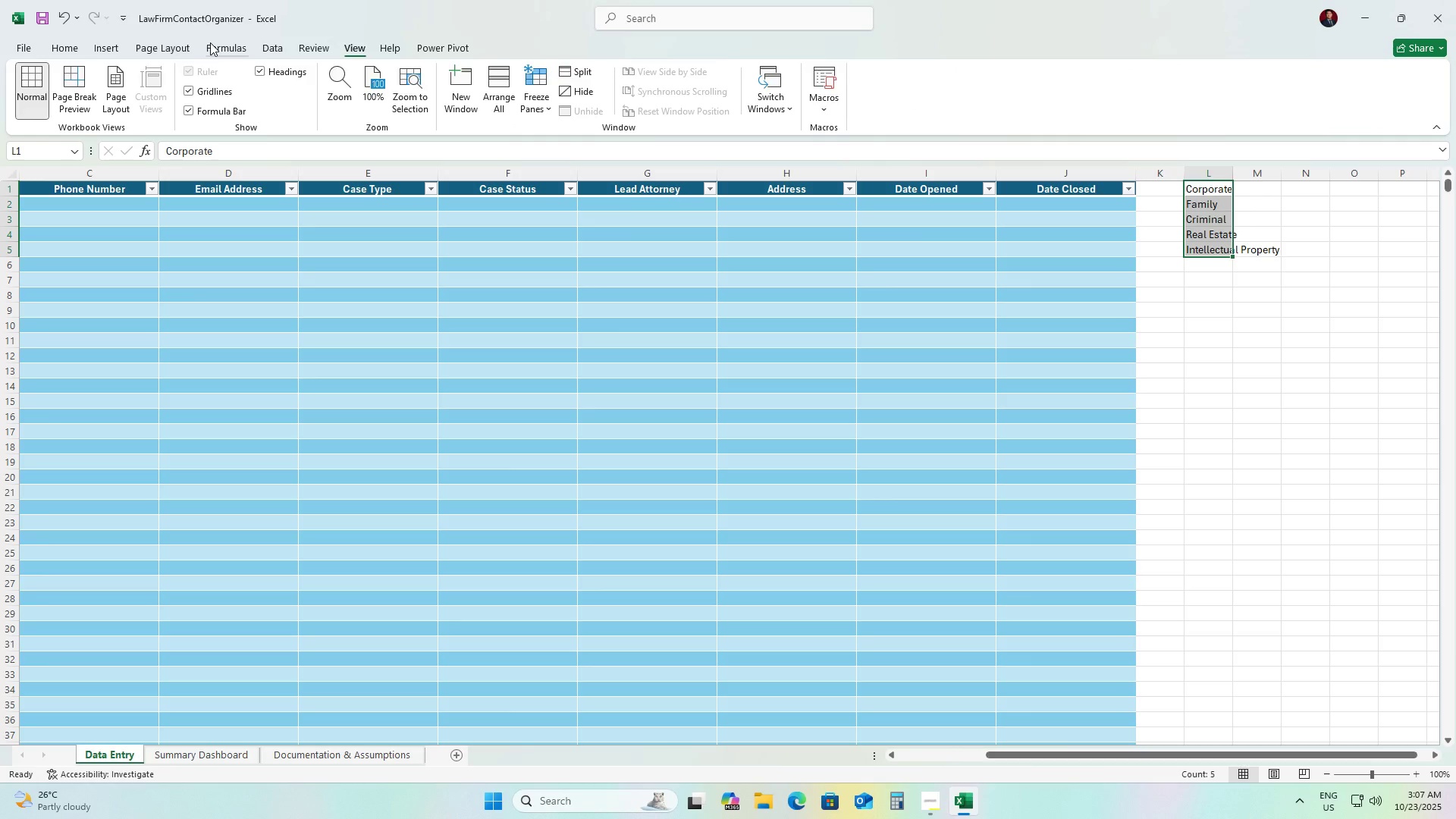 
left_click([210, 42])
 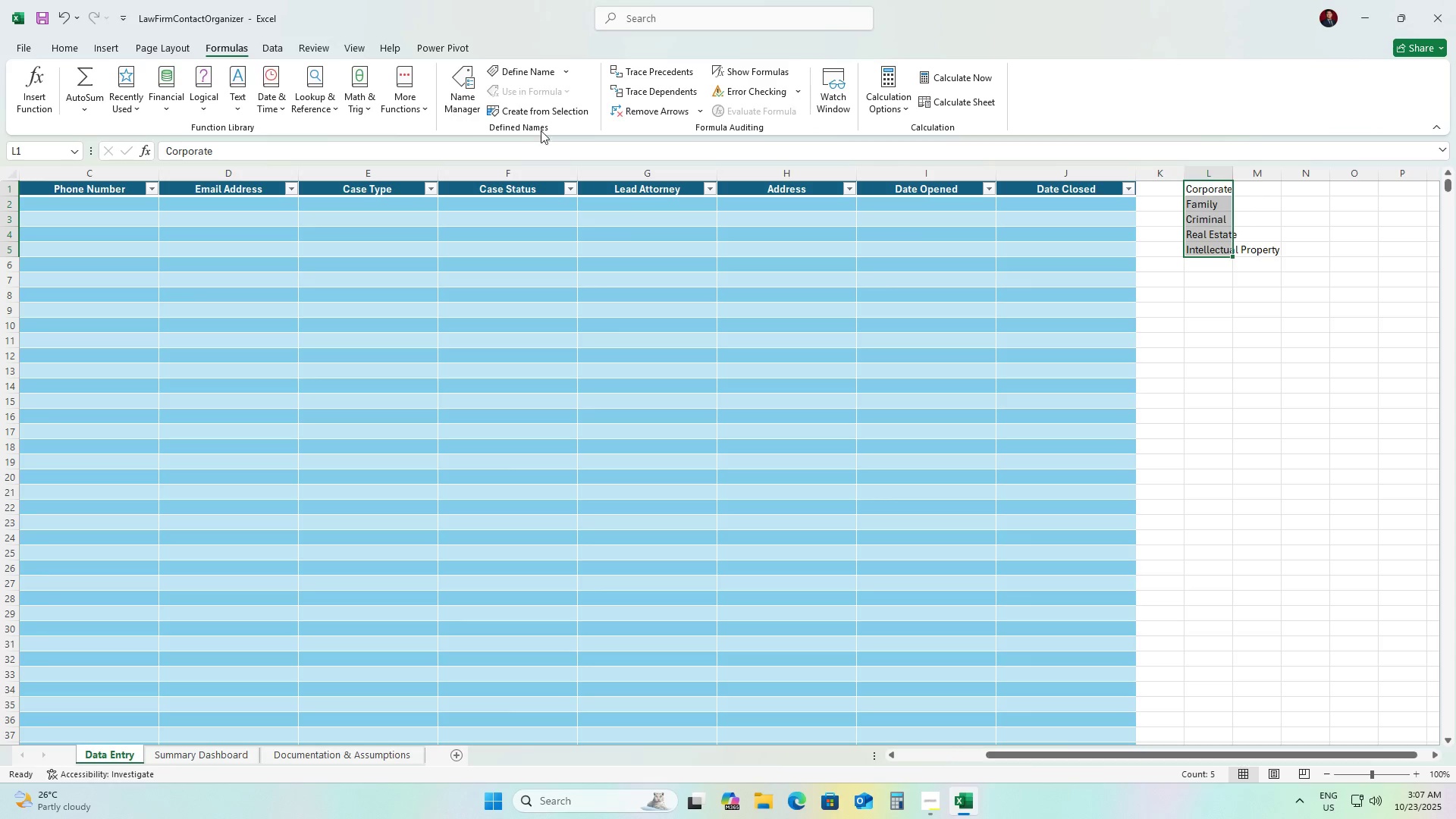 
mouse_move([457, 96])
 